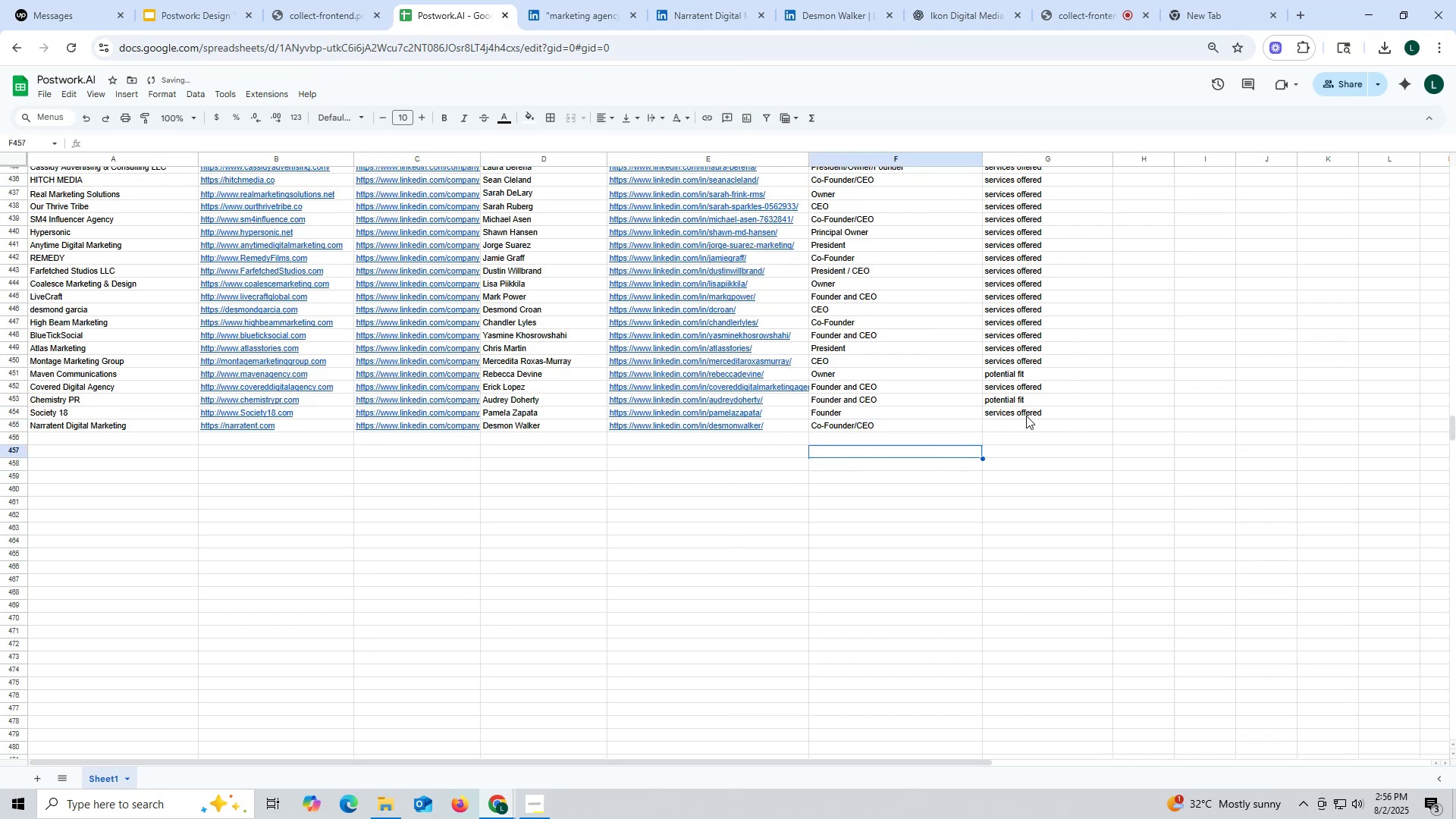 
left_click([1025, 413])
 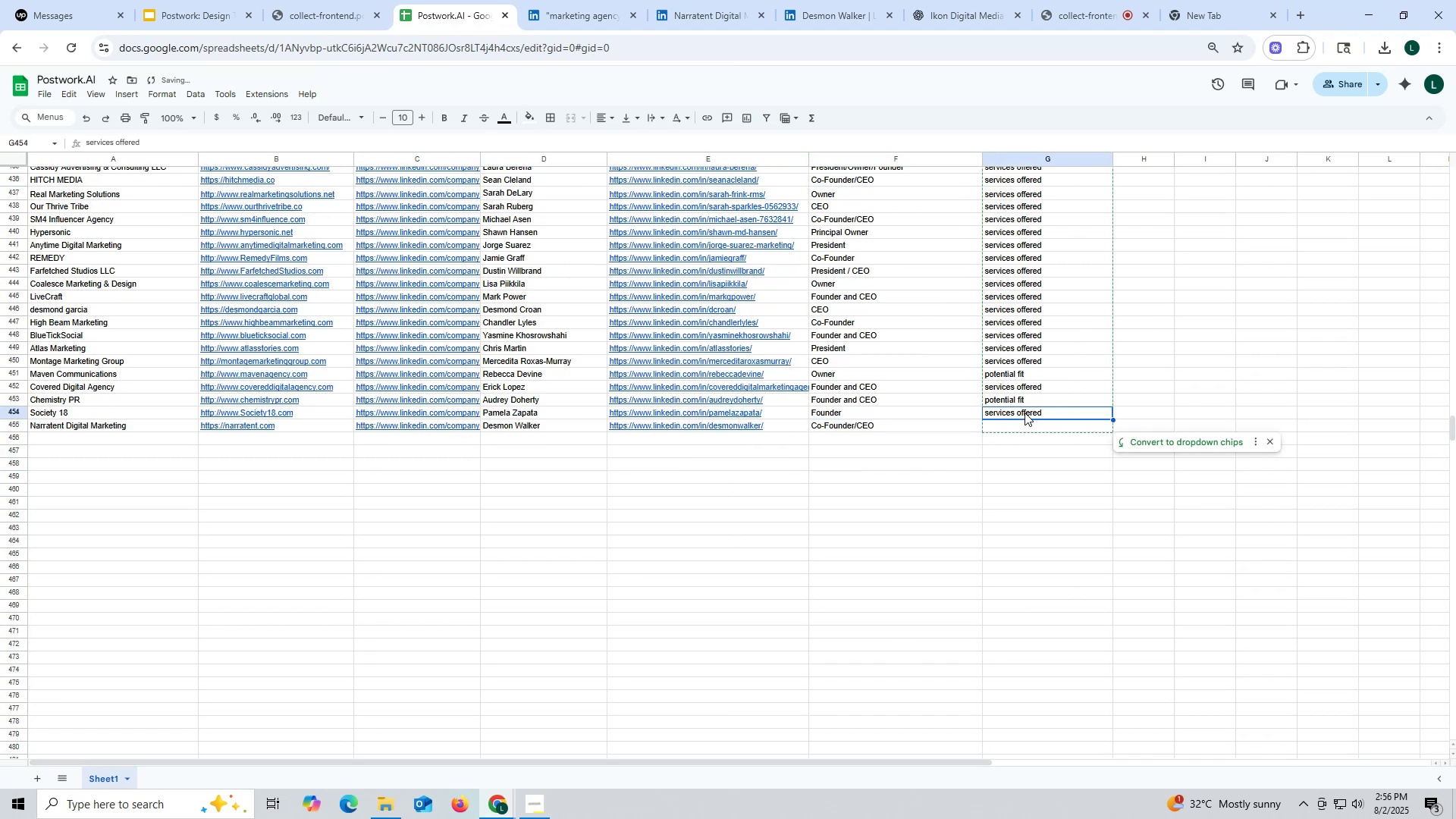 
key(Control+ControlLeft)
 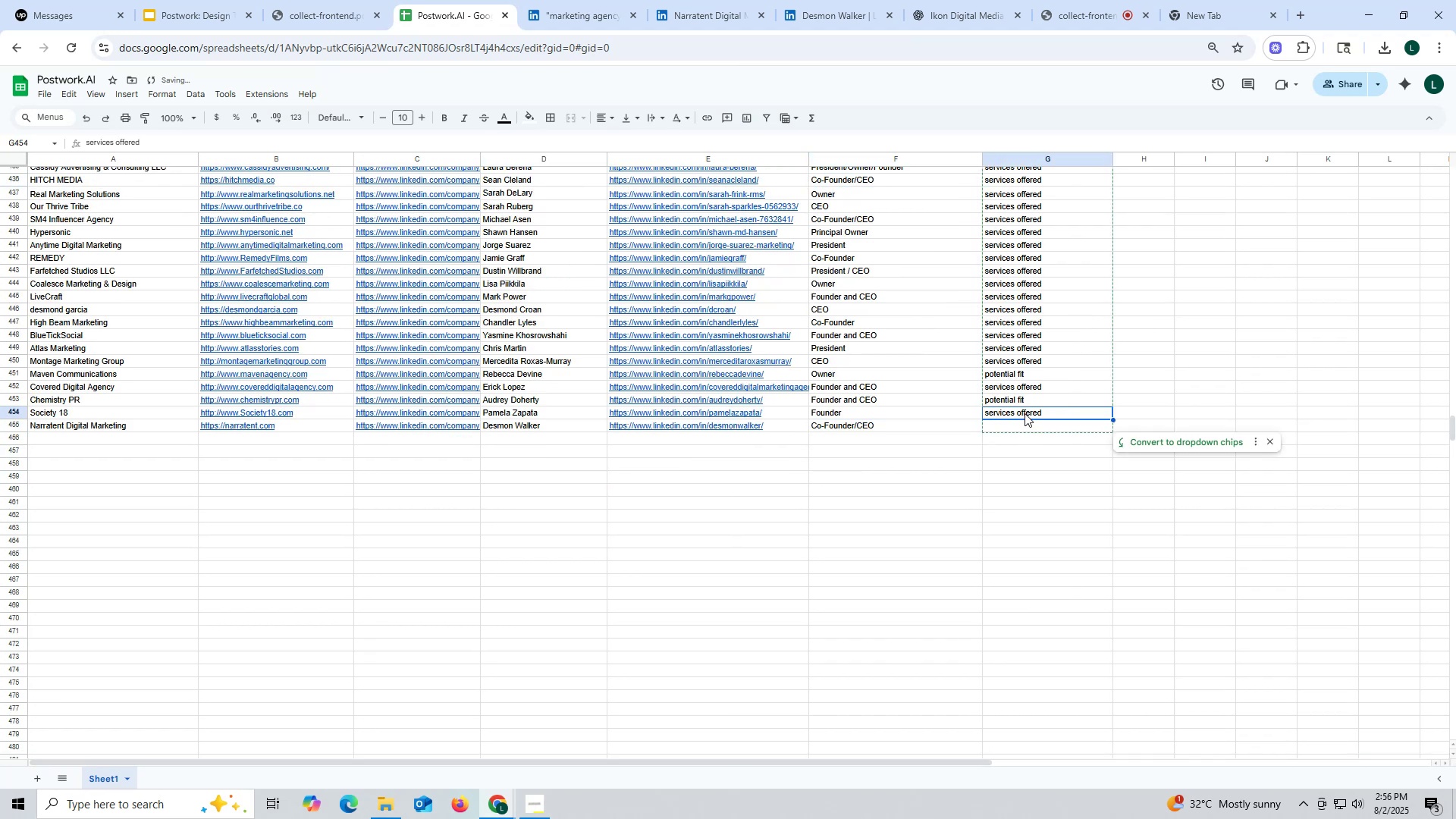 
key(Control+C)
 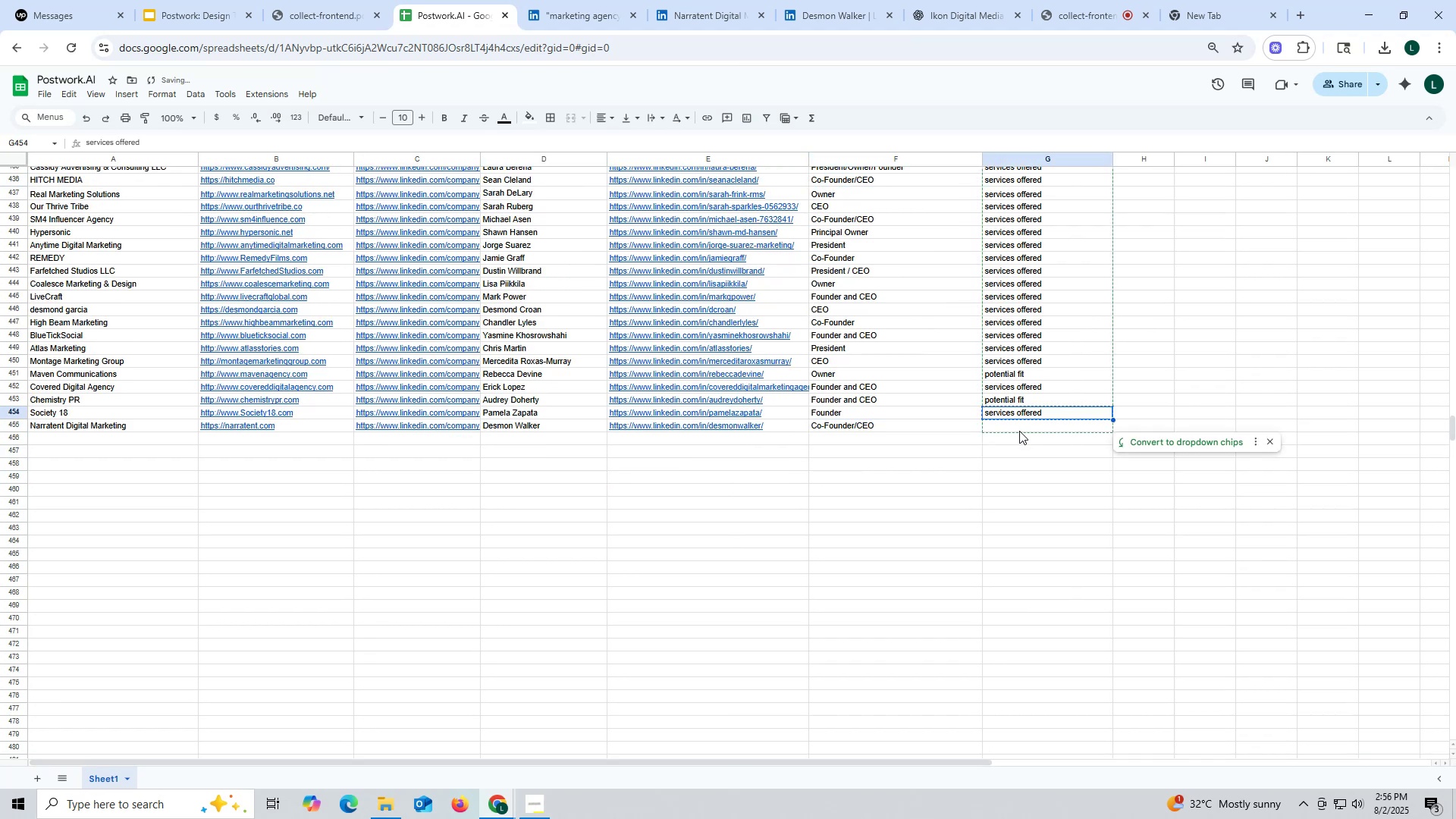 
left_click([1019, 431])
 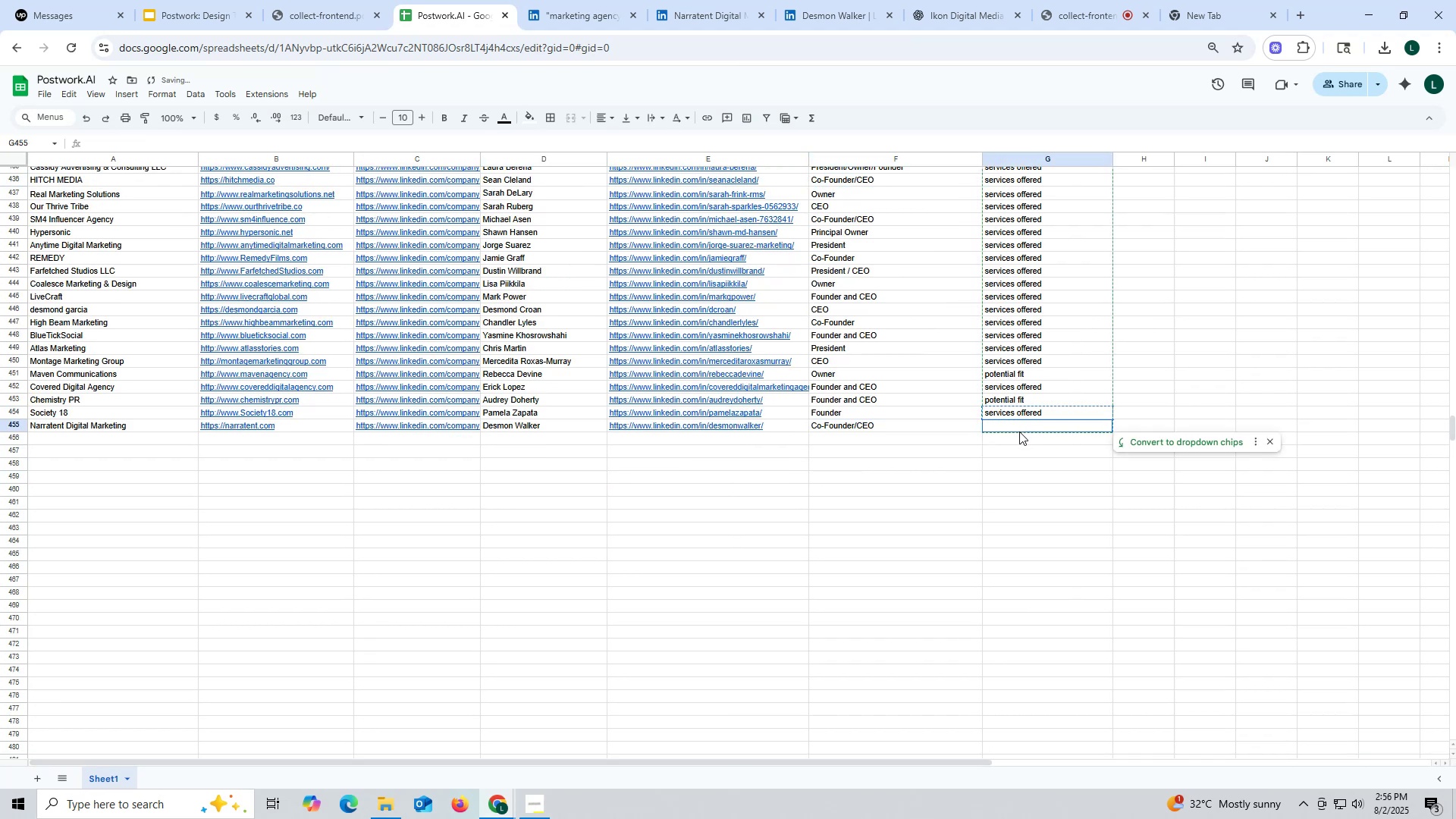 
key(Control+ControlLeft)
 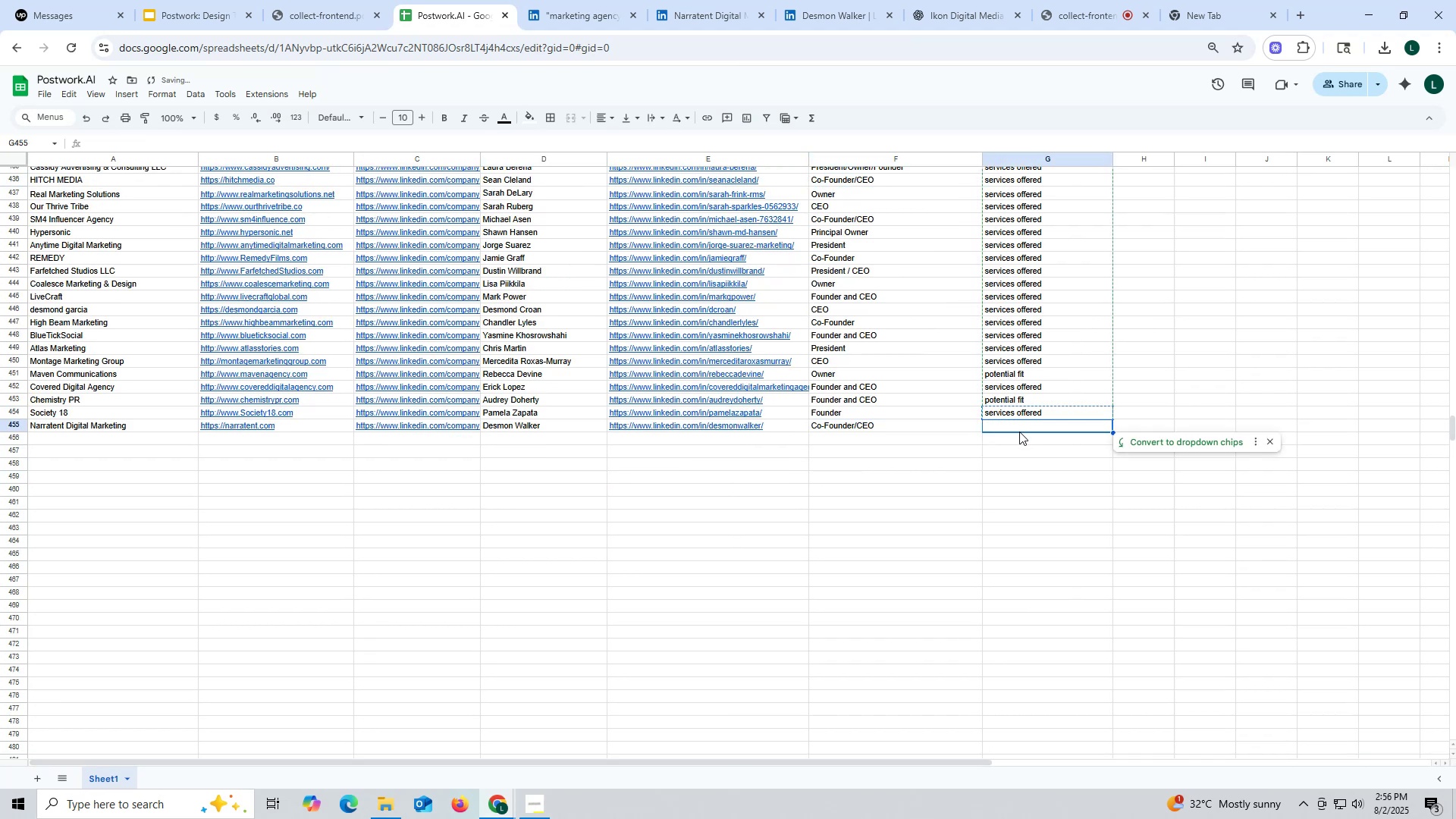 
key(Control+V)
 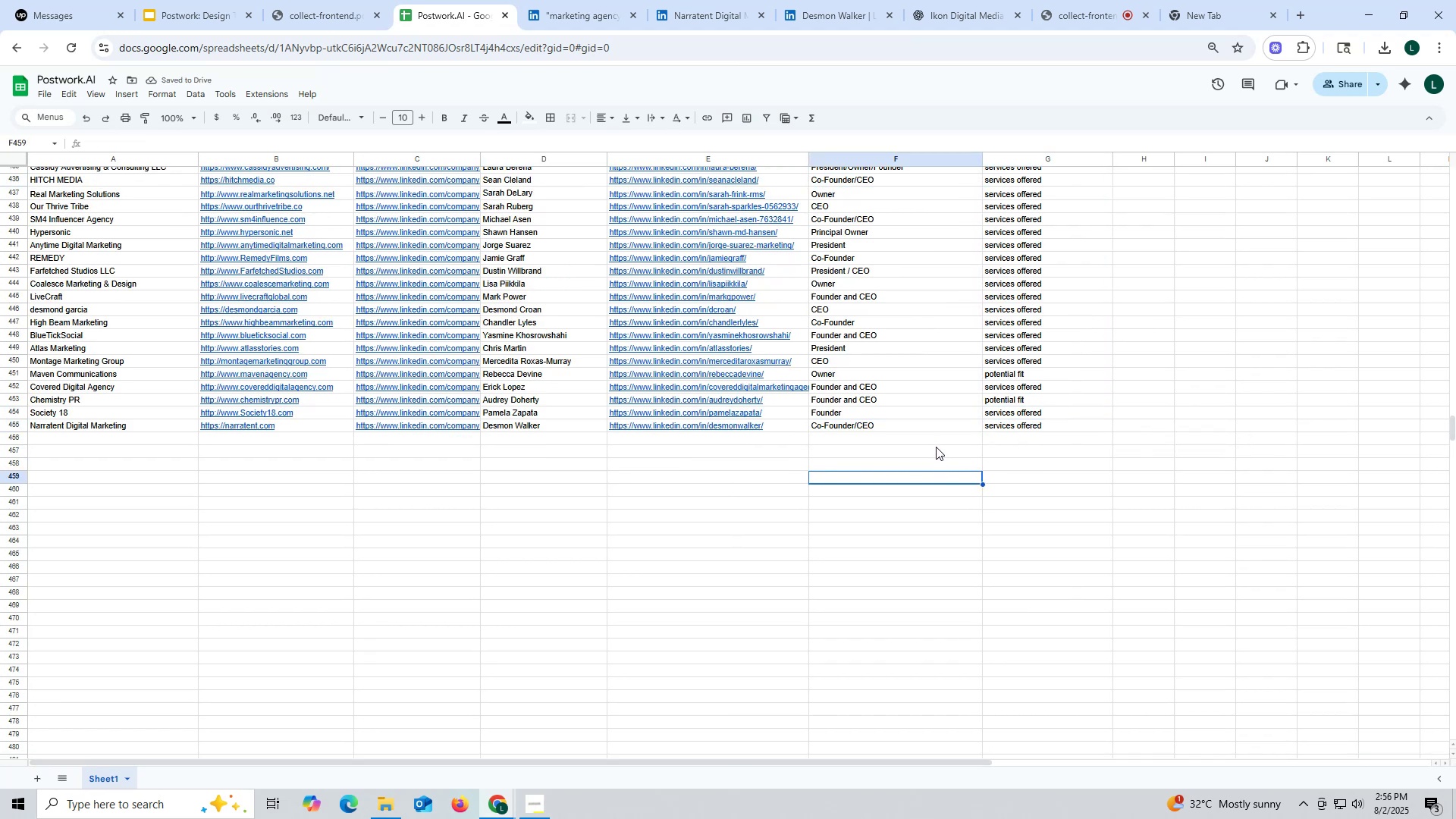 
wait(8.47)
 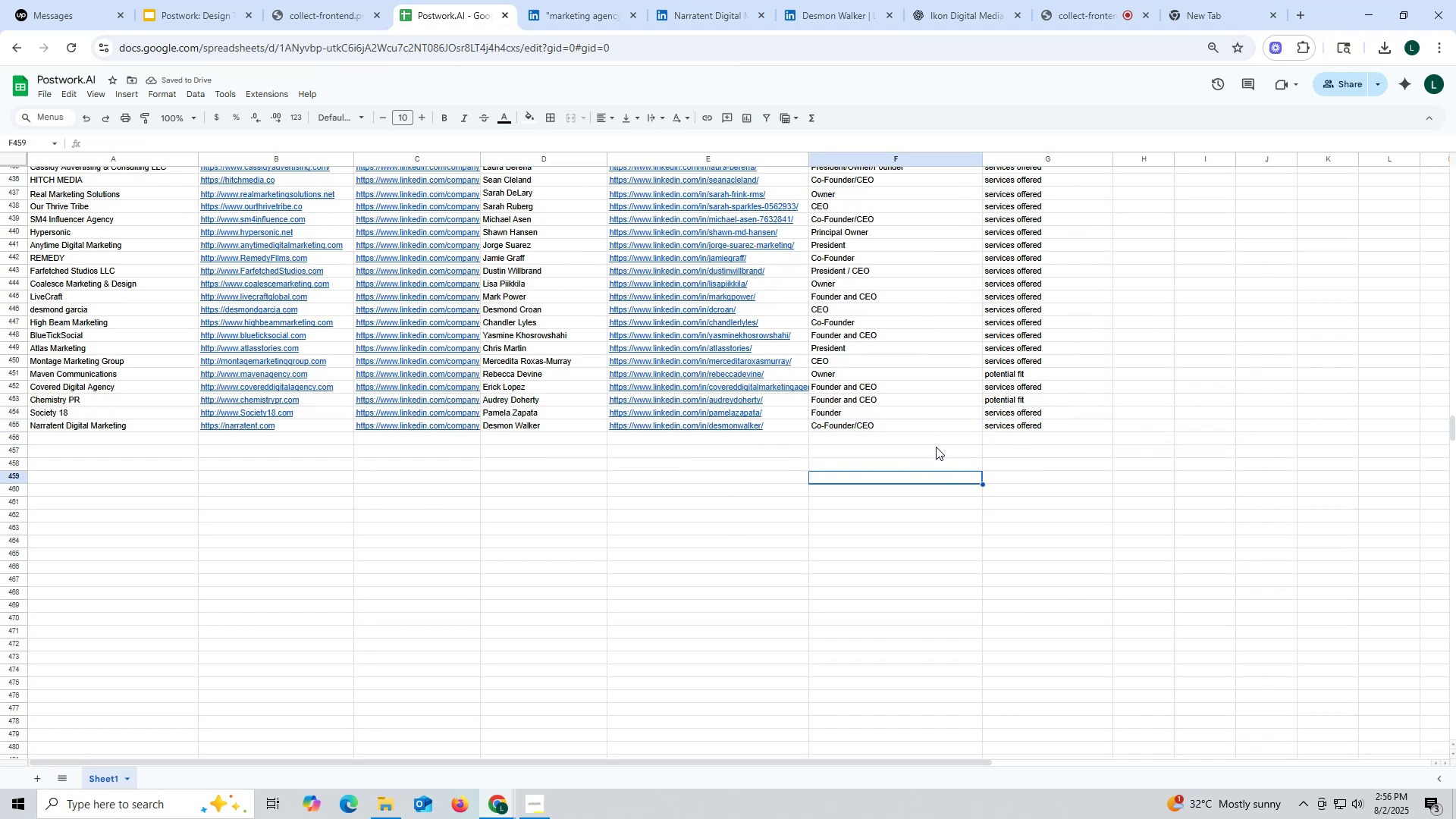 
scroll: coordinate [711, 328], scroll_direction: down, amount: 2.0
 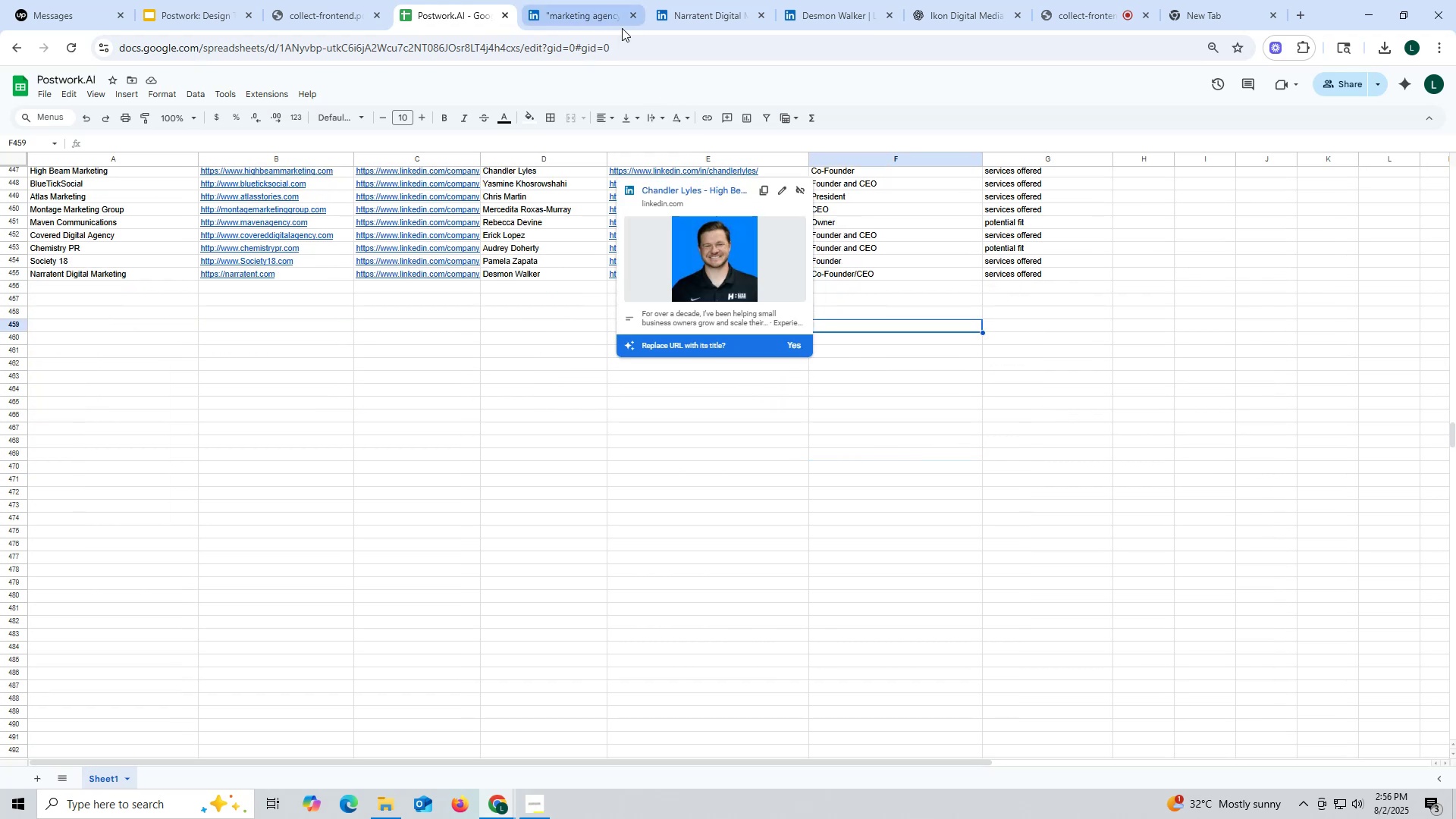 
left_click([681, 14])
 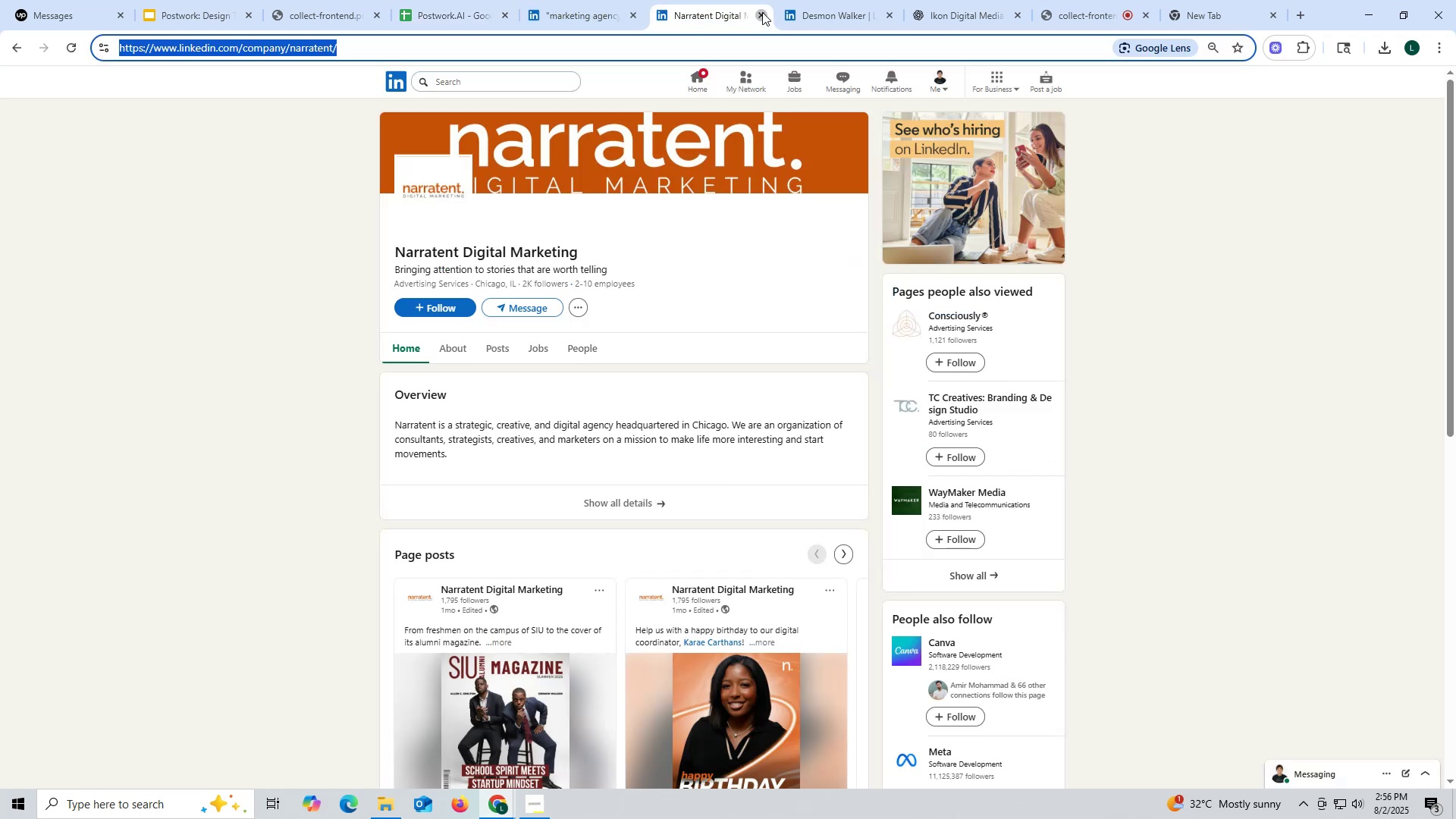 
left_click([762, 12])
 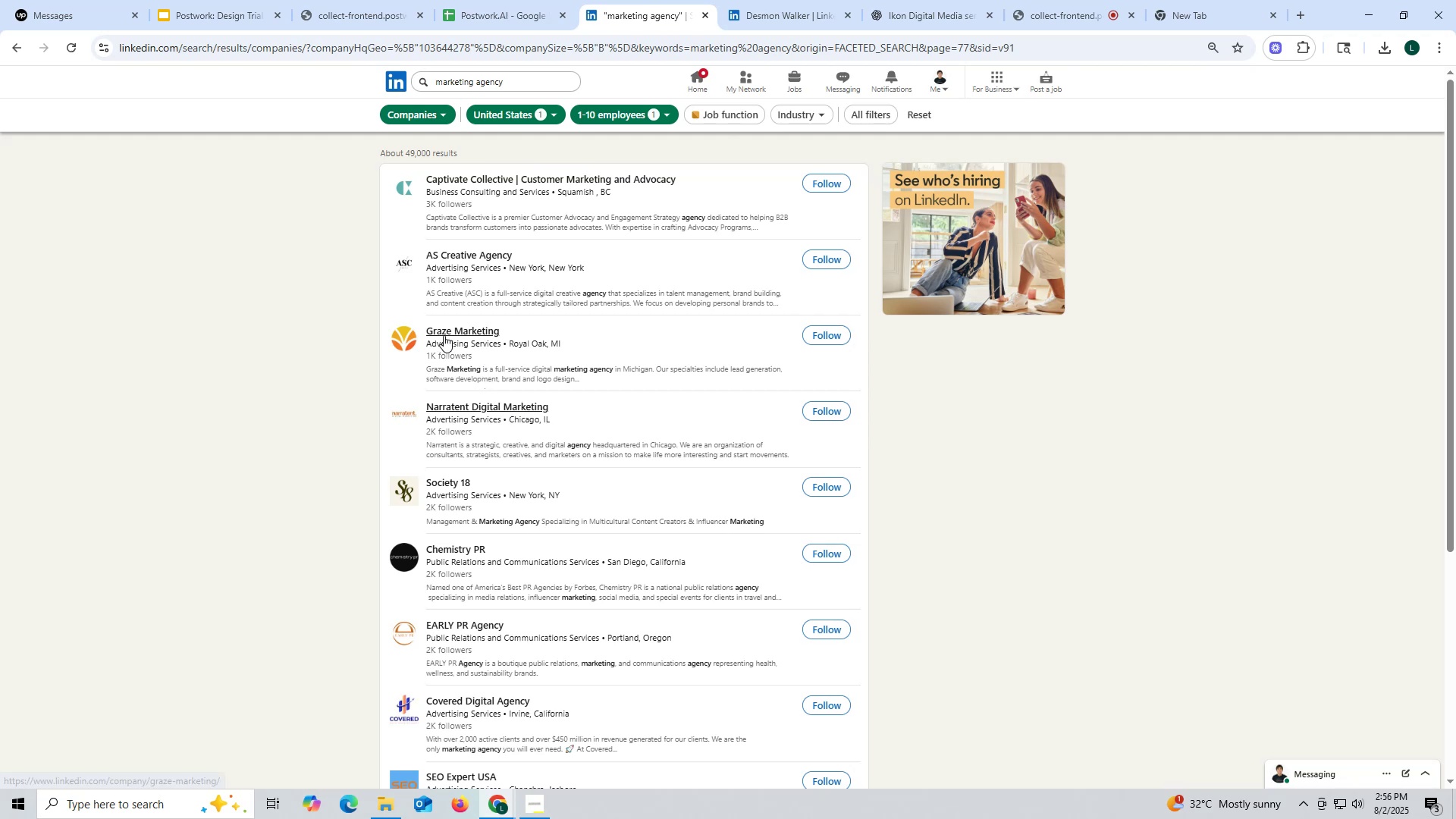 
wait(5.7)
 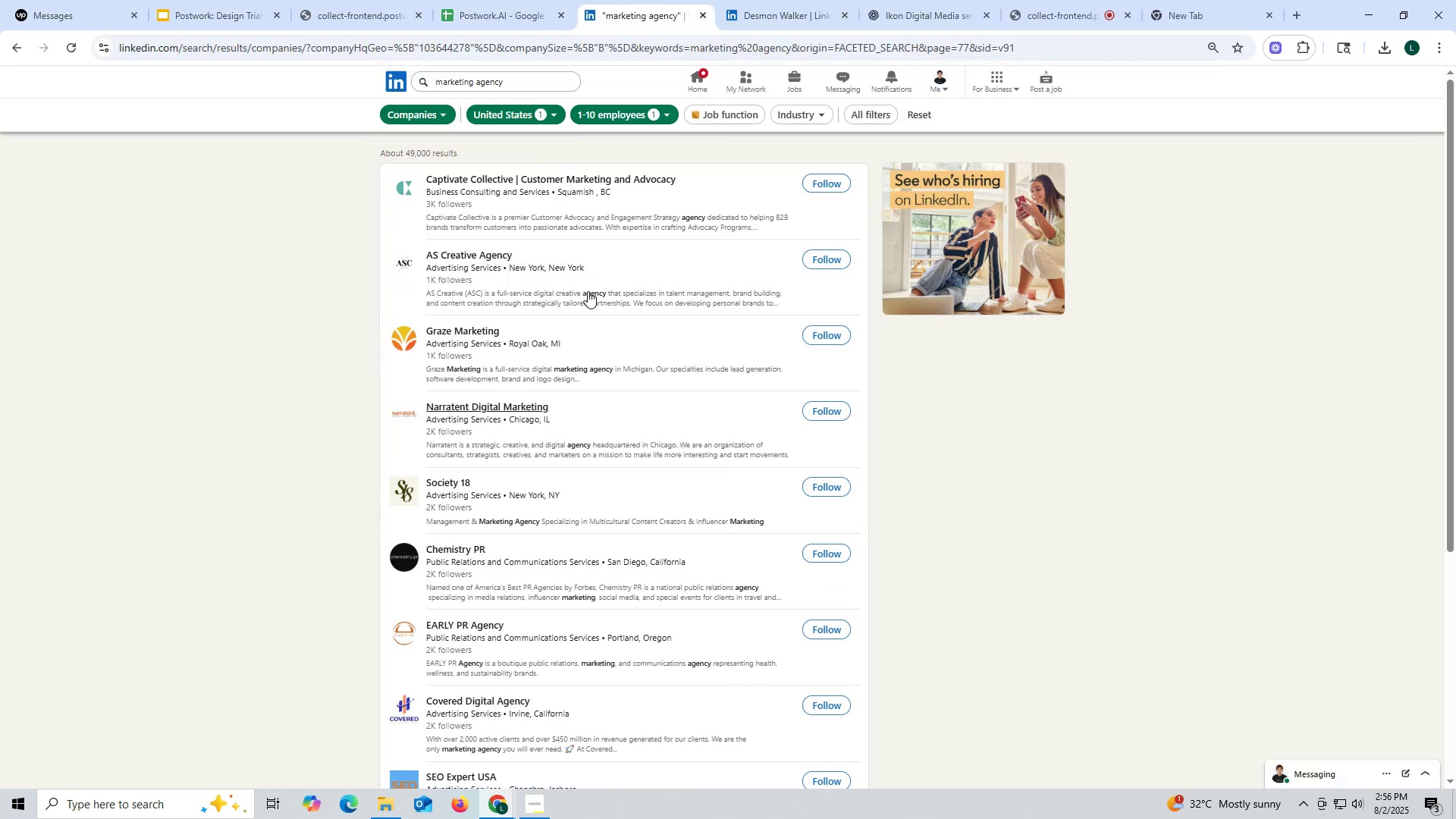 
right_click([444, 334])
 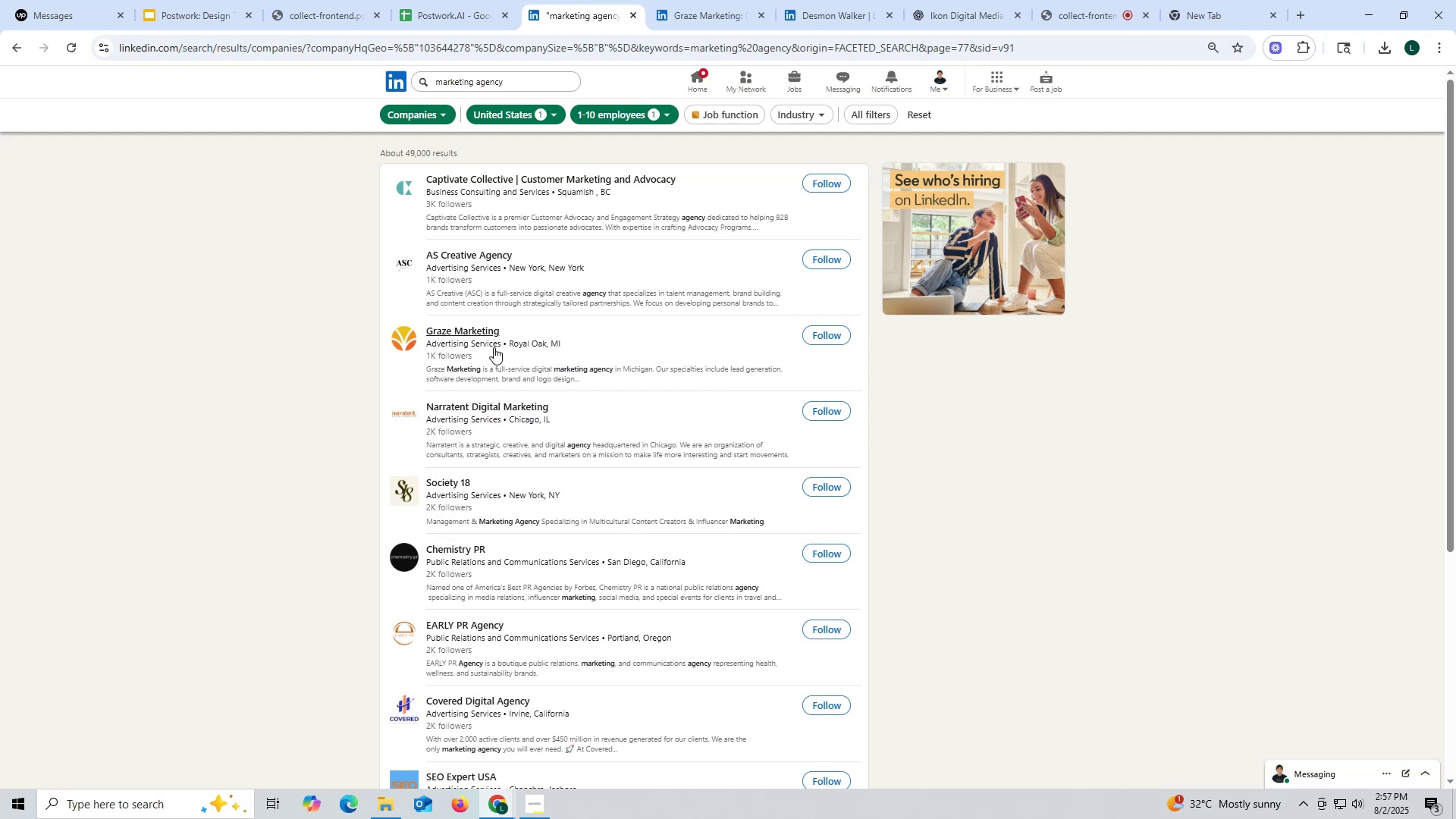 
wait(7.79)
 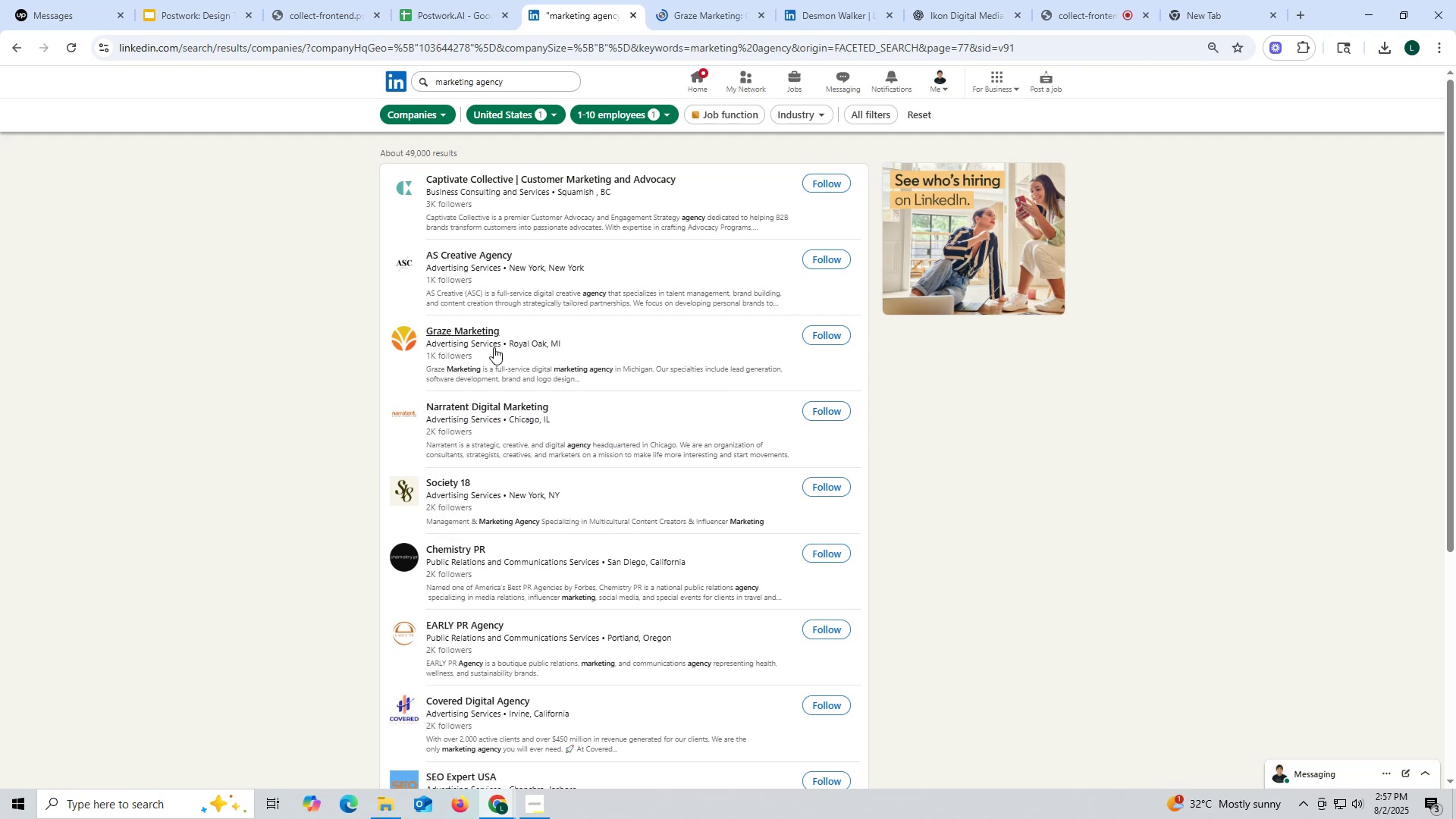 
left_click([695, 18])
 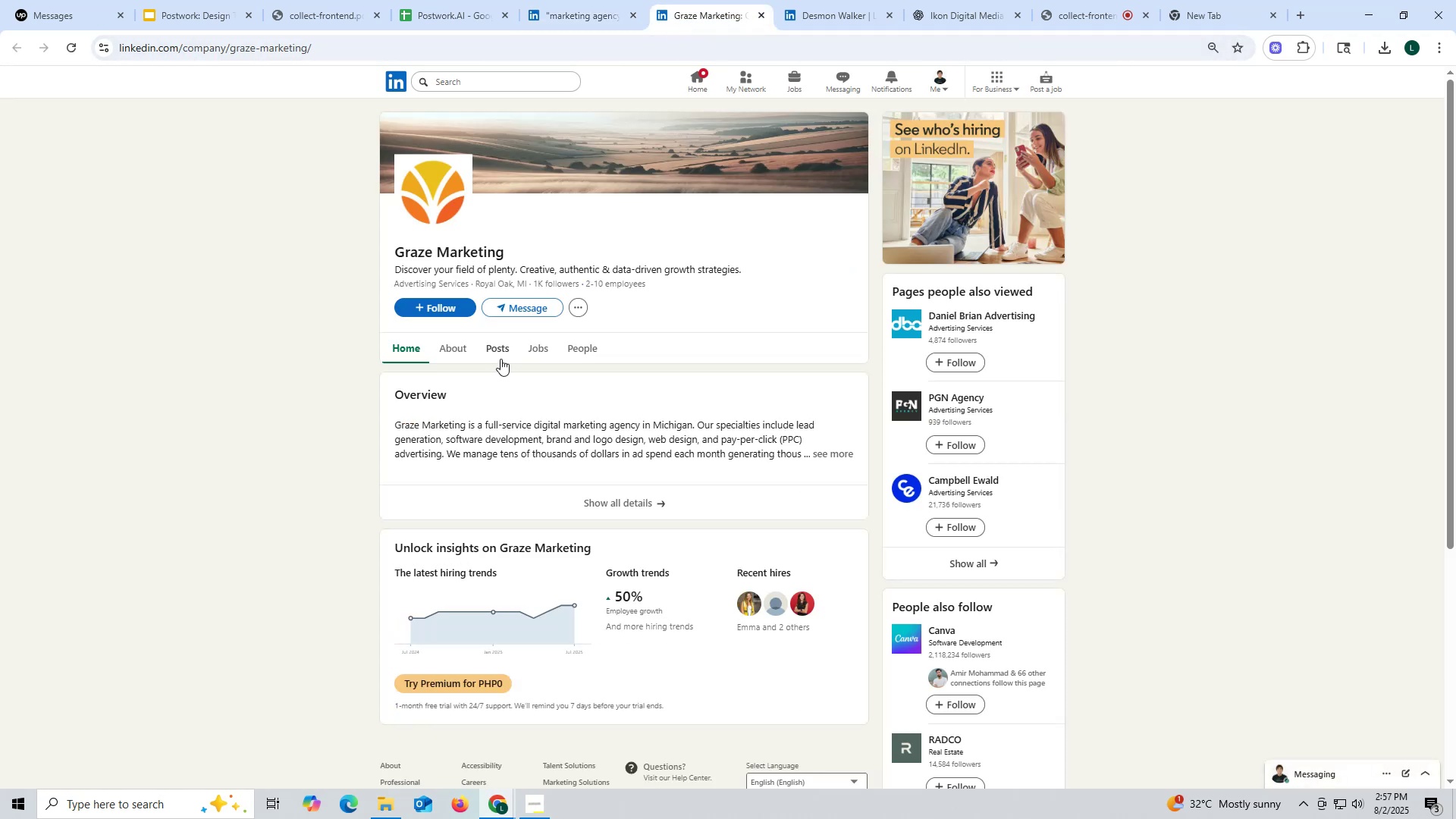 
left_click([493, 347])
 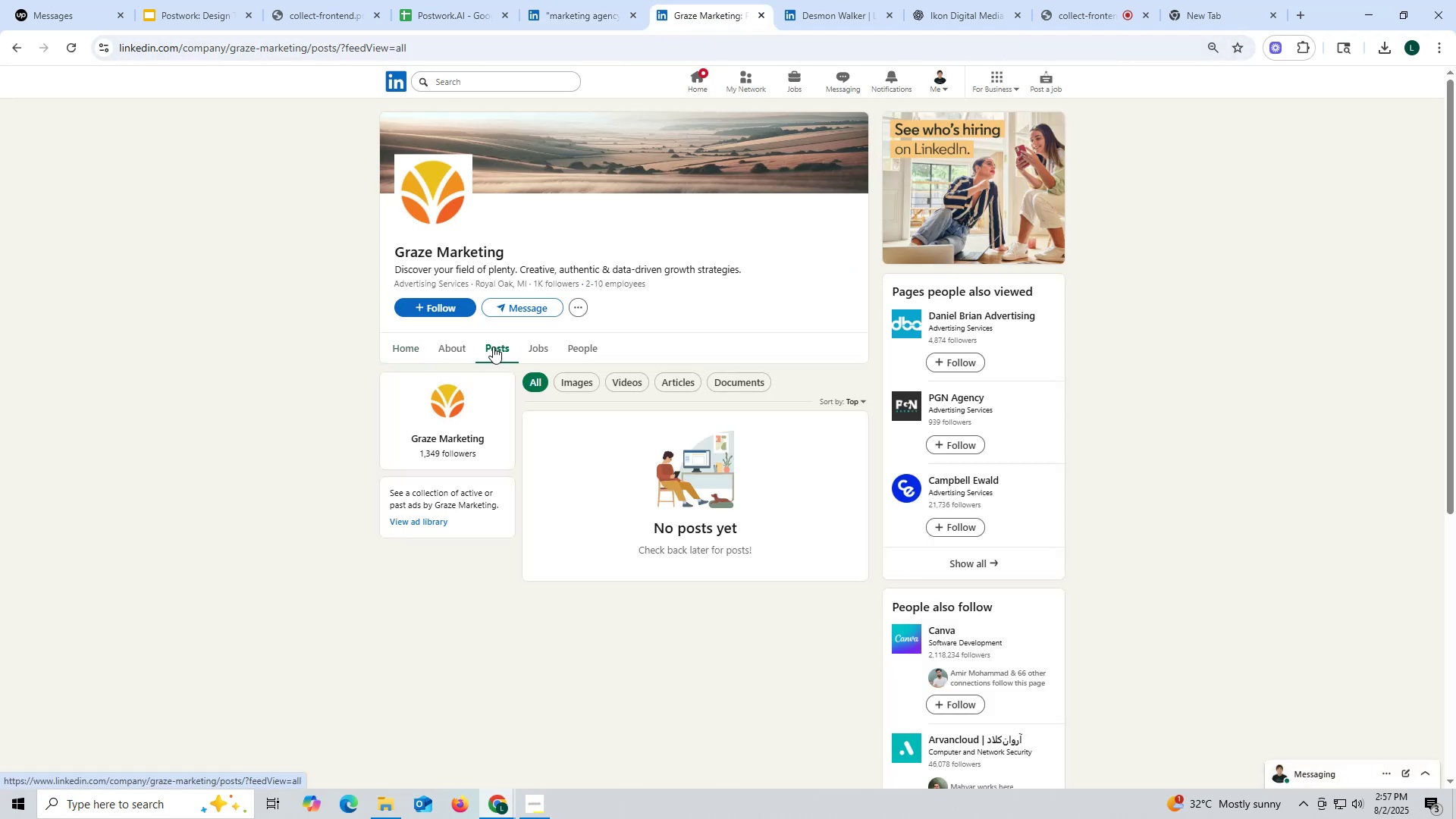 
wait(7.46)
 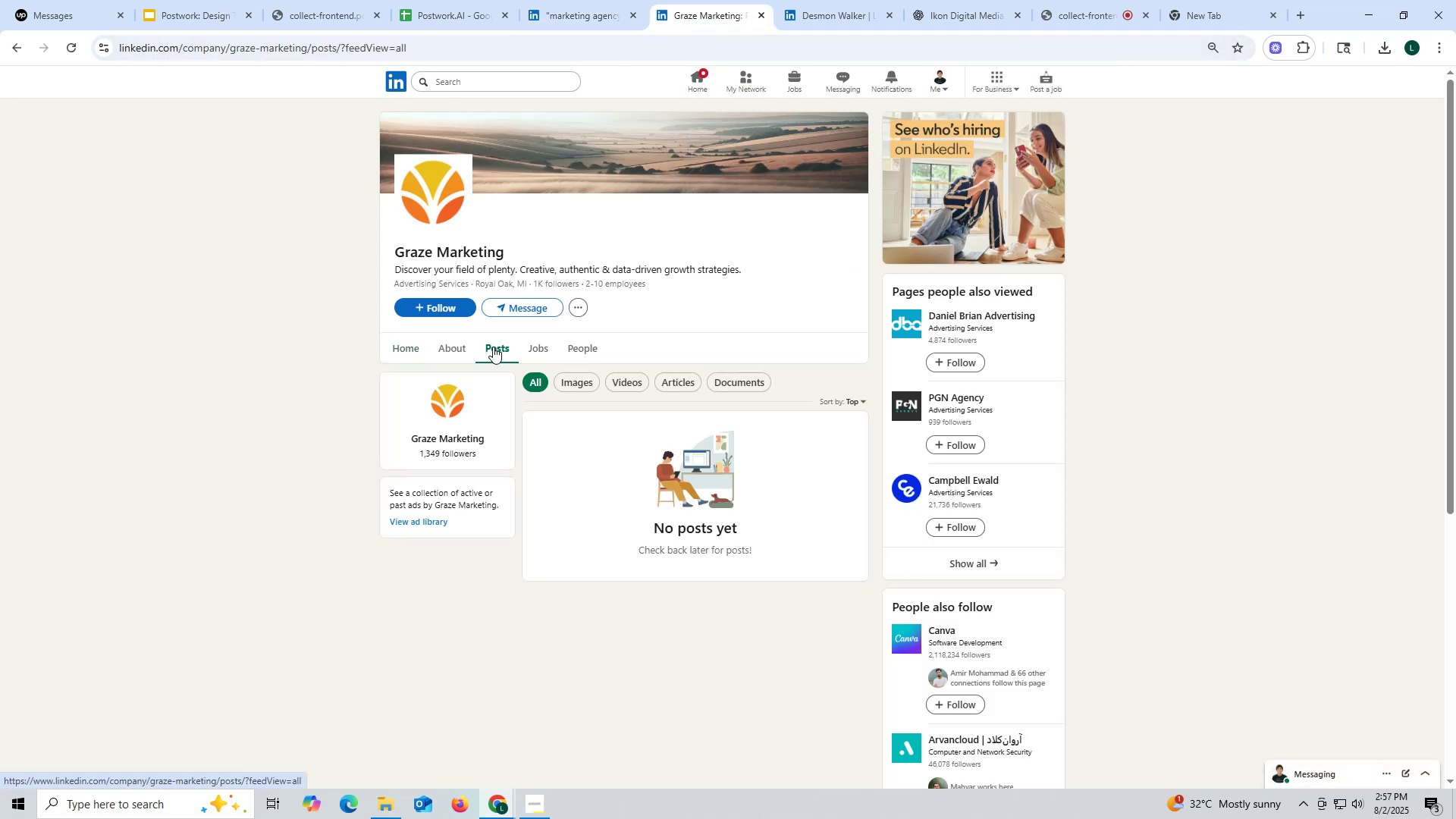 
left_click([758, 13])
 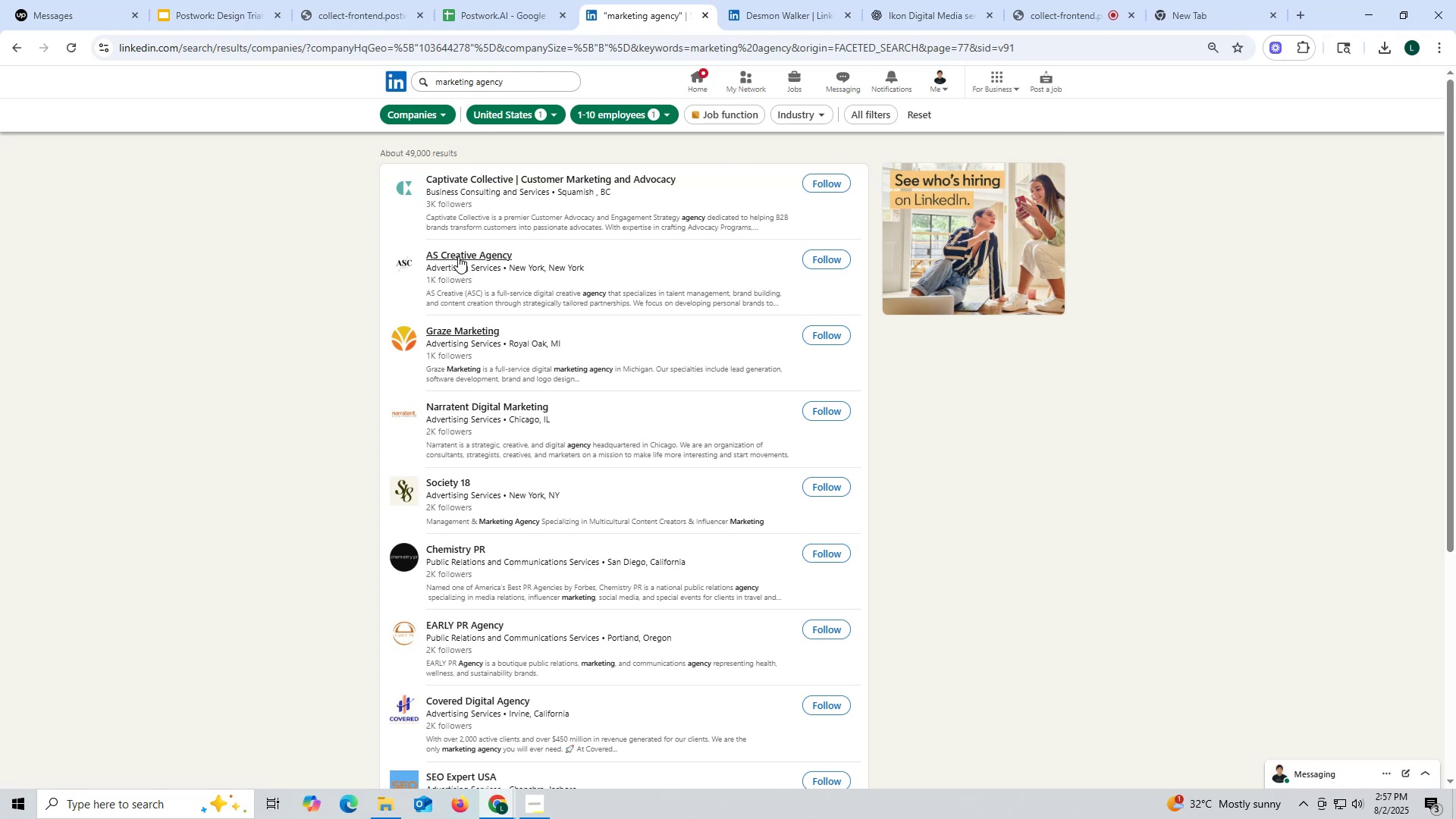 
right_click([457, 254])
 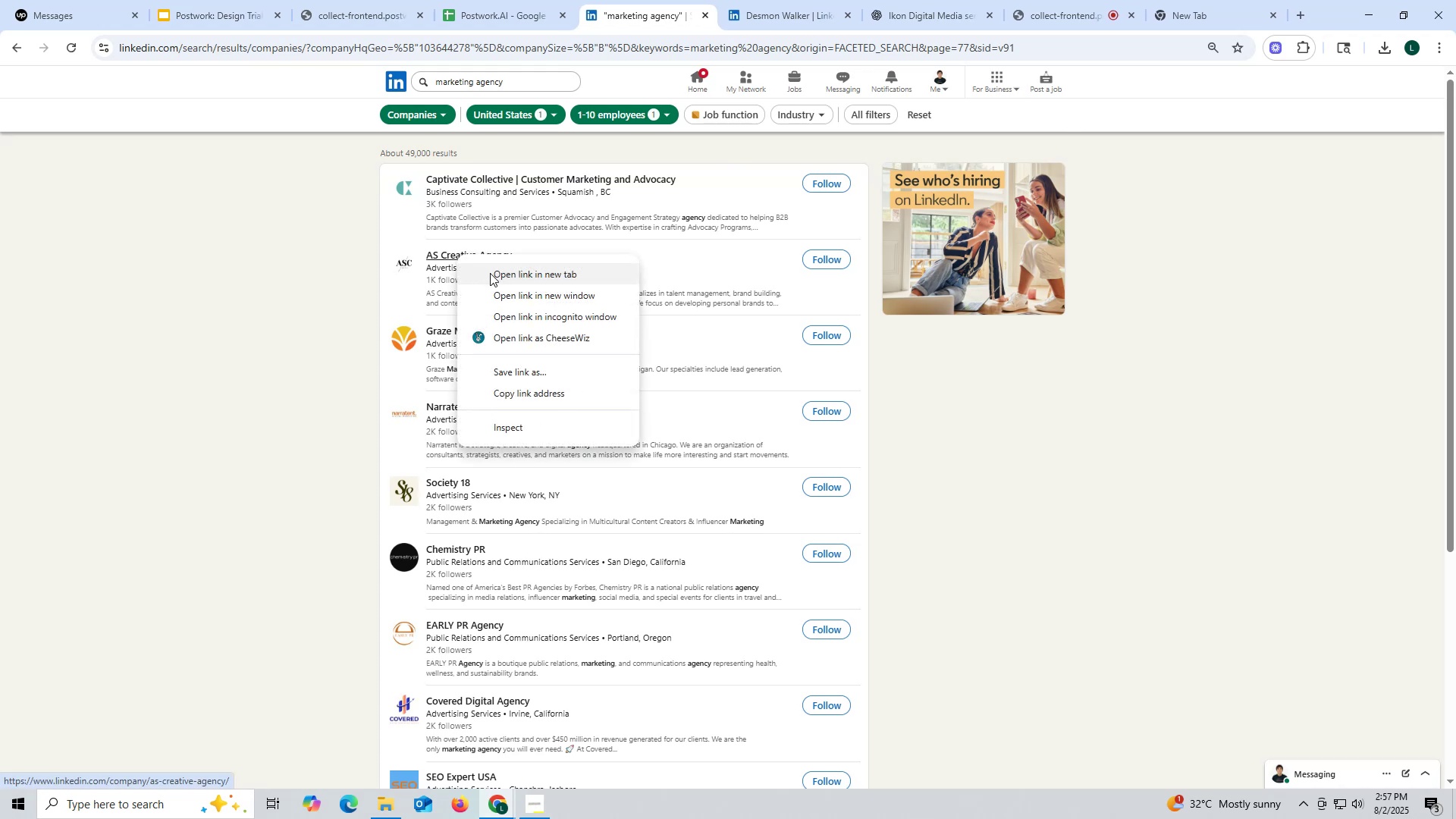 
left_click([493, 275])
 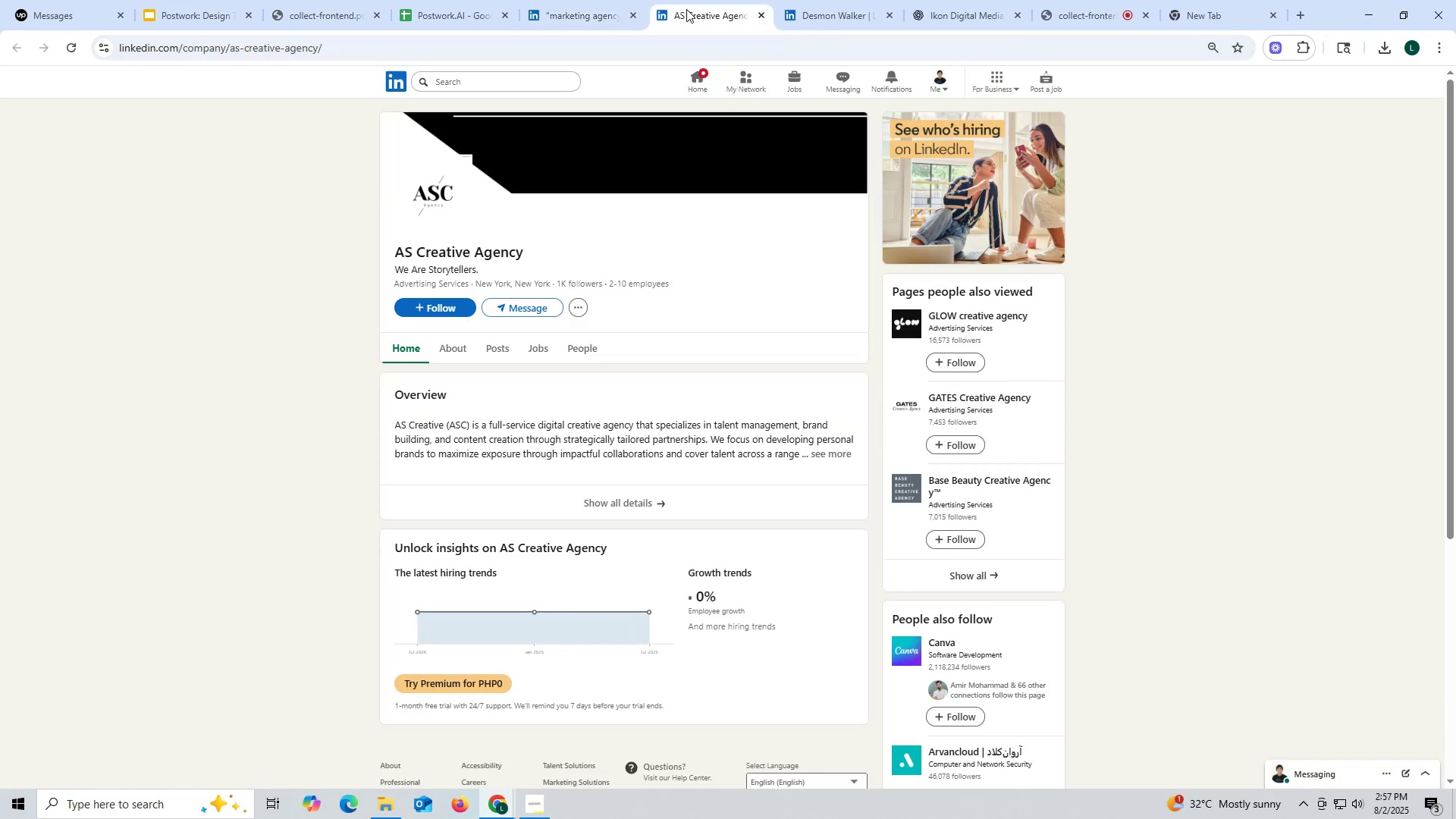 
wait(6.01)
 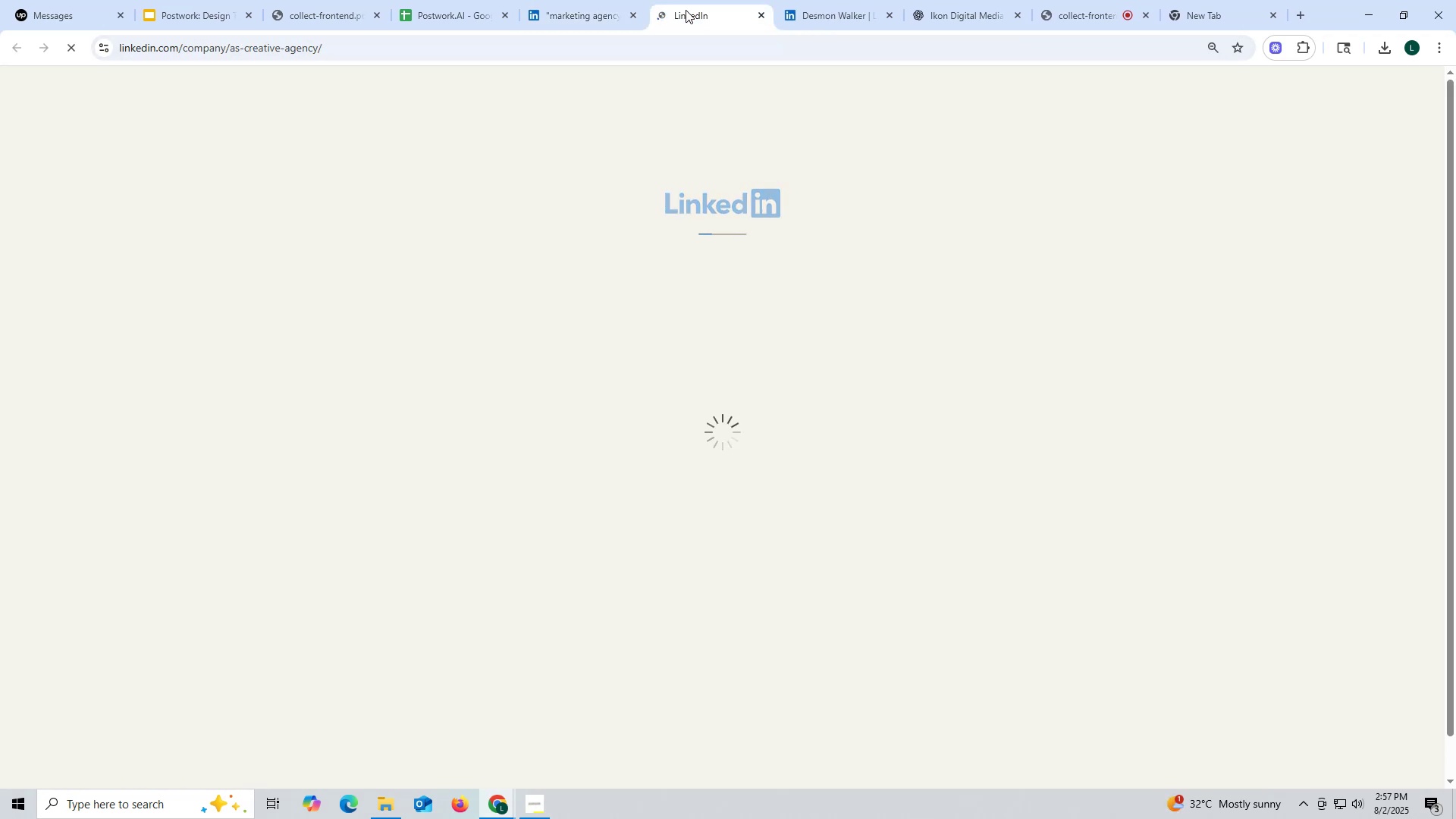 
left_click([491, 347])
 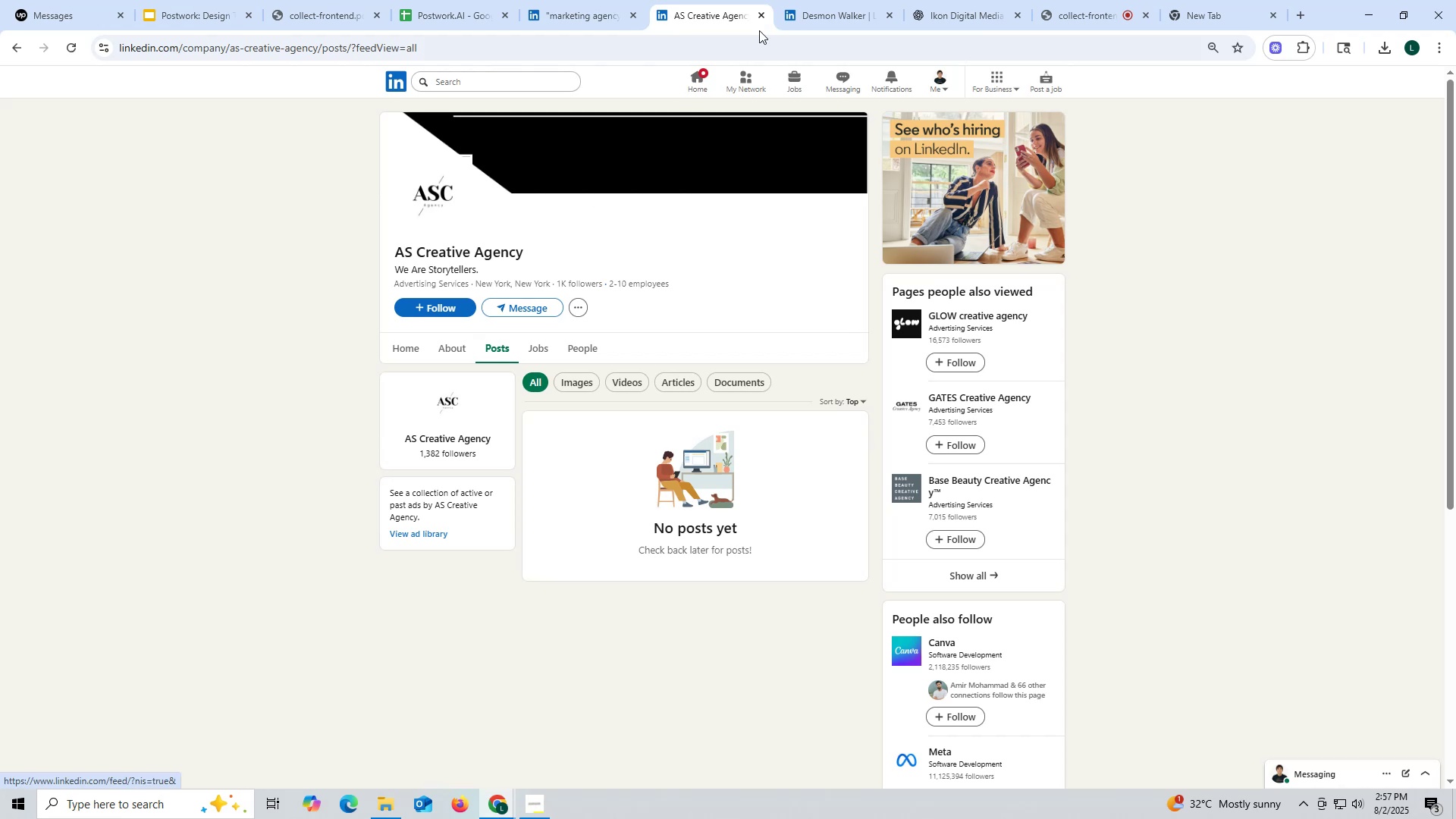 
left_click([758, 12])
 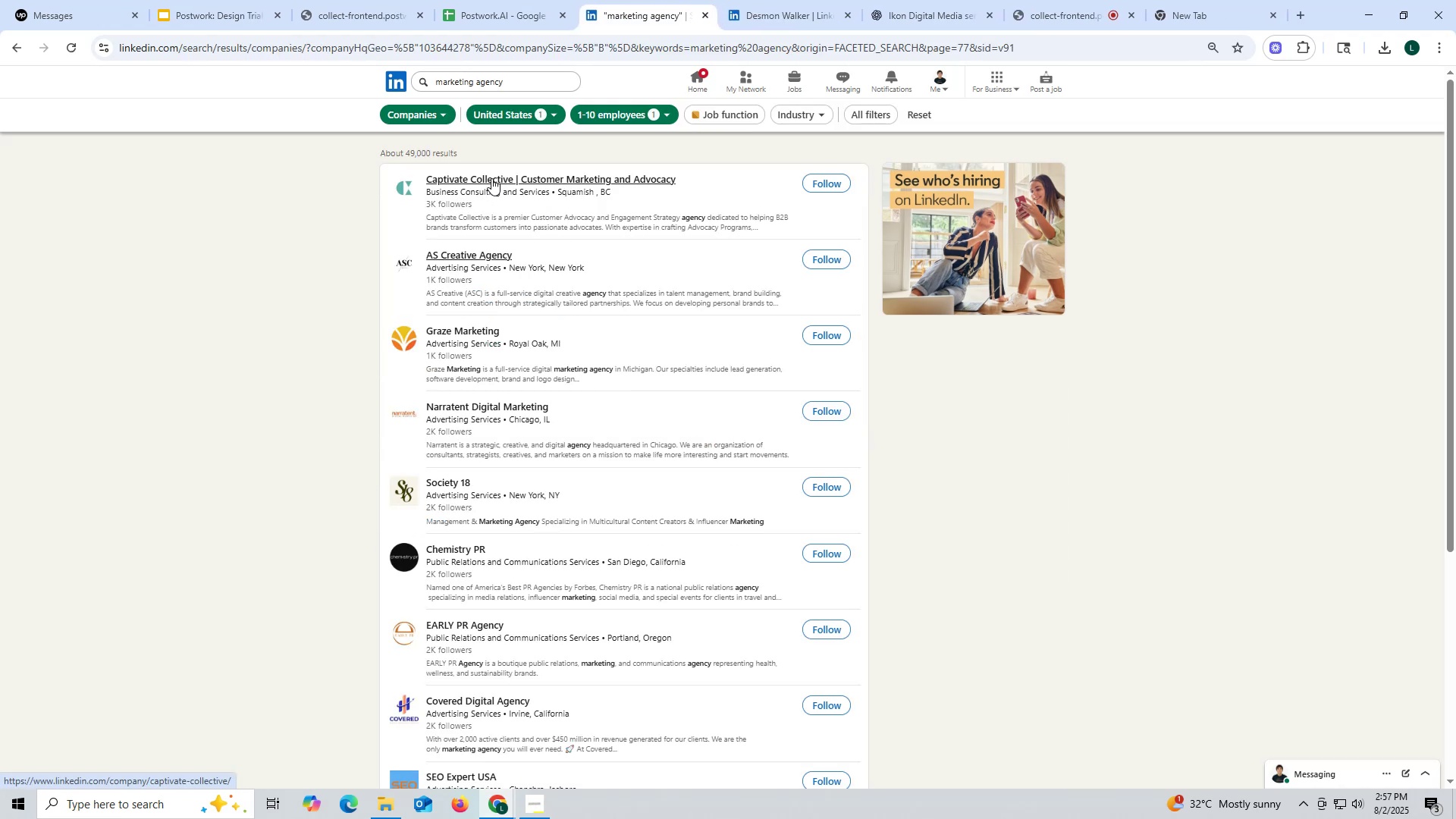 
right_click([491, 178])
 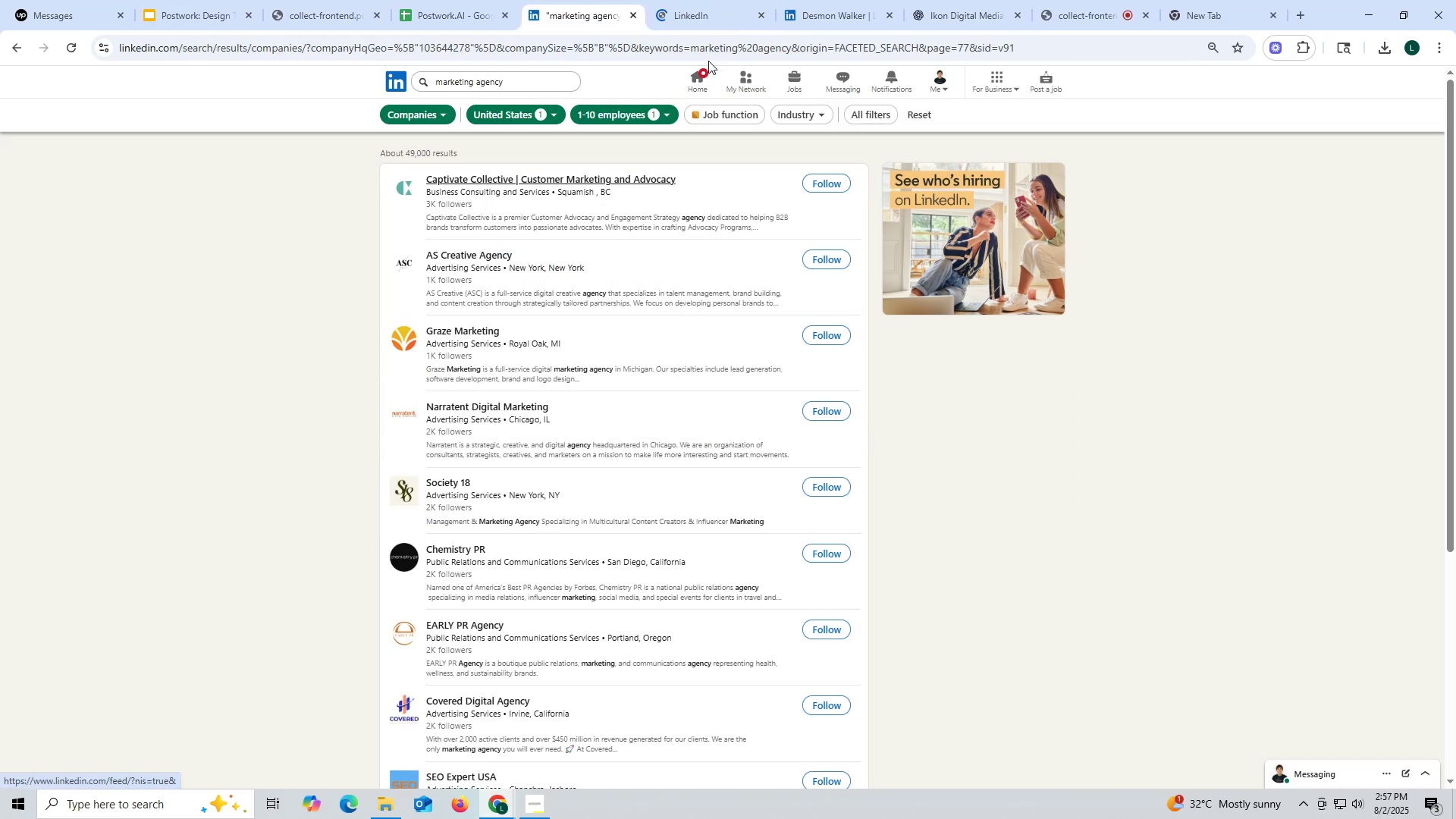 
left_click([699, 6])
 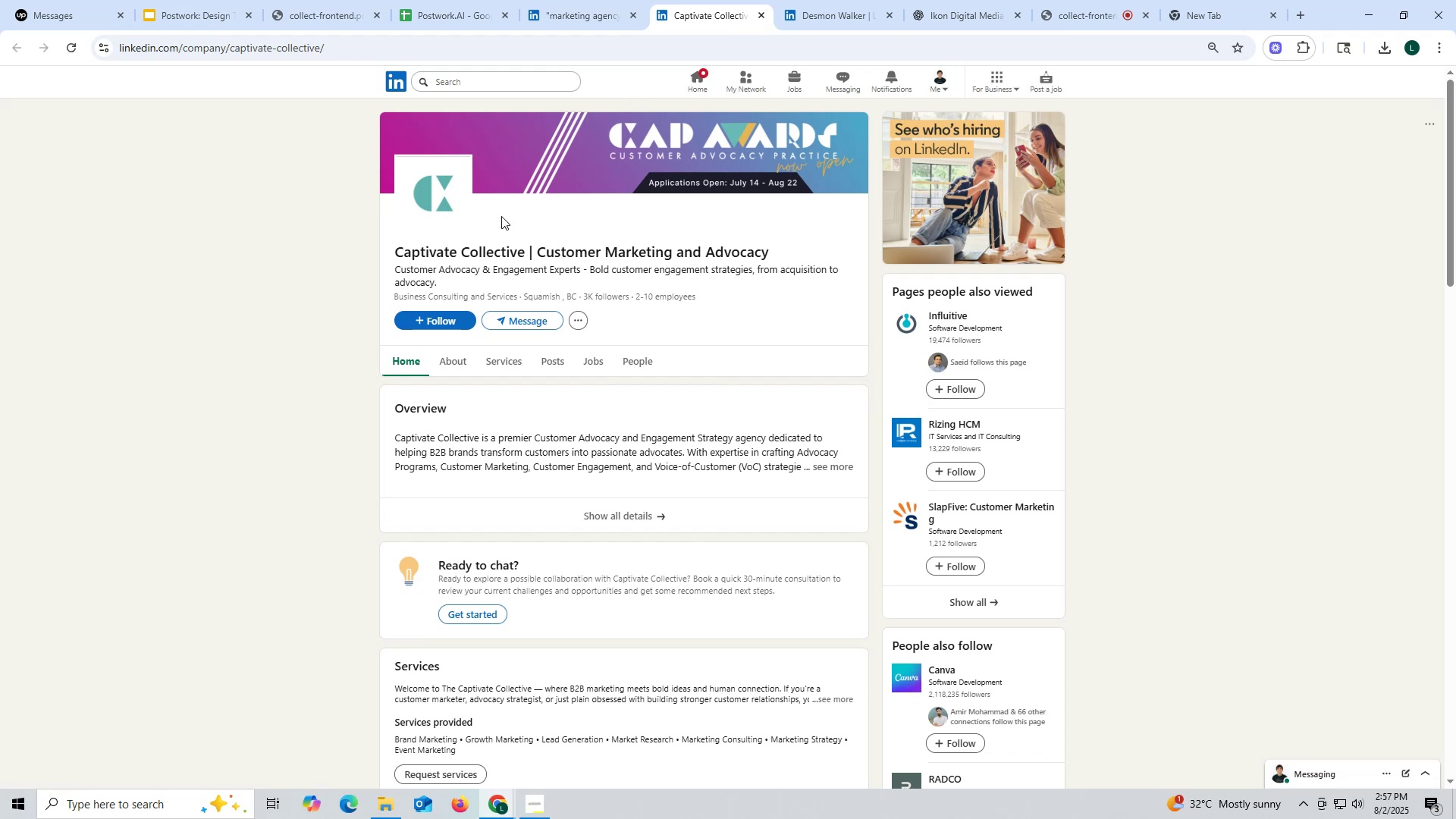 
wait(7.27)
 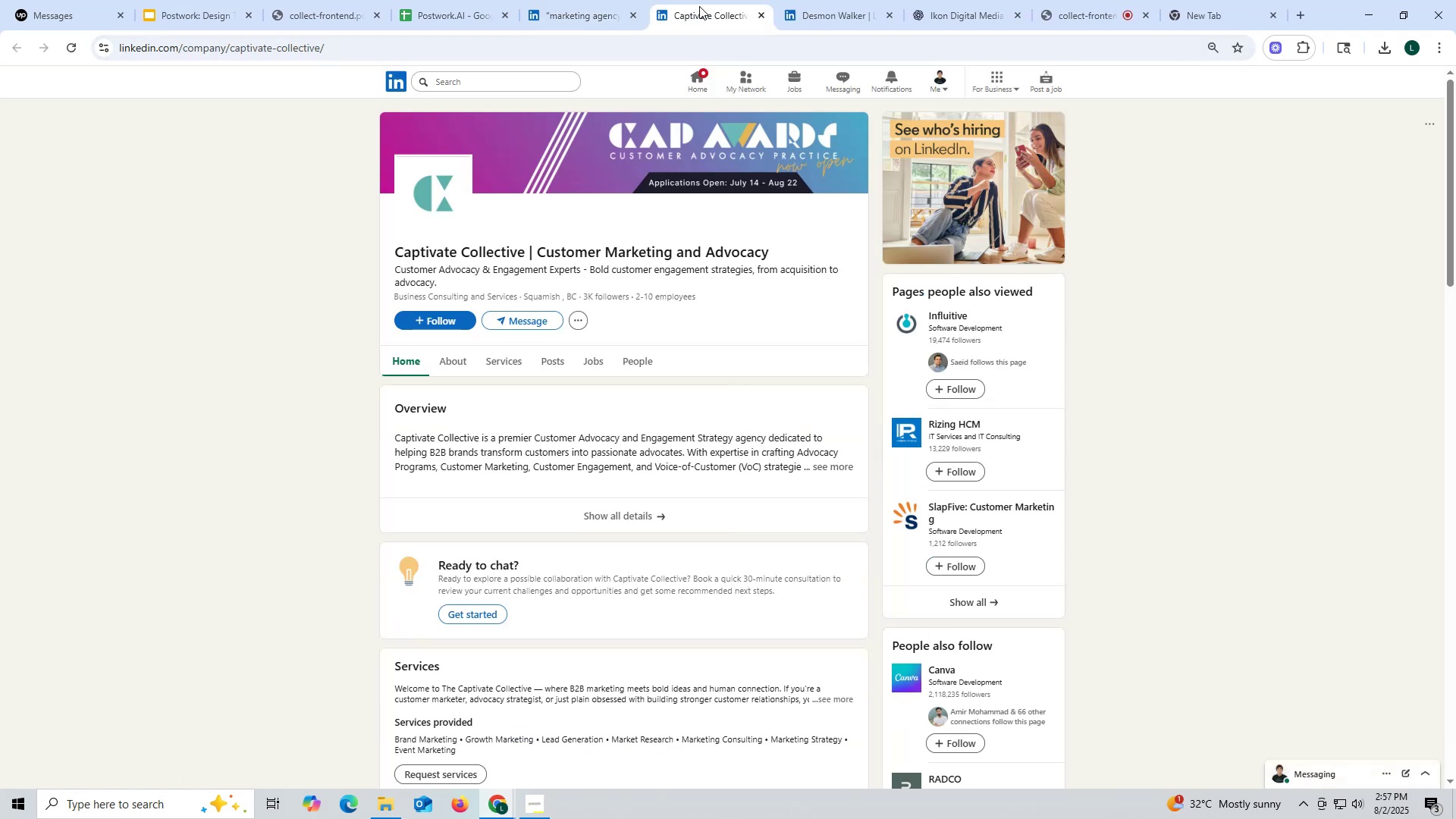 
left_click([551, 359])
 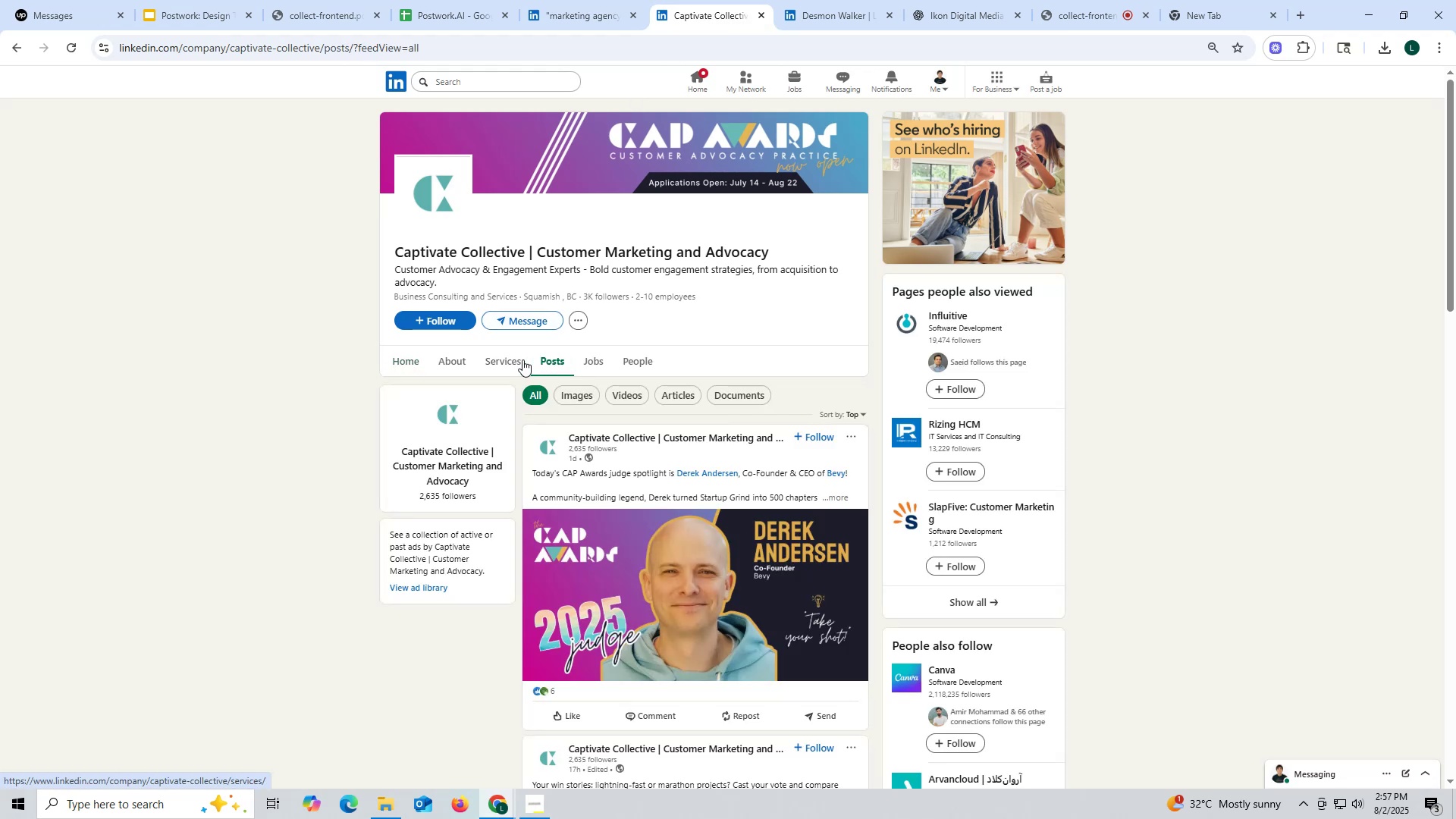 
wait(5.75)
 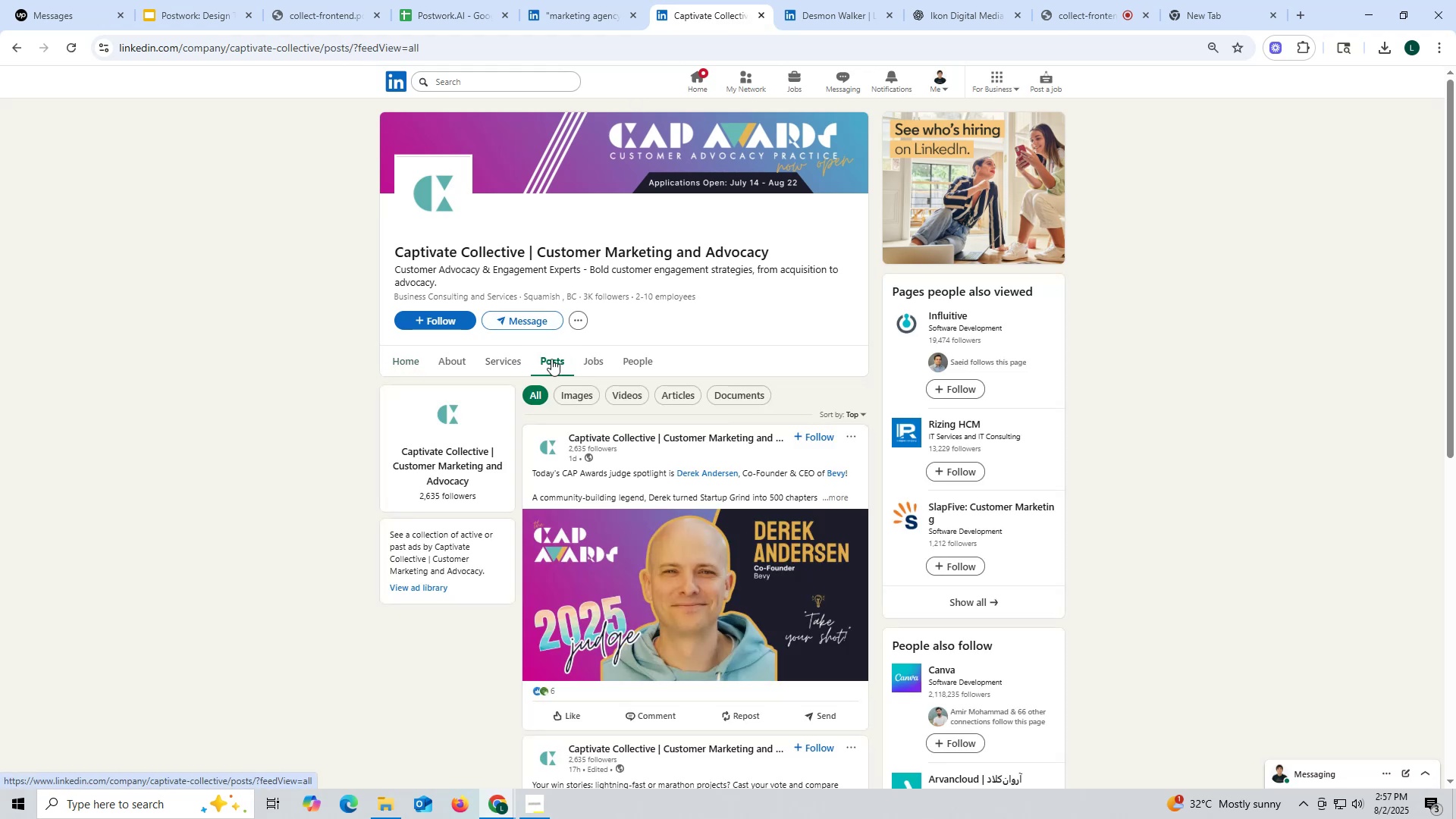 
scroll: coordinate [526, 435], scroll_direction: down, amount: 3.0
 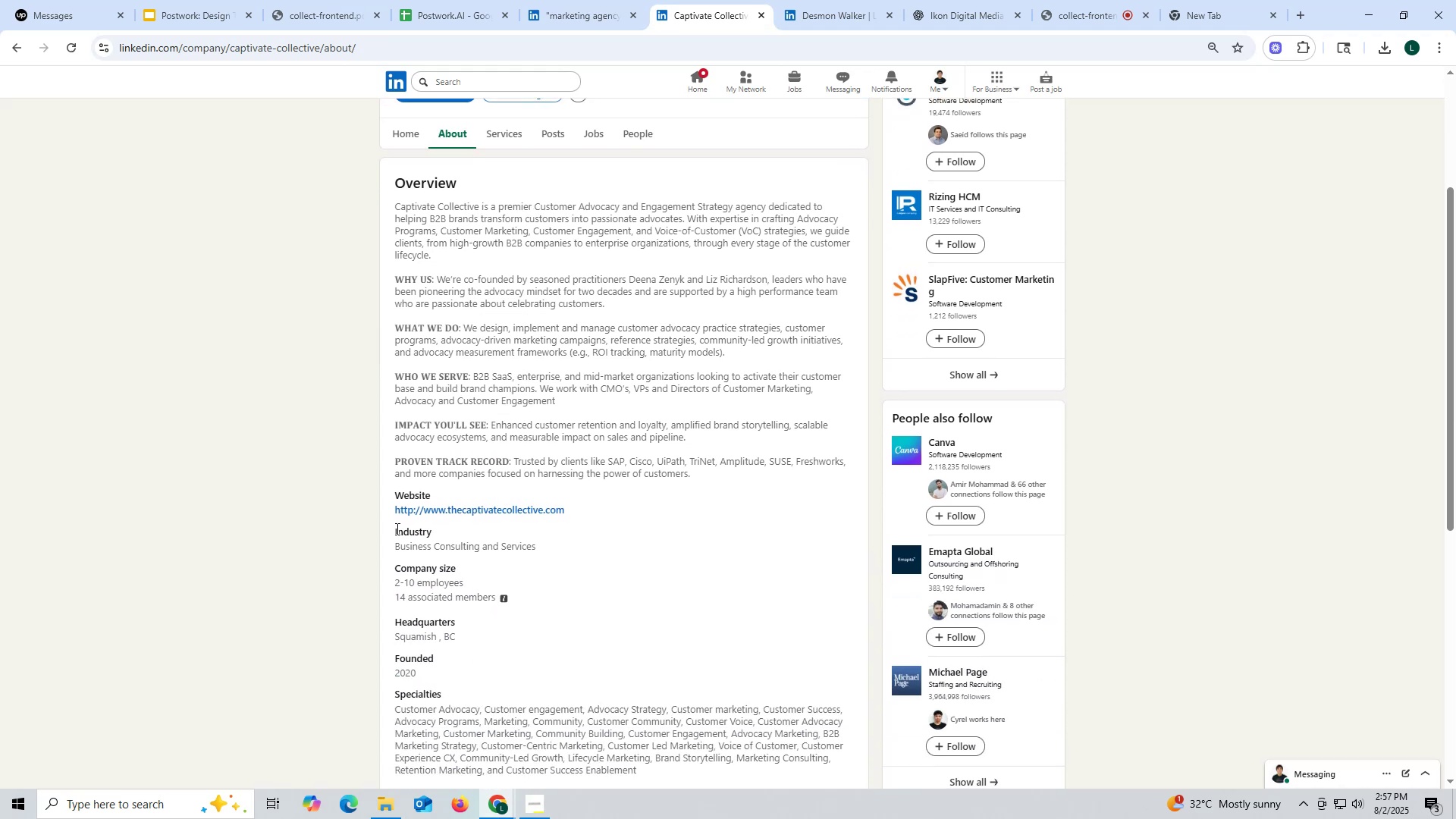 
left_click_drag(start_coordinate=[385, 510], to_coordinate=[646, 505])
 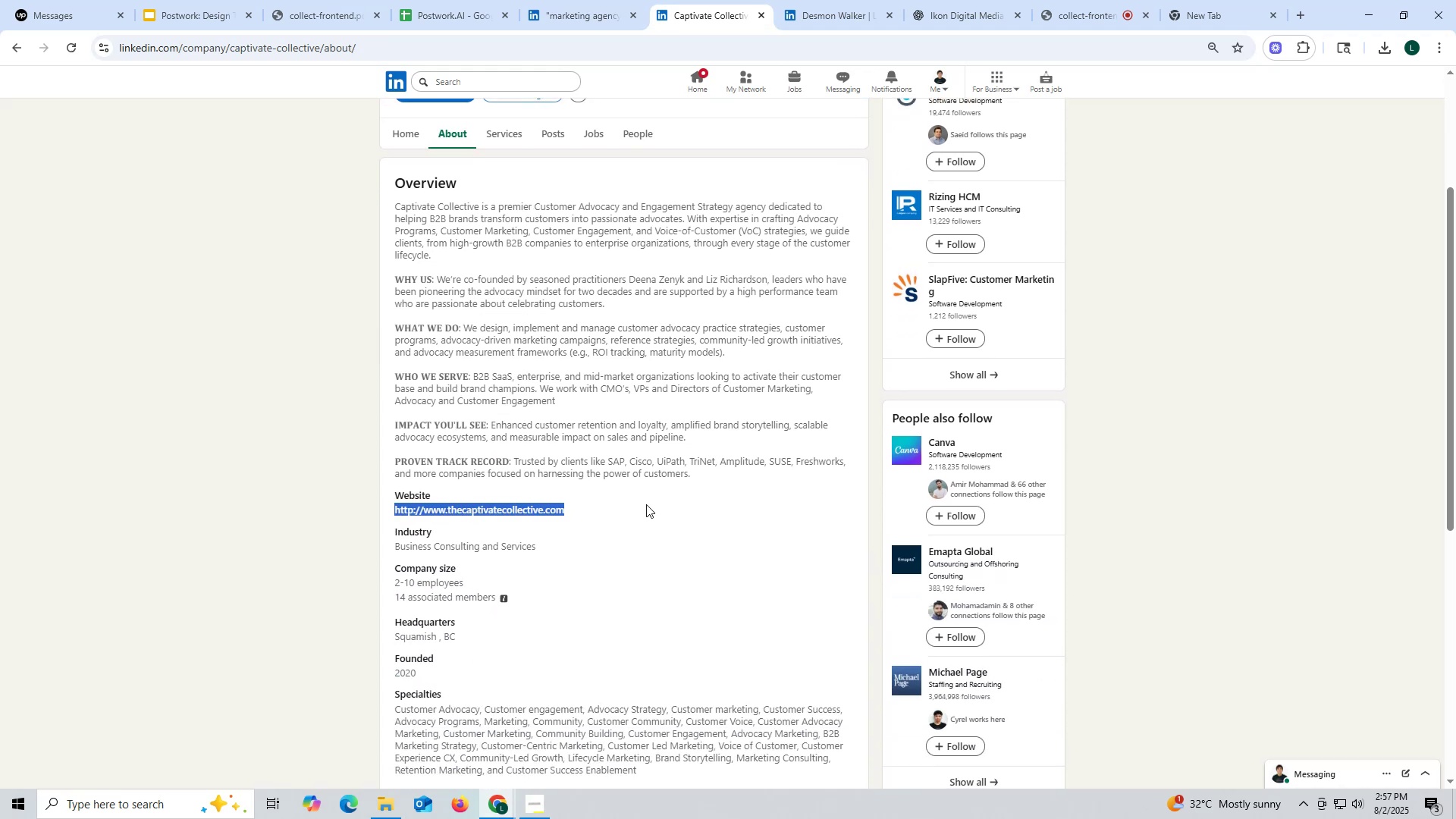 
key(Control+ControlLeft)
 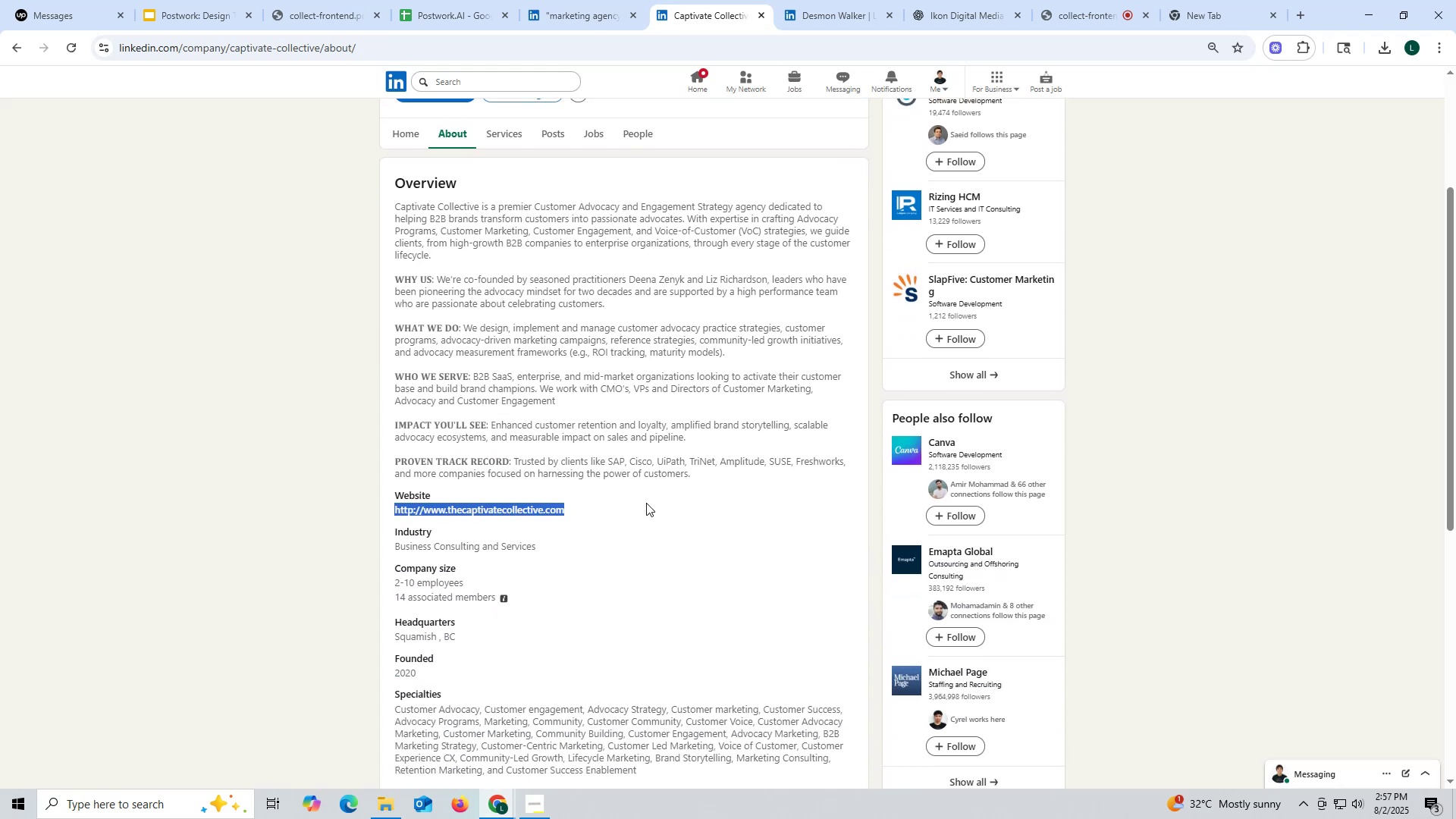 
key(Control+C)
 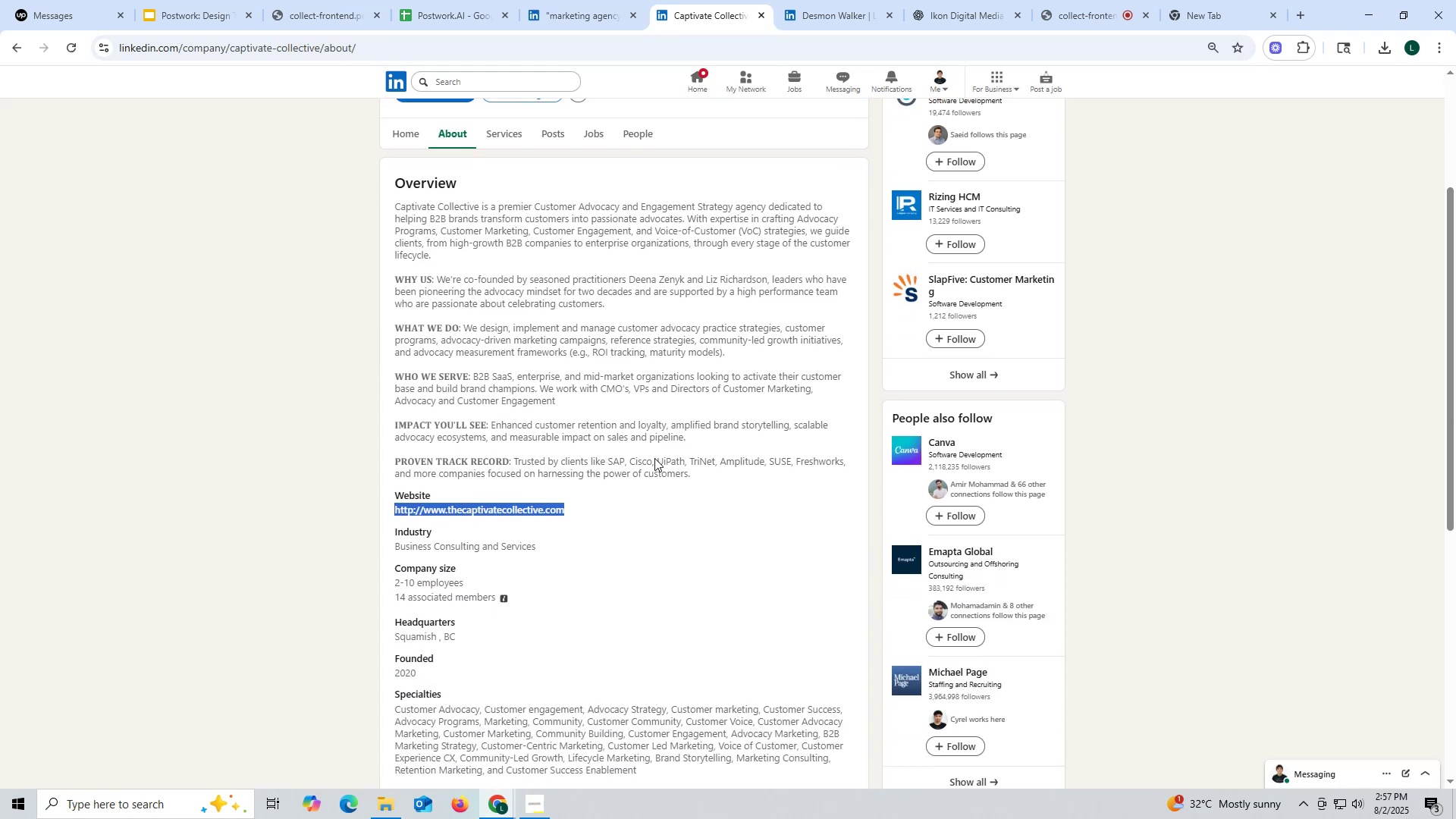 
key(Control+ControlLeft)
 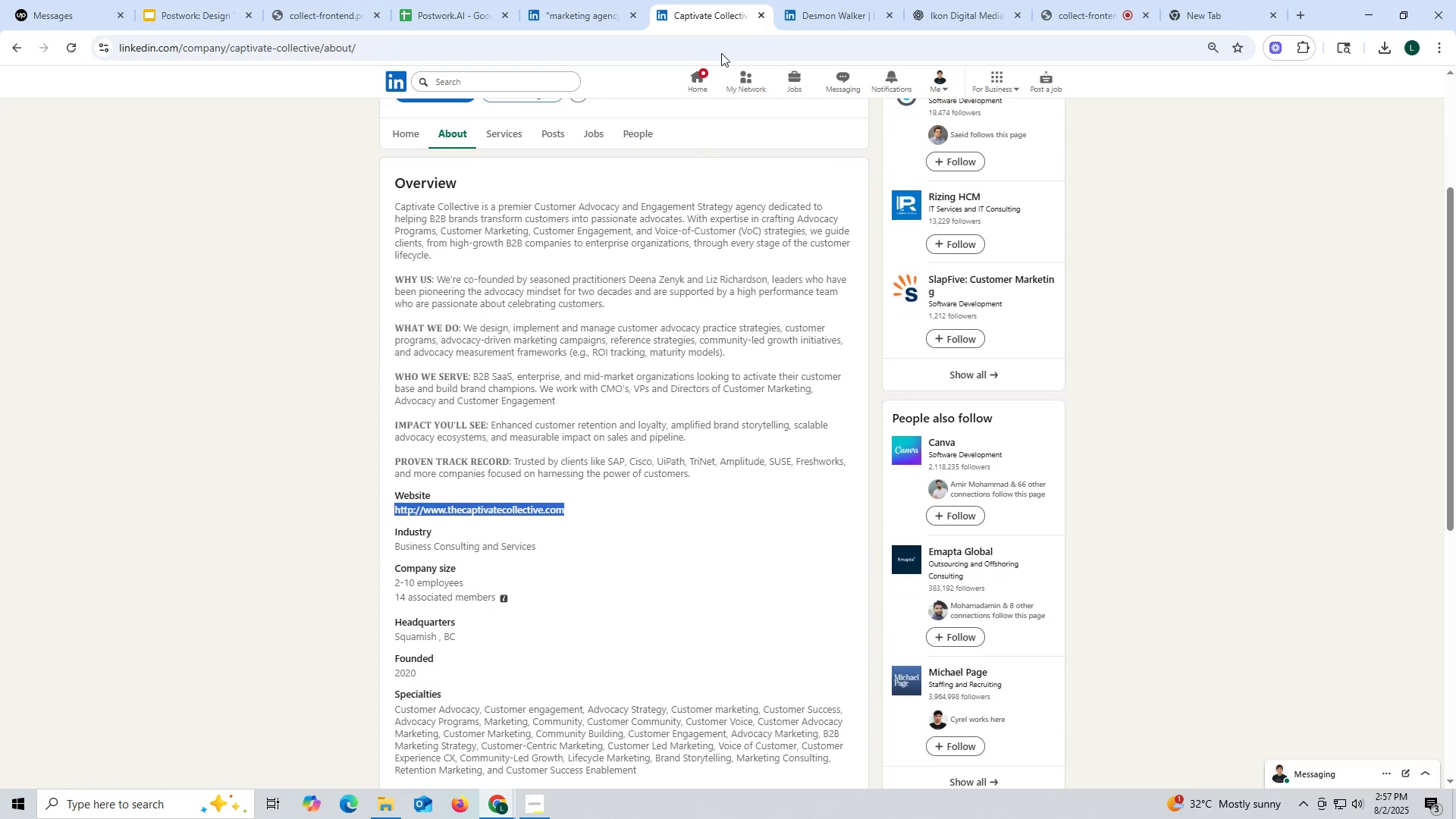 
key(Control+C)
 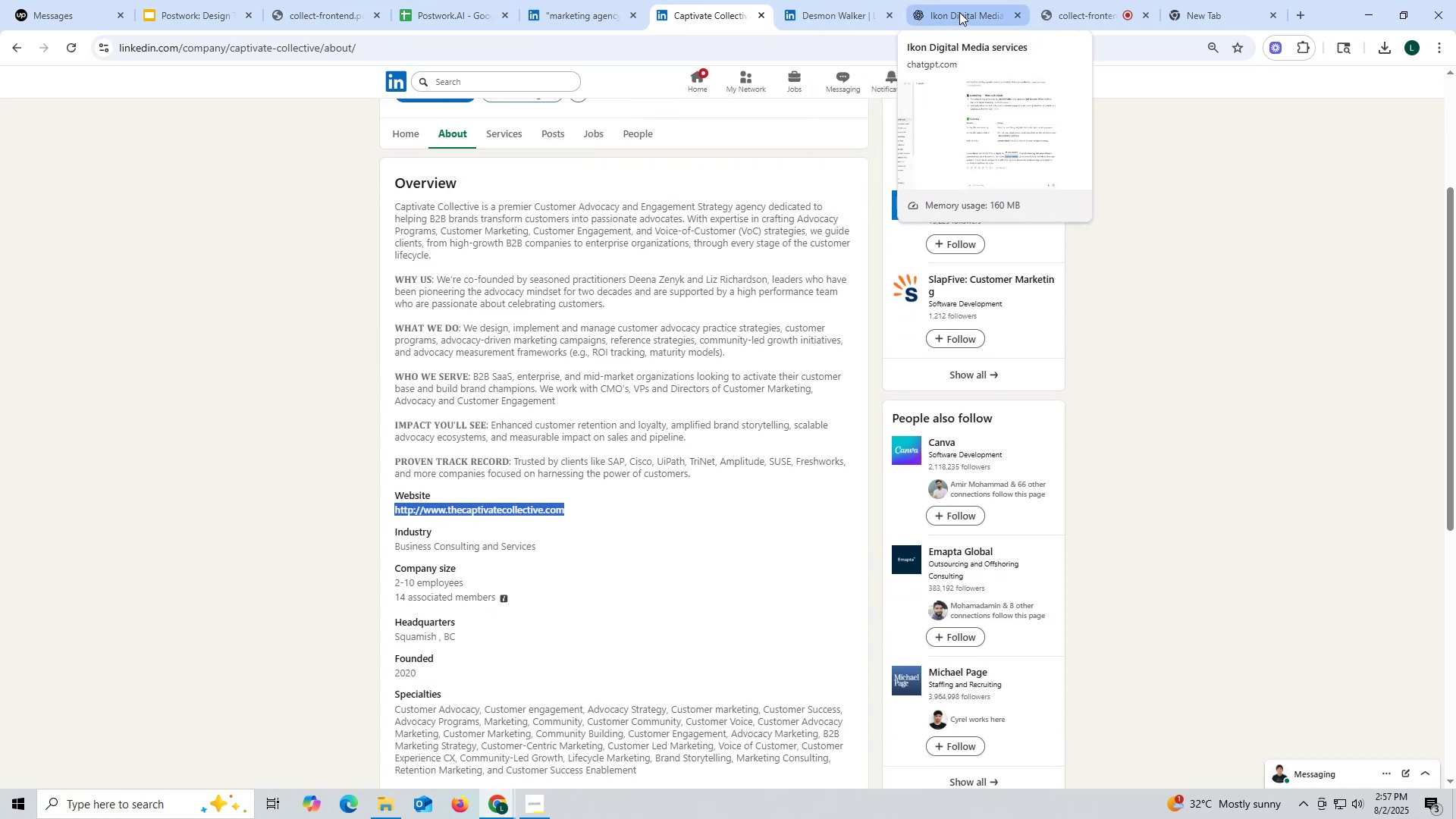 
left_click([473, 16])
 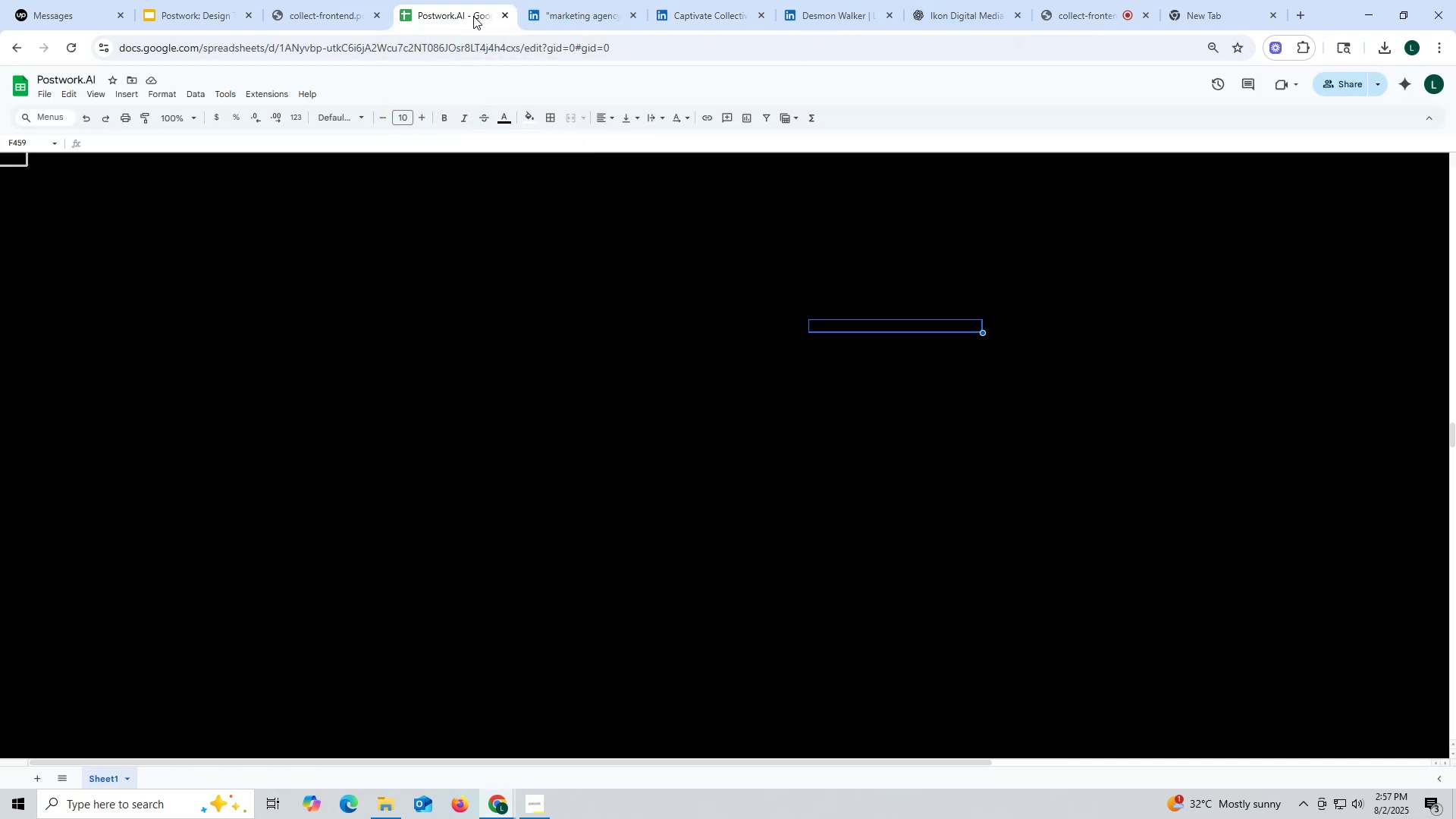 
key(Control+ControlLeft)
 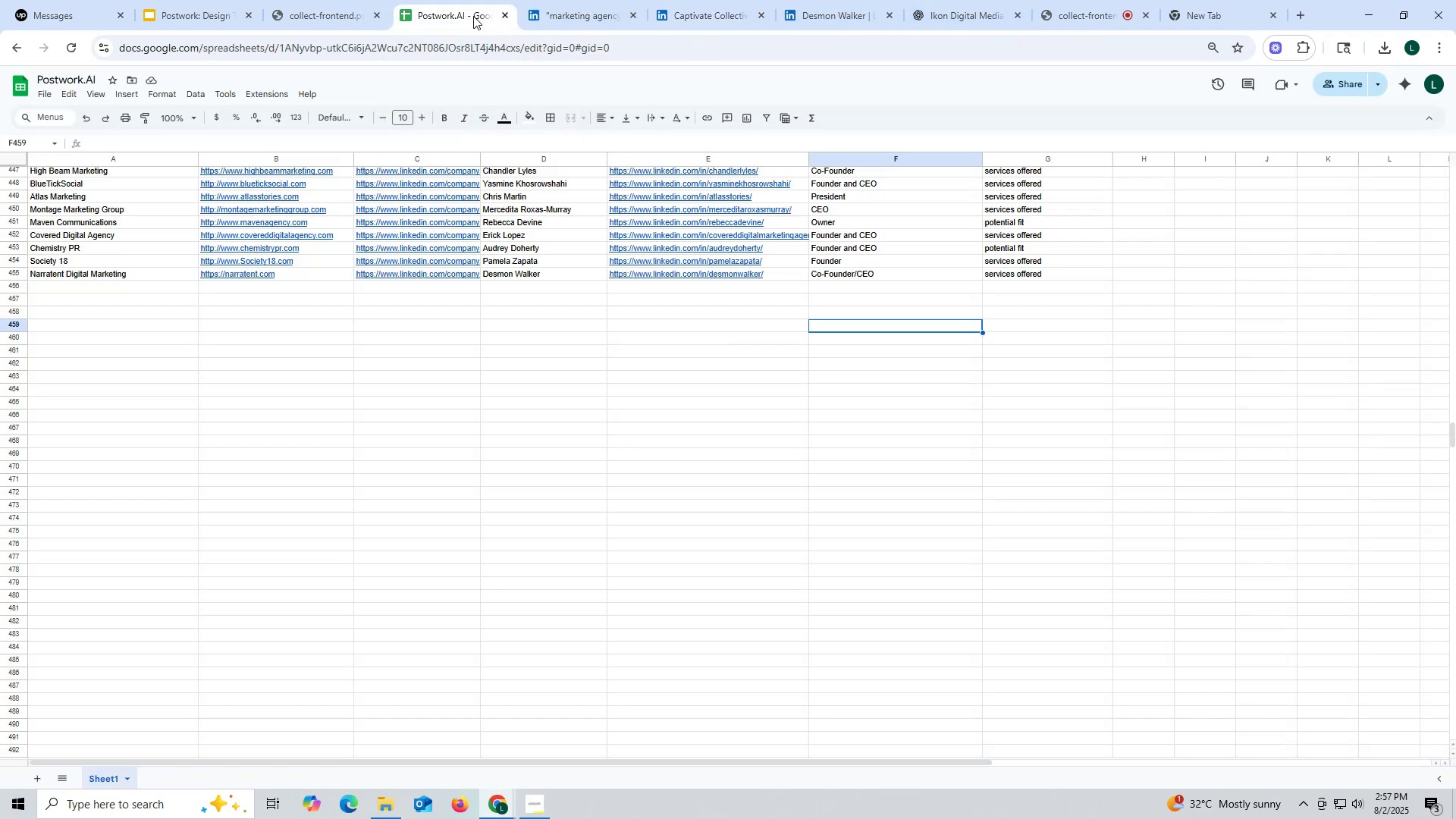 
key(Control+F)
 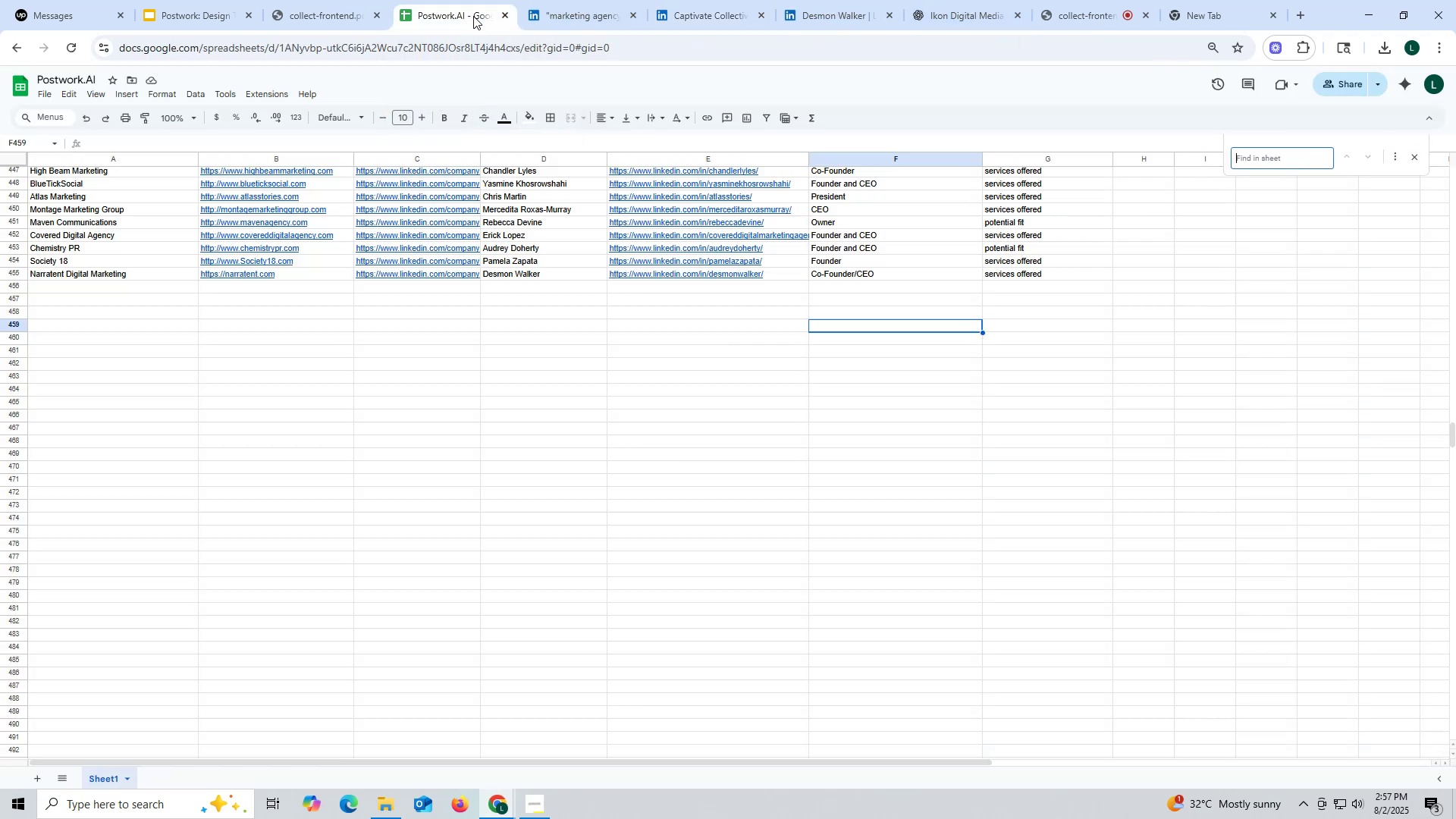 
key(Control+ControlLeft)
 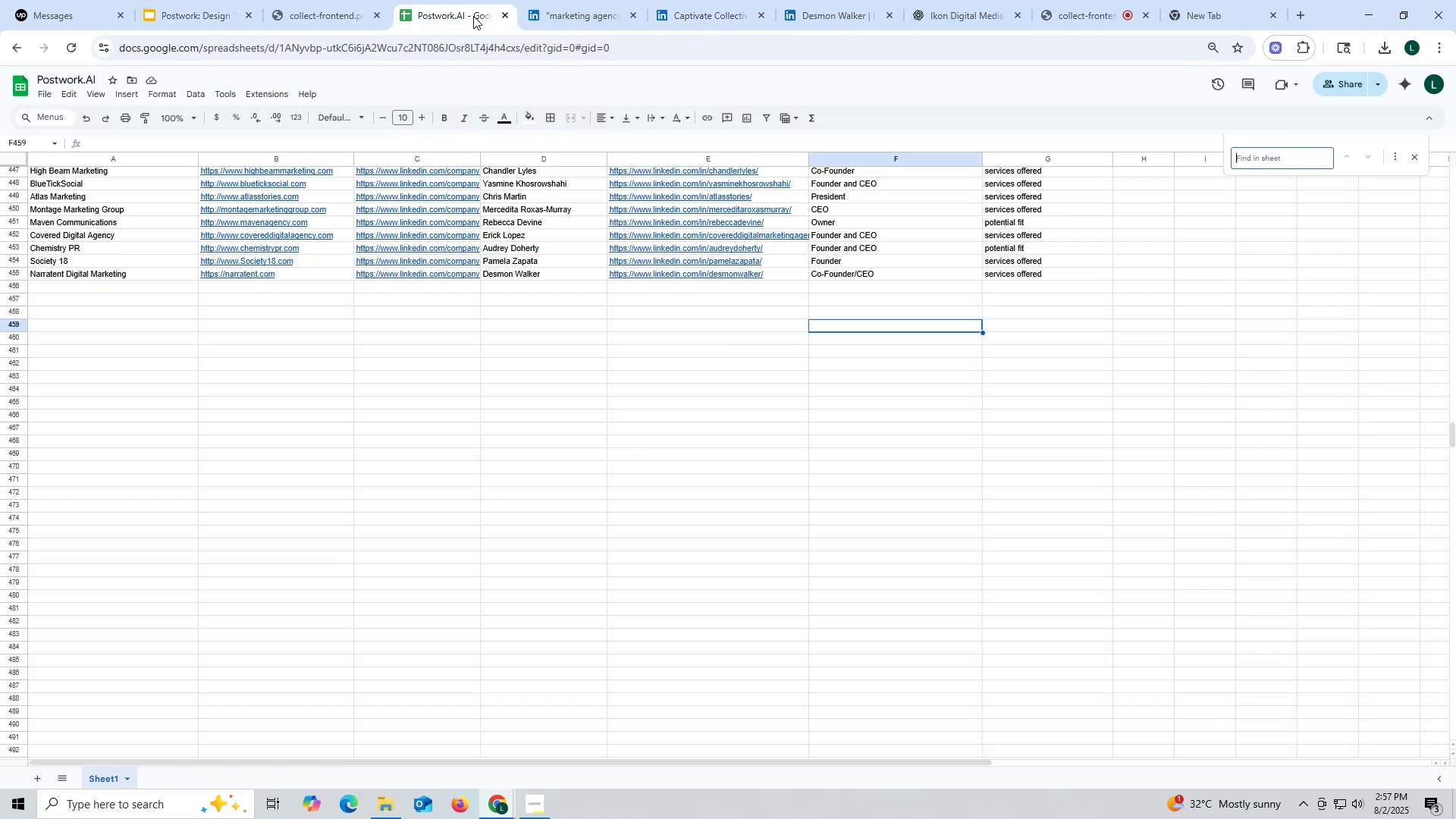 
key(Control+V)
 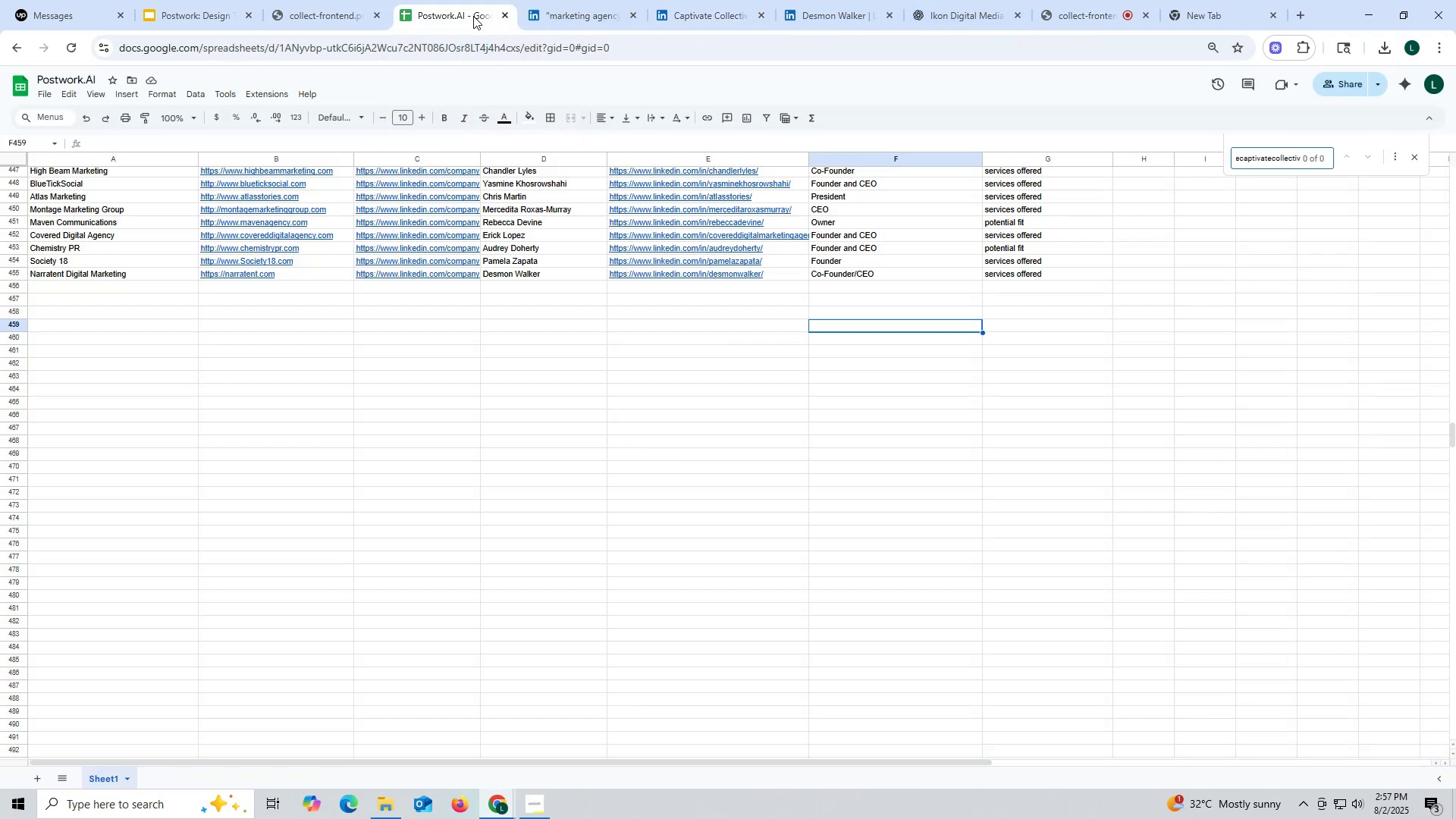 
key(Enter)
 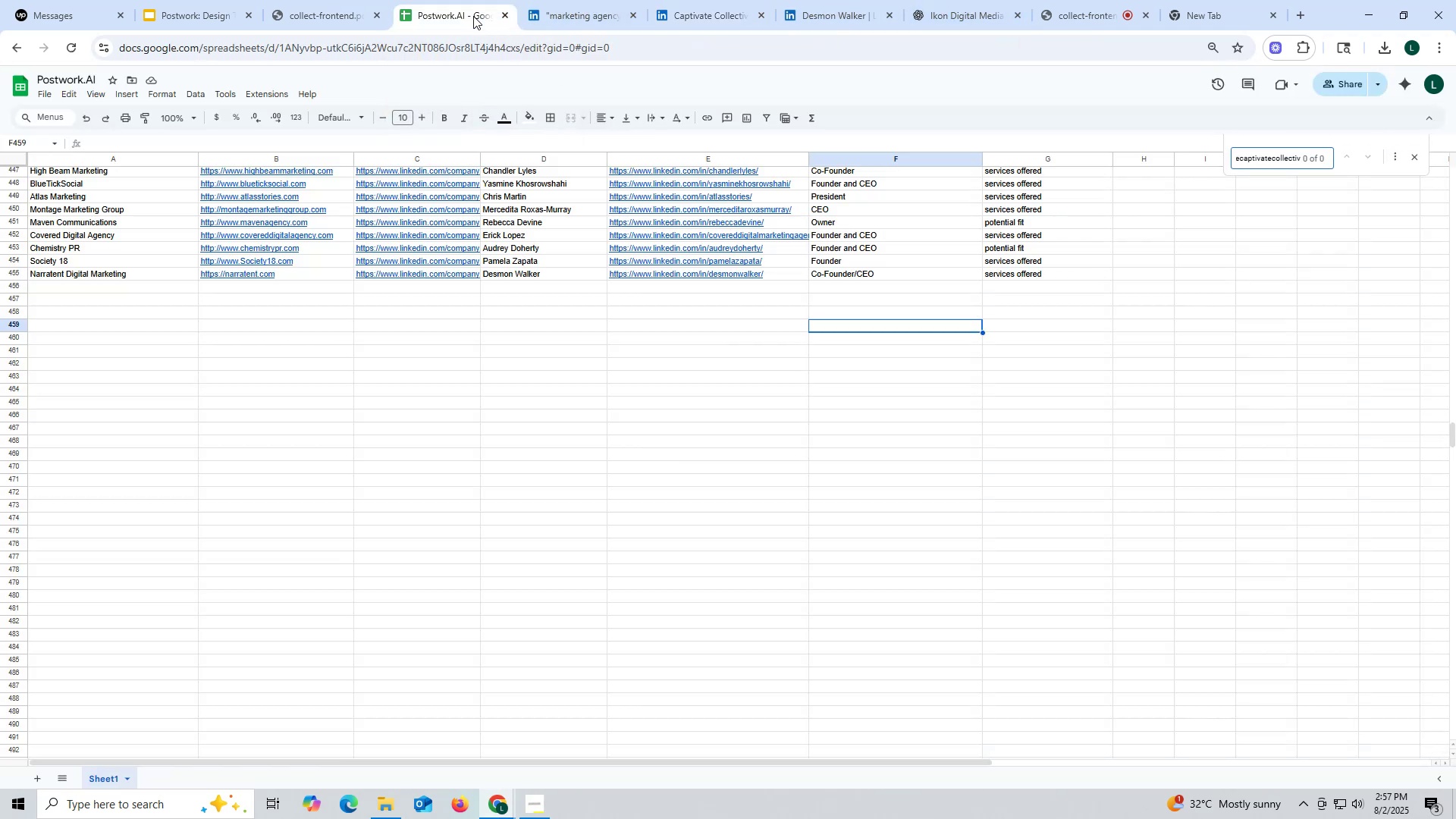 
key(Enter)
 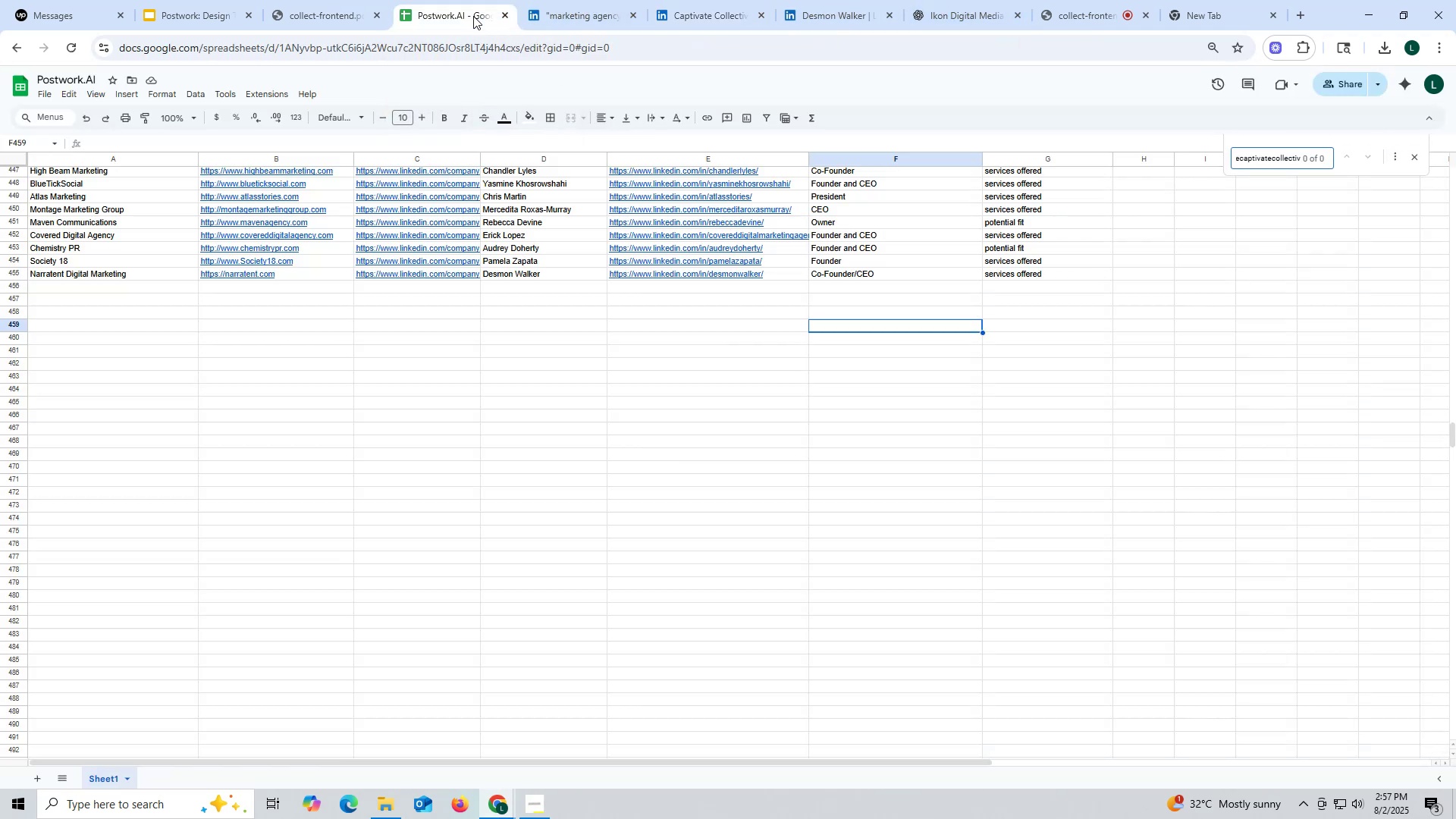 
key(Escape)
 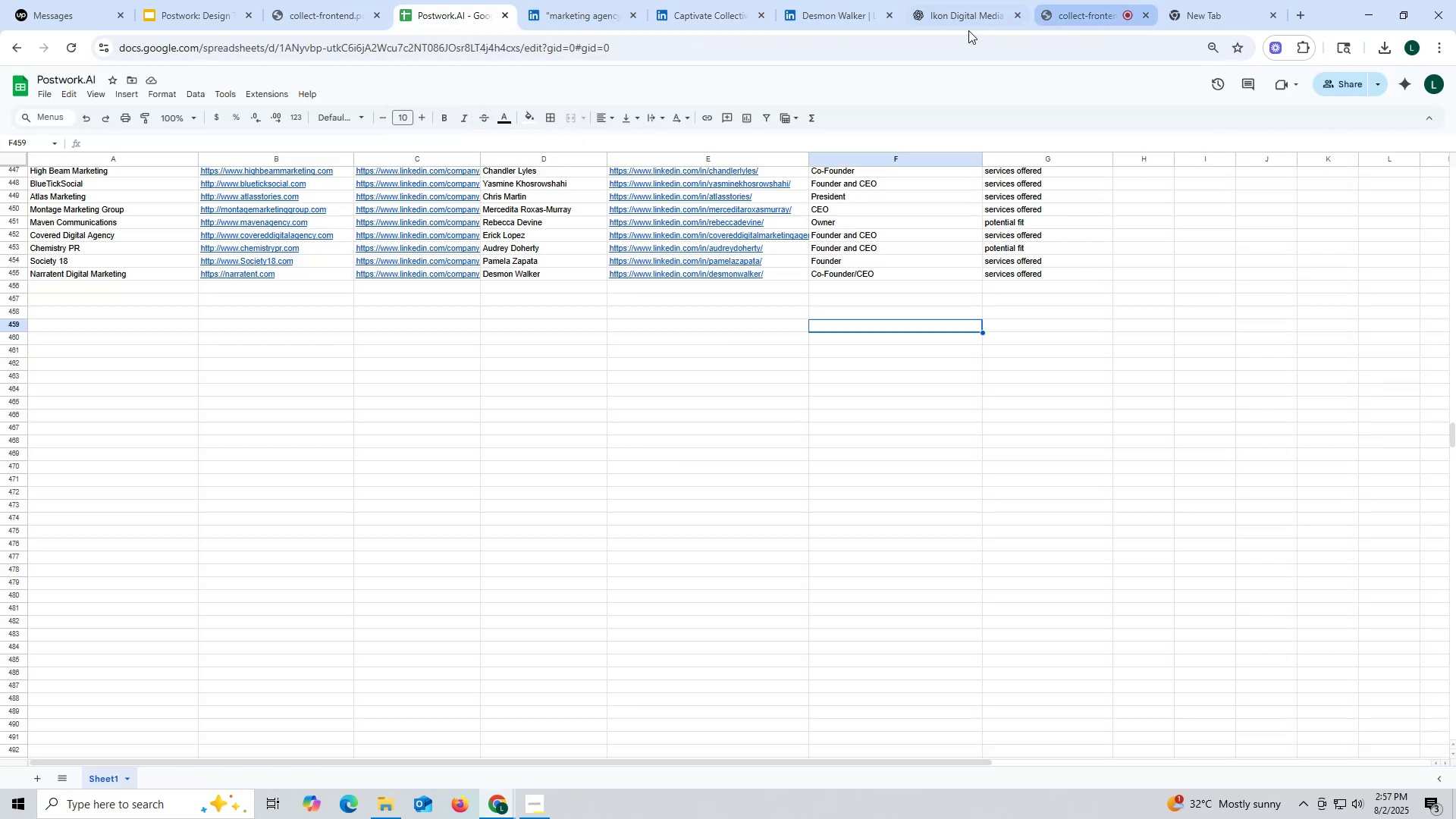 
left_click([963, 14])
 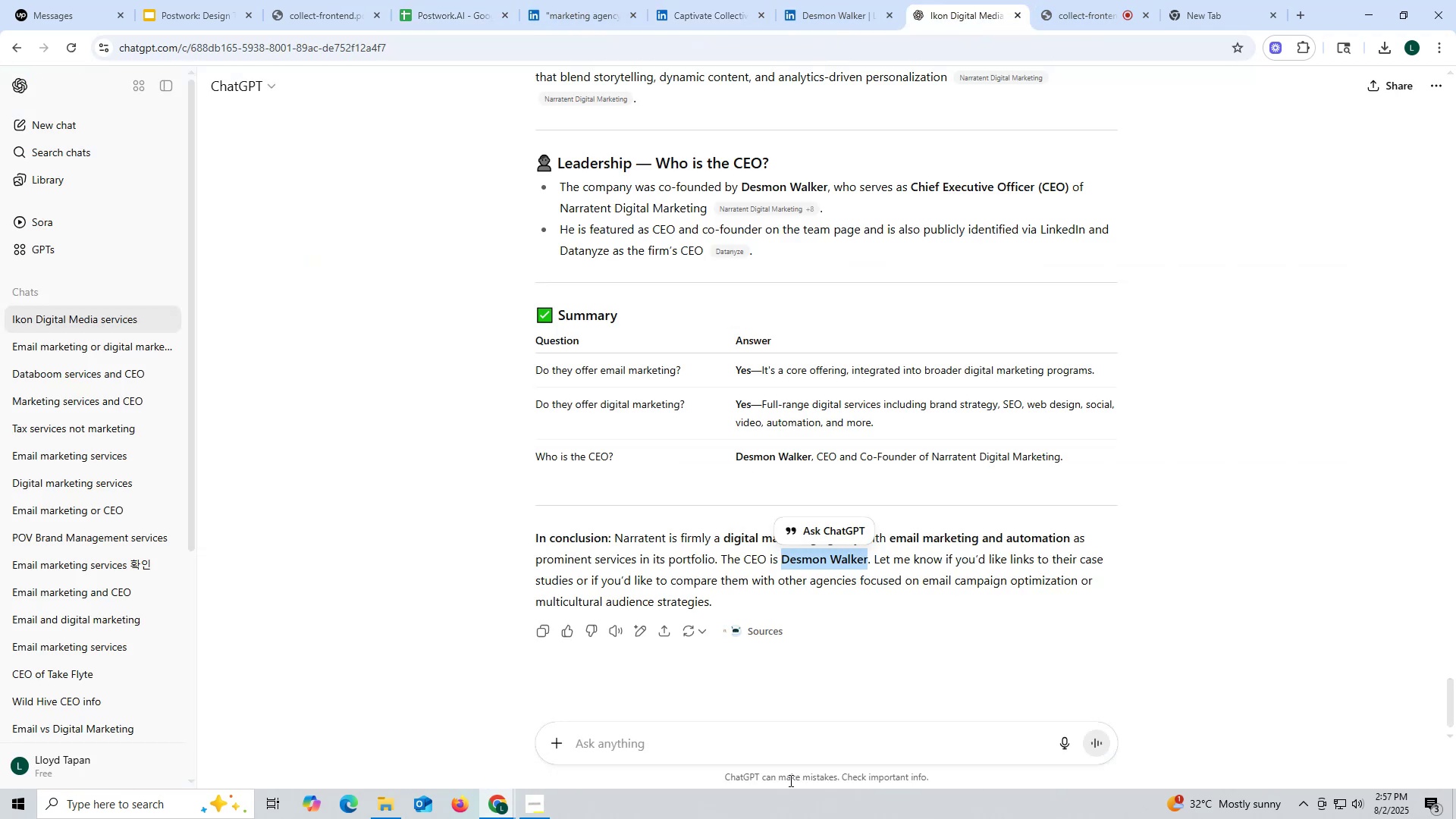 
key(Control+ControlLeft)
 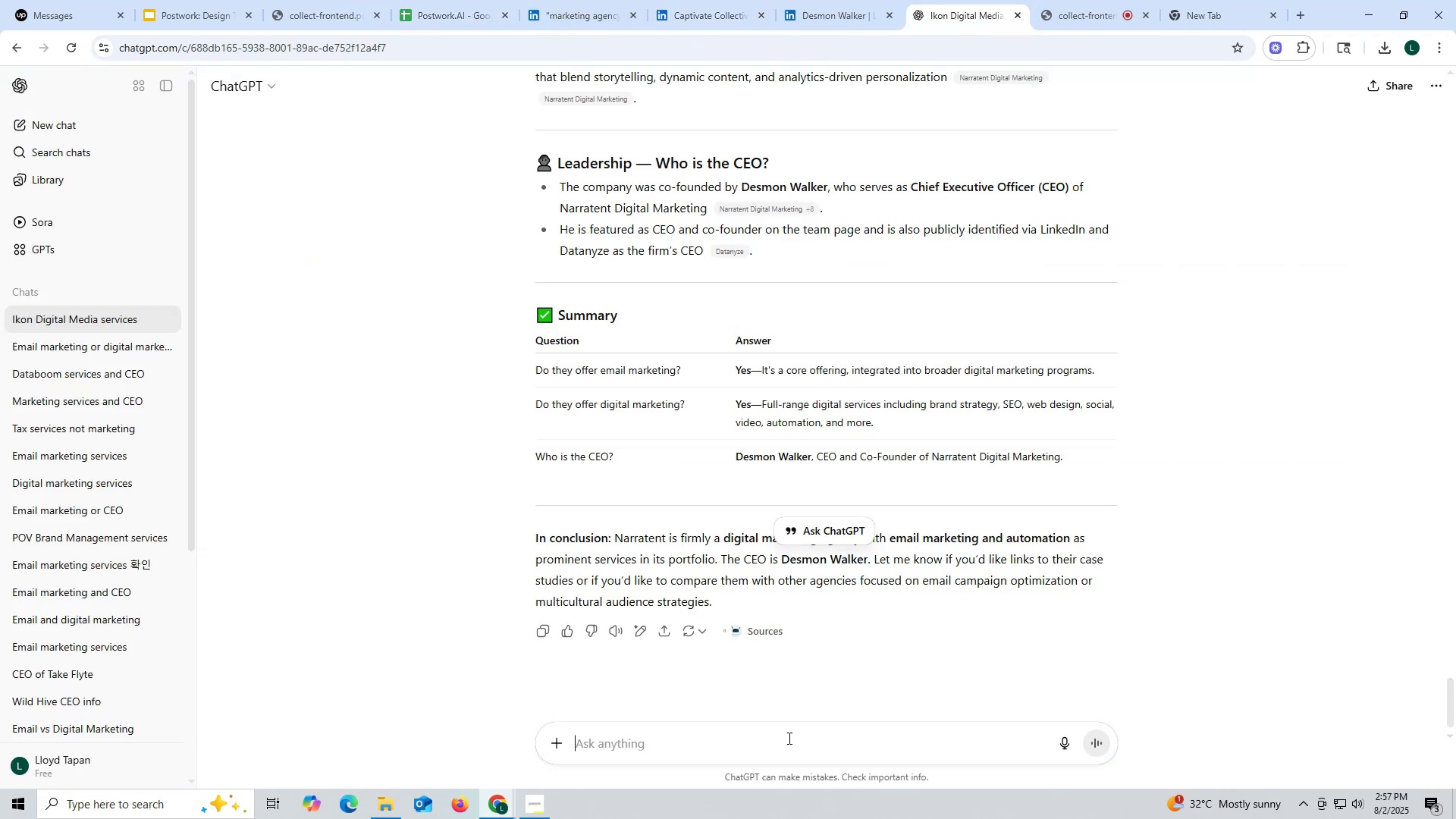 
key(Control+V)
 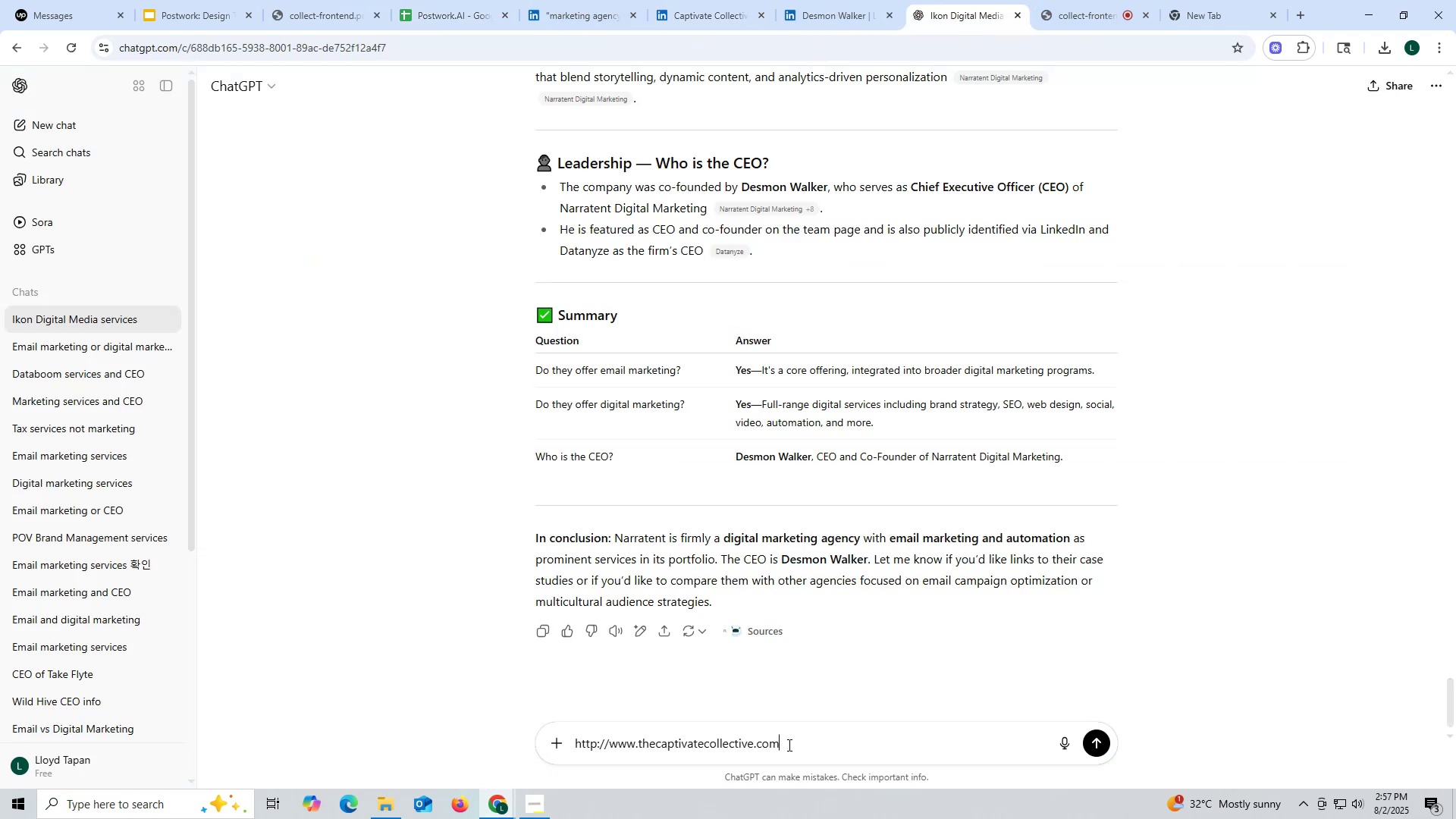 
key(Space)
 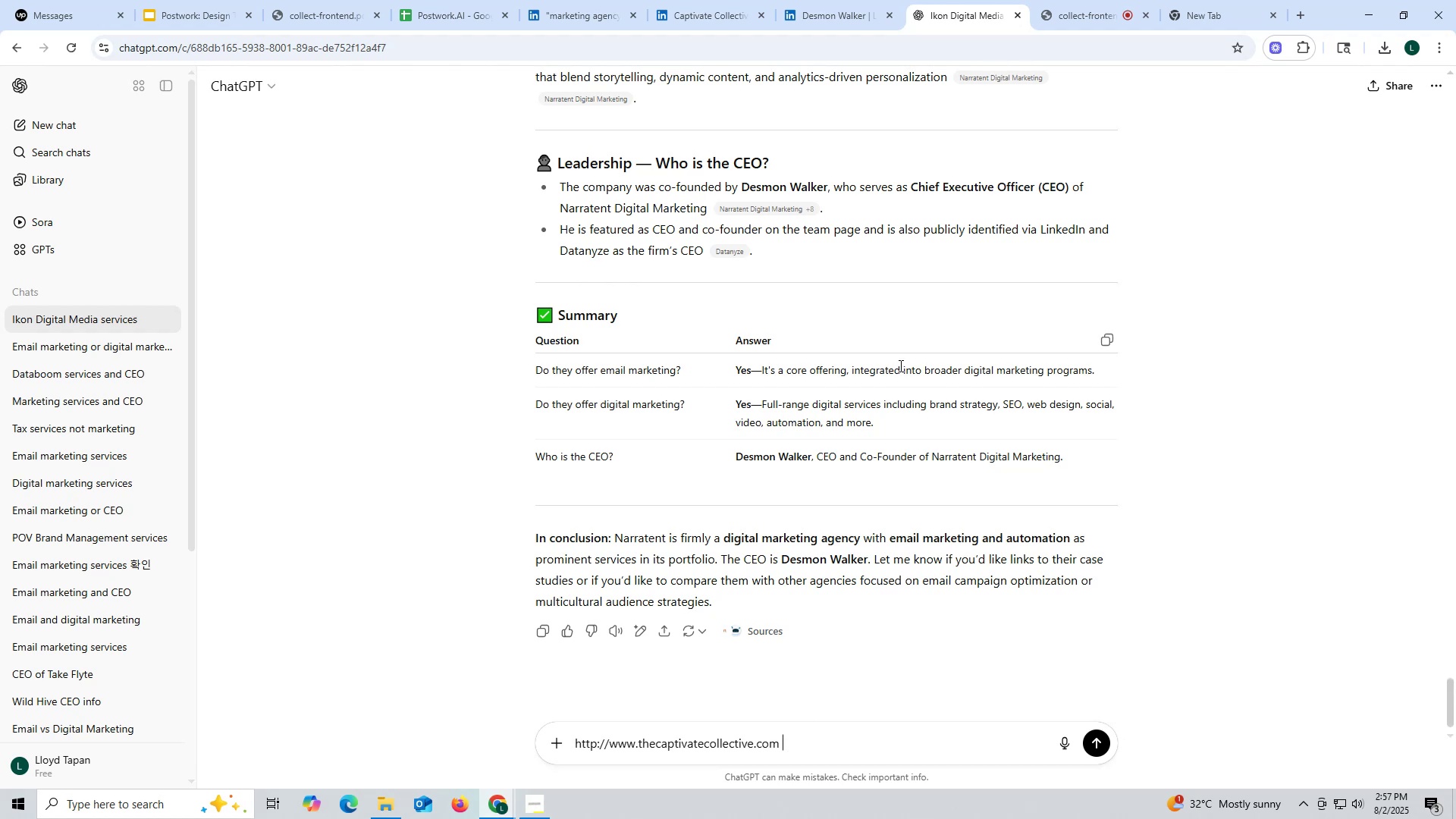 
scroll: coordinate [892, 191], scroll_direction: up, amount: 6.0
 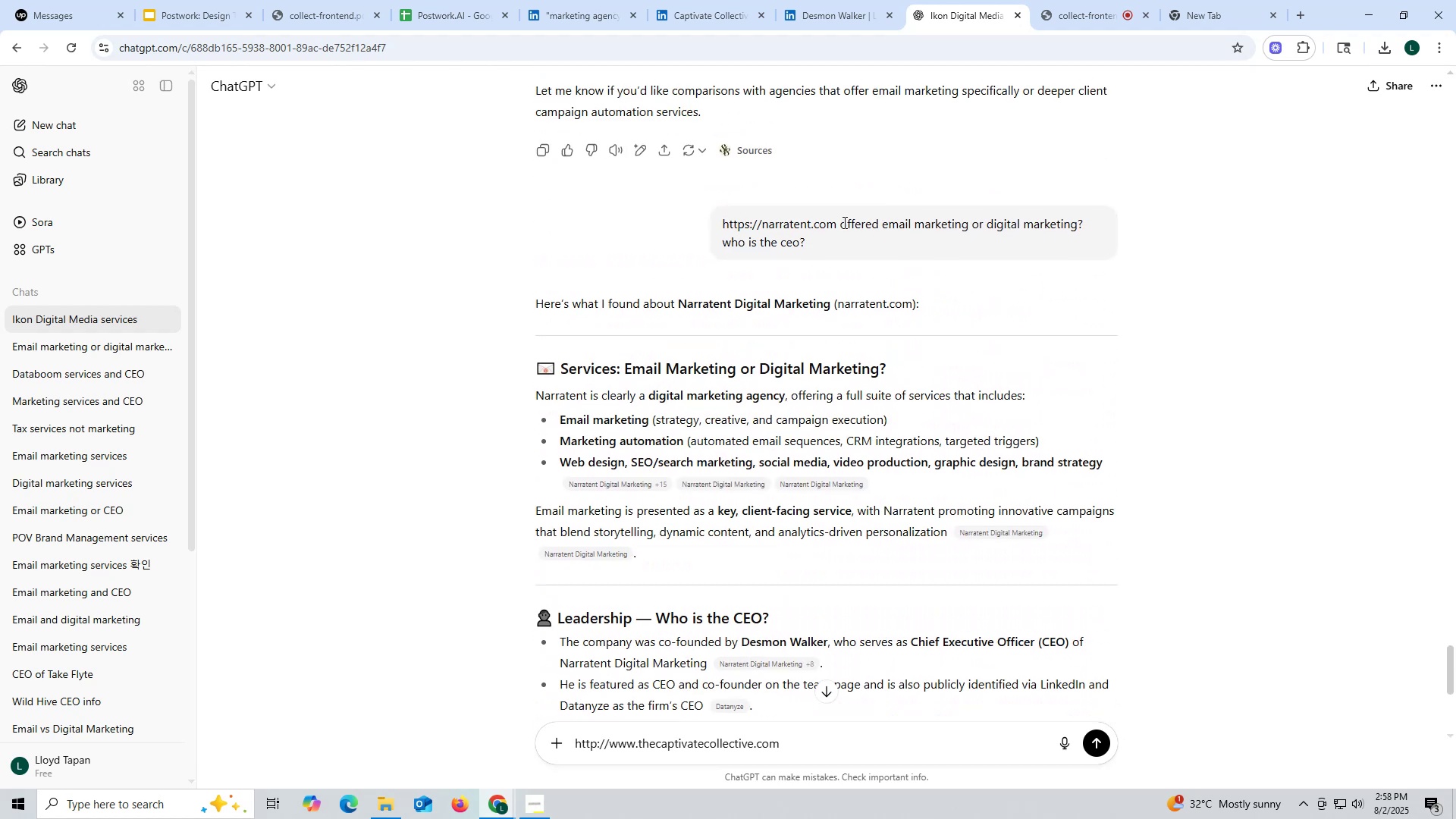 
left_click_drag(start_coordinate=[839, 222], to_coordinate=[950, 243])
 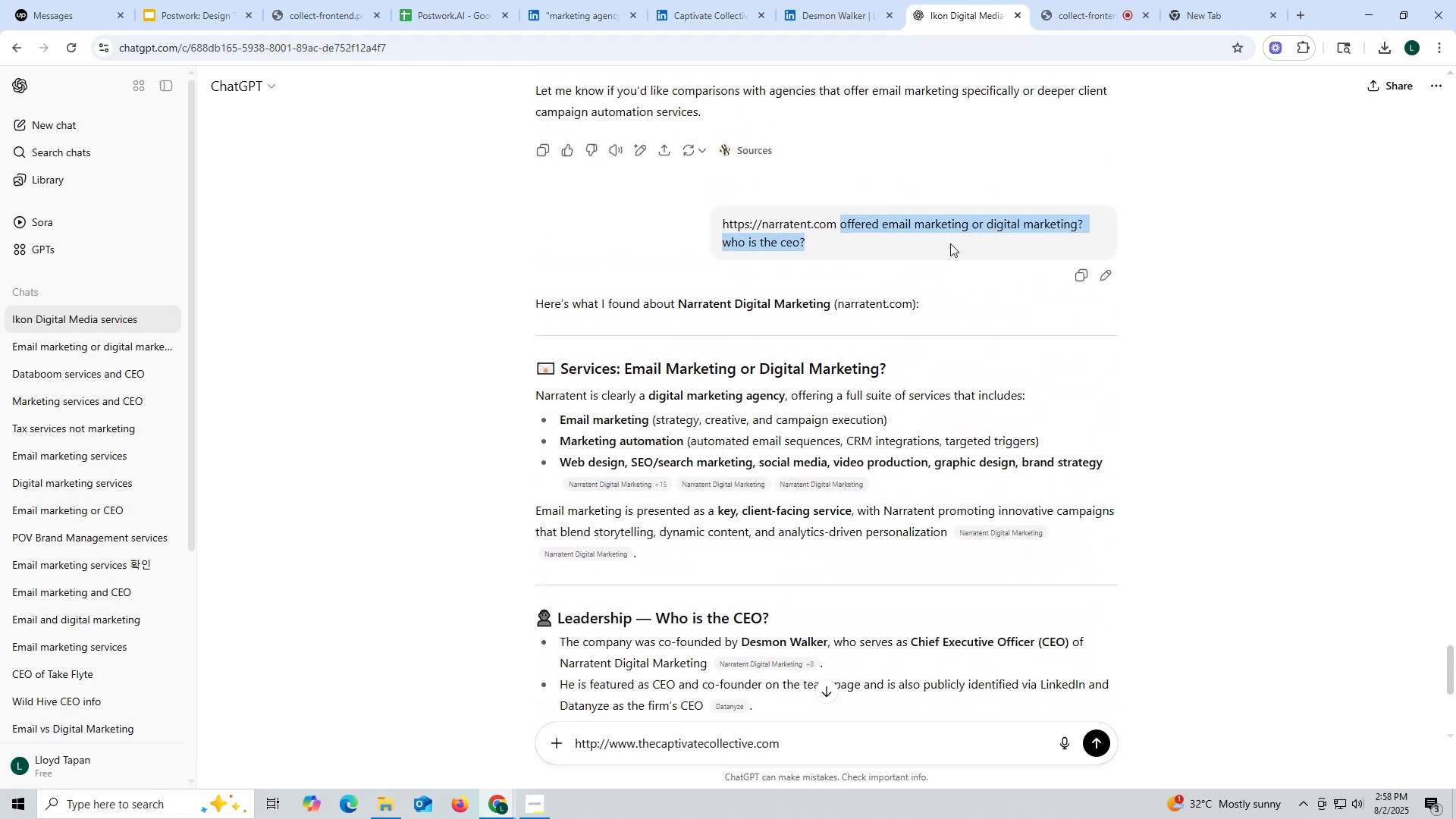 
key(Control+ControlLeft)
 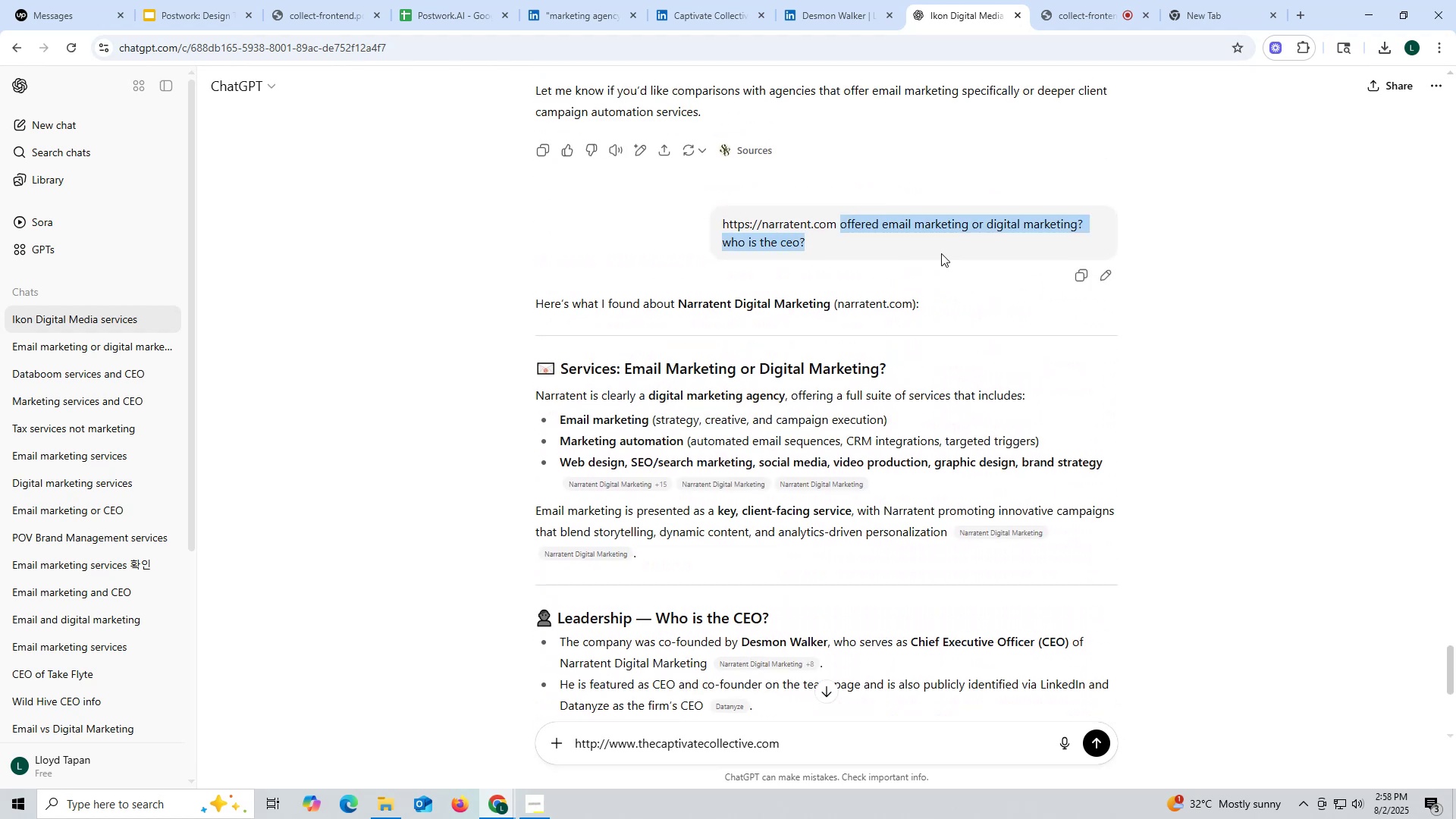 
key(Control+C)
 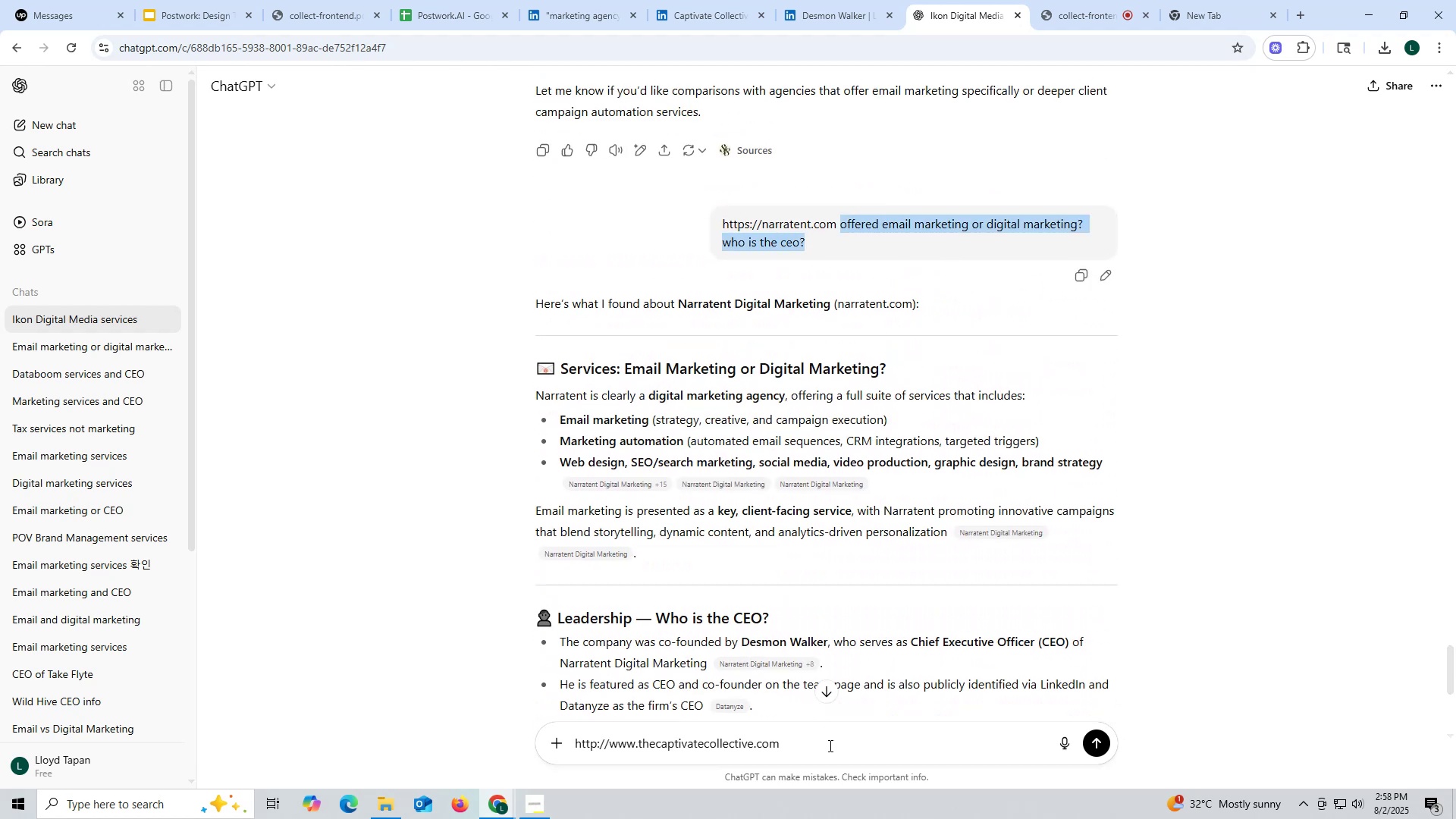 
left_click([830, 748])
 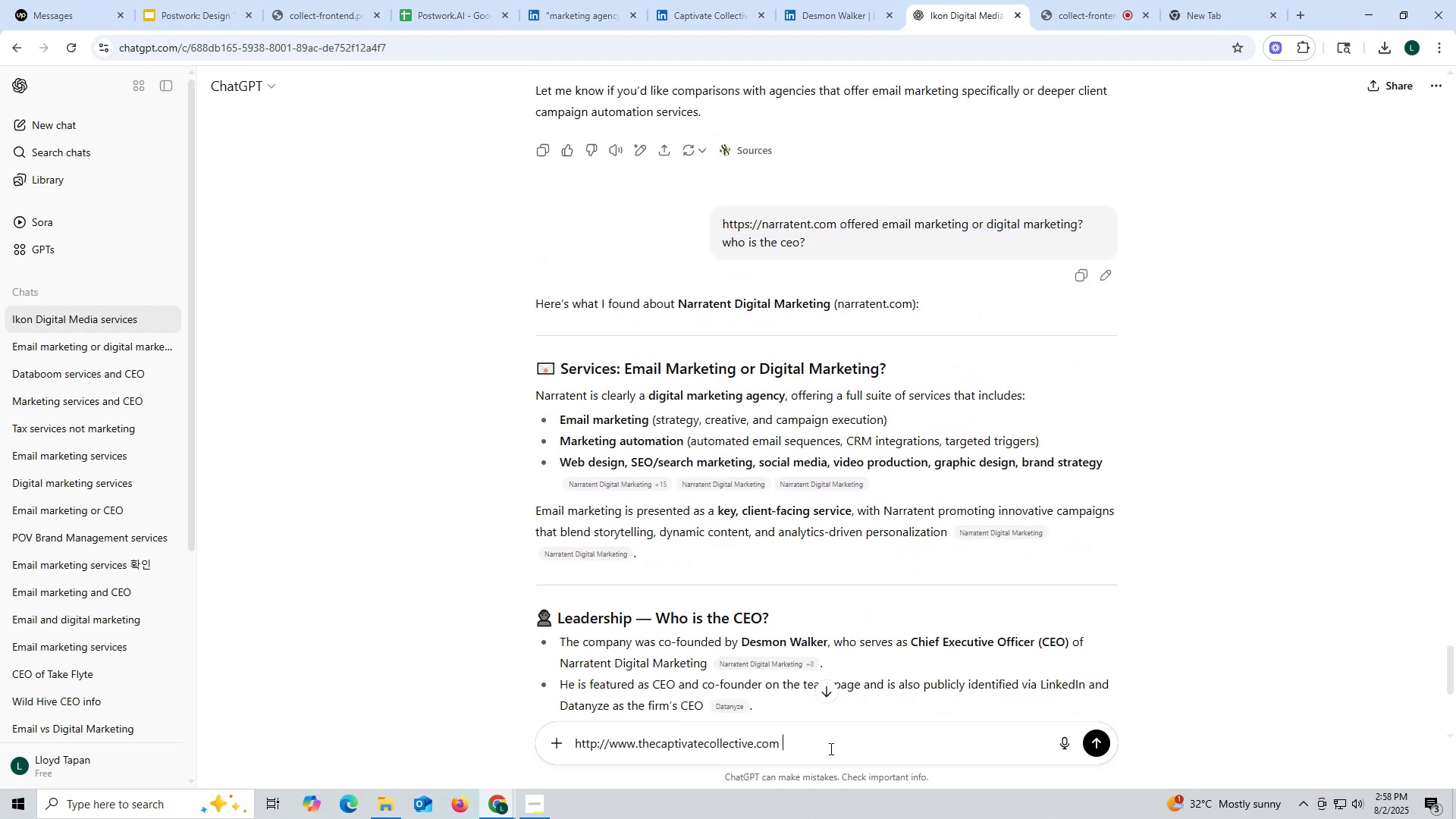 
key(Control+ControlLeft)
 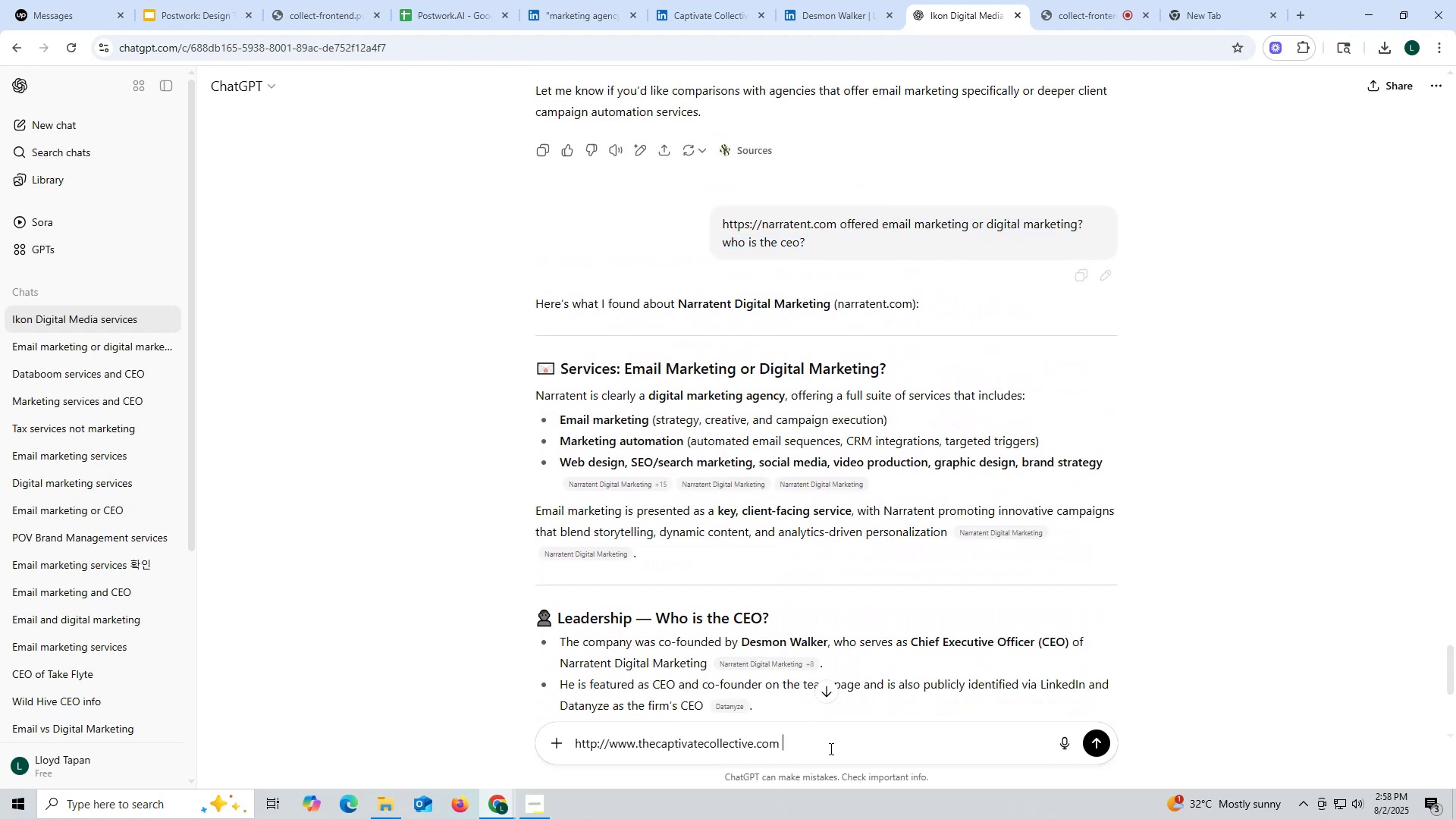 
key(Control+V)
 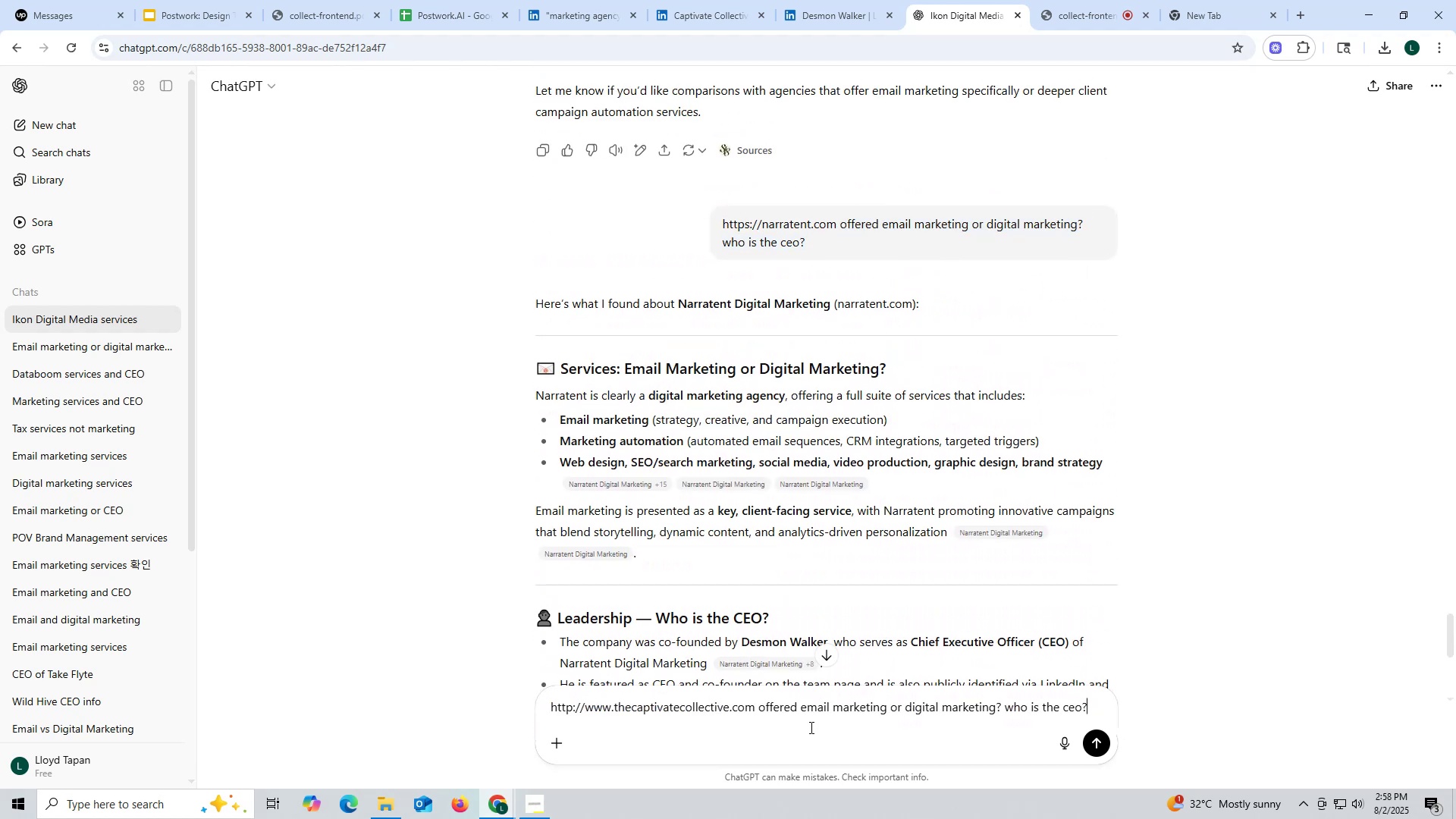 
key(Enter)
 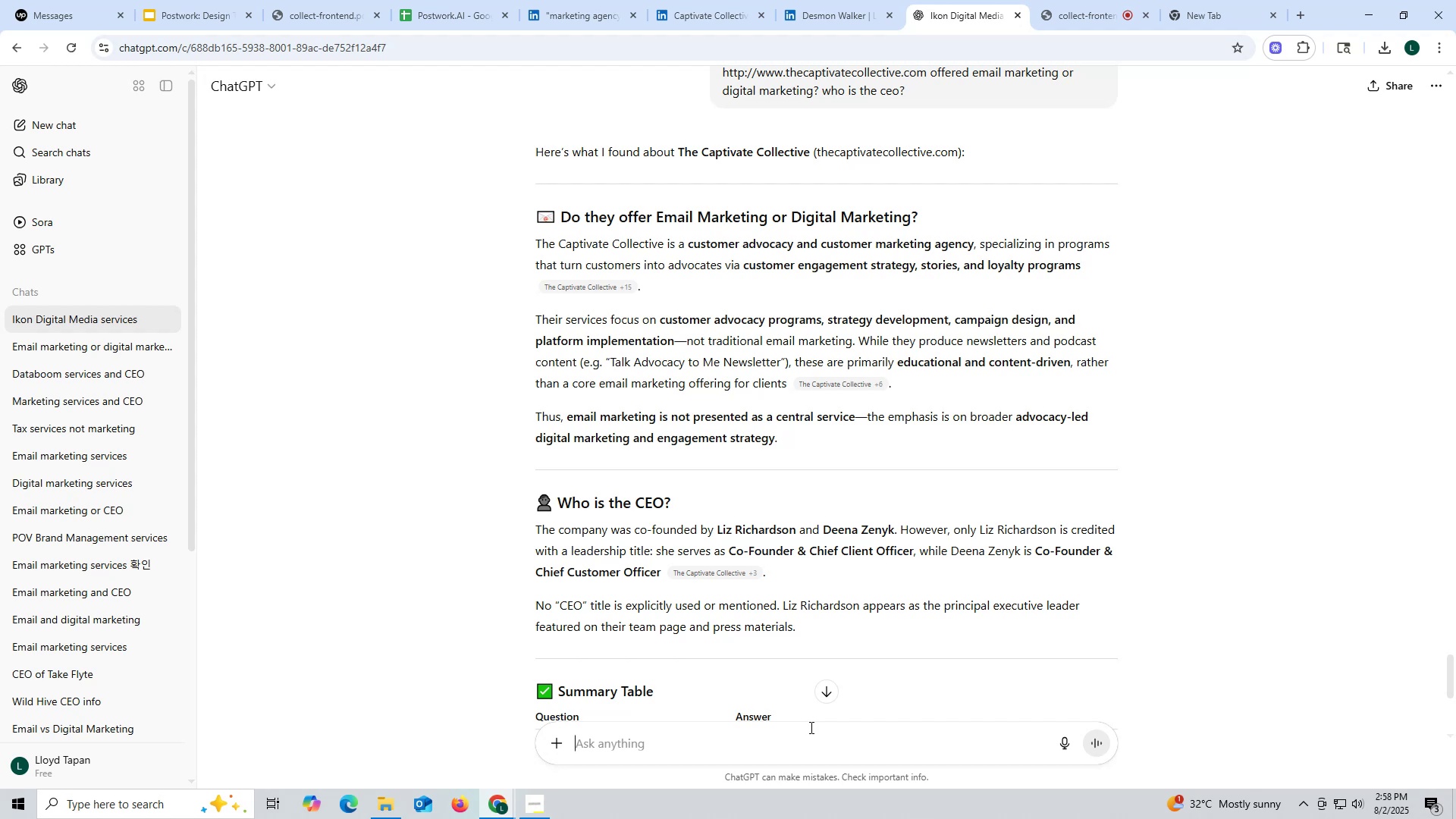 
wait(23.59)
 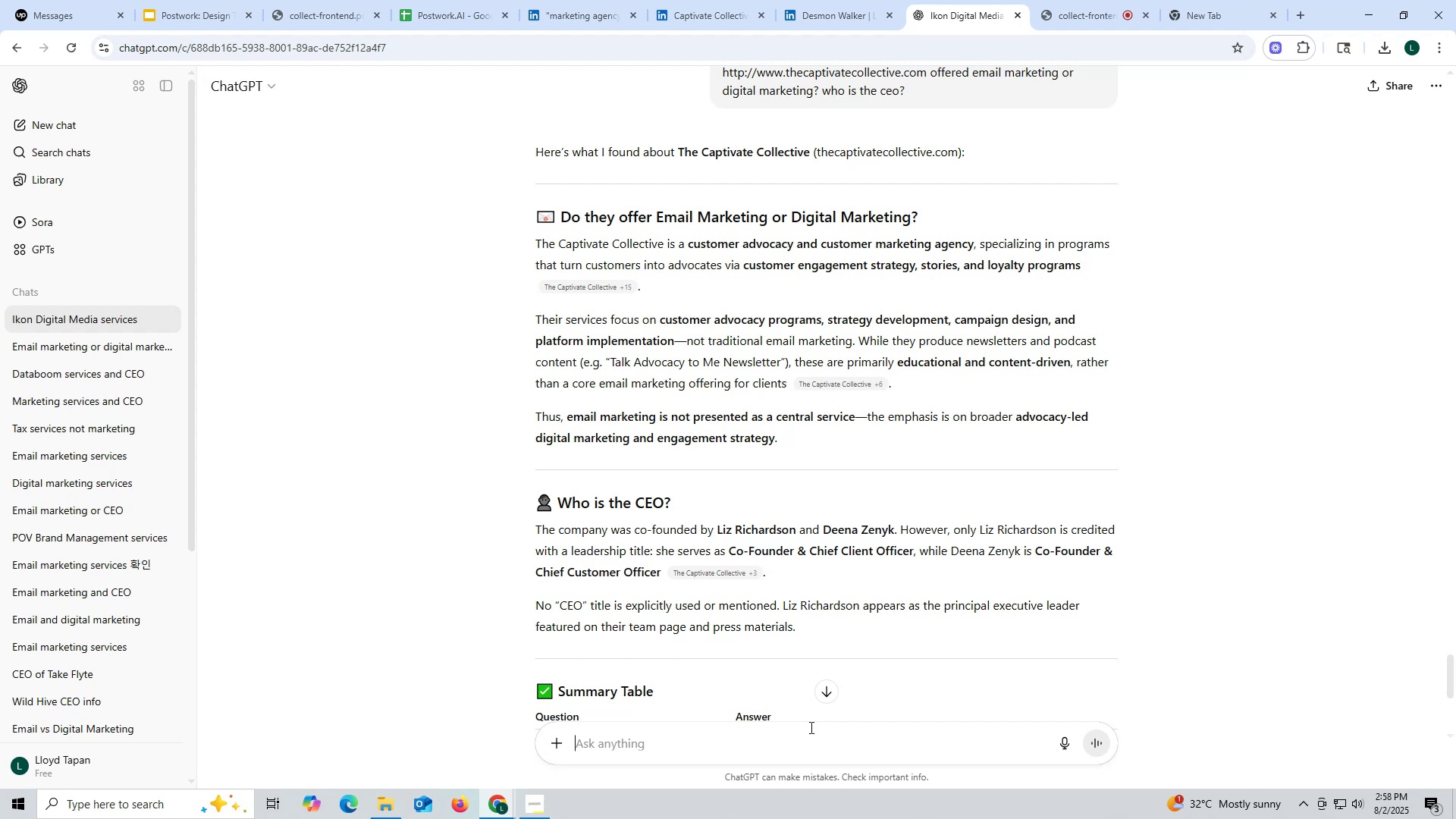 
scroll: coordinate [814, 573], scroll_direction: down, amount: 3.0
 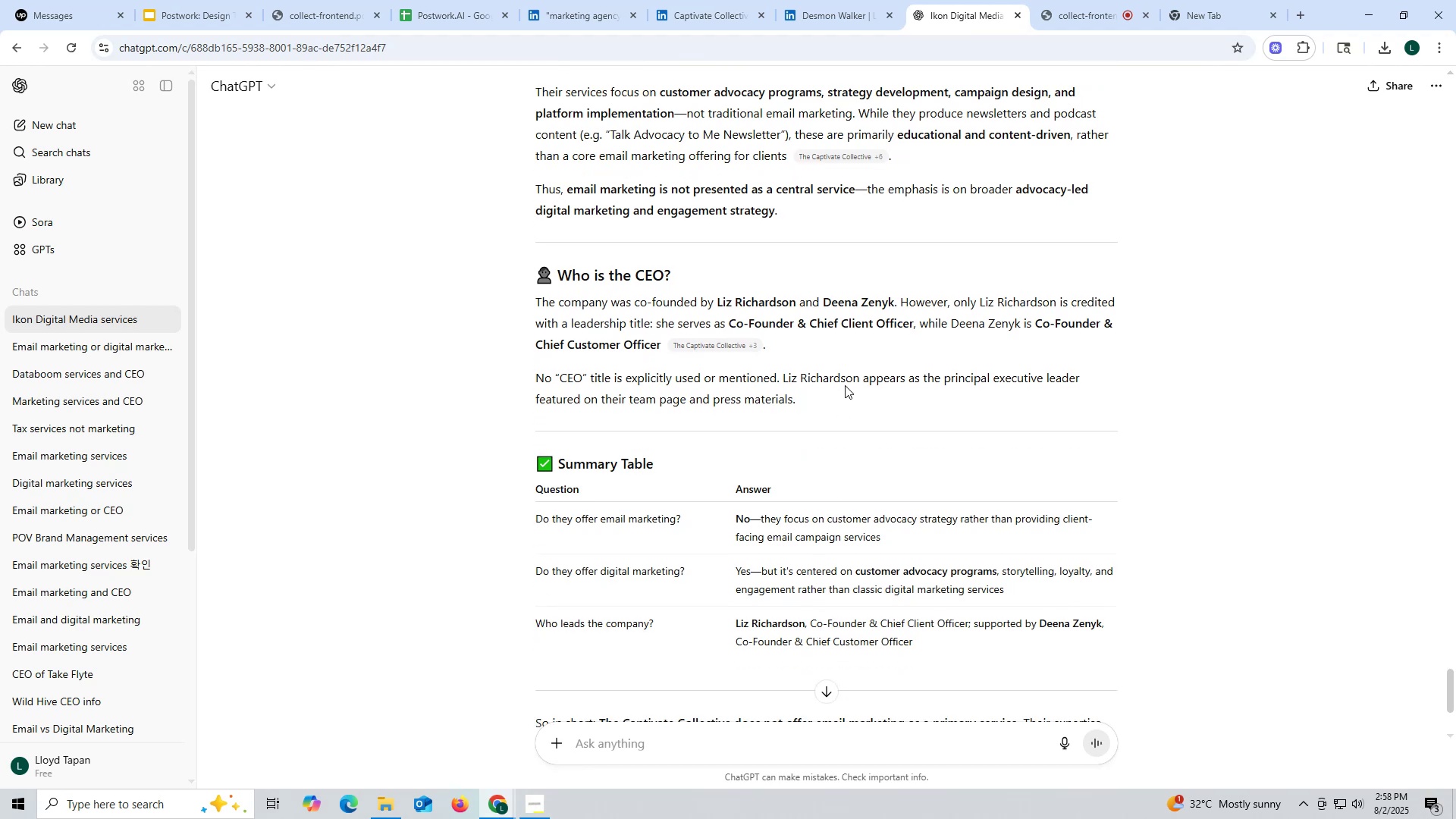 
scroll: coordinate [822, 450], scroll_direction: up, amount: 4.0
 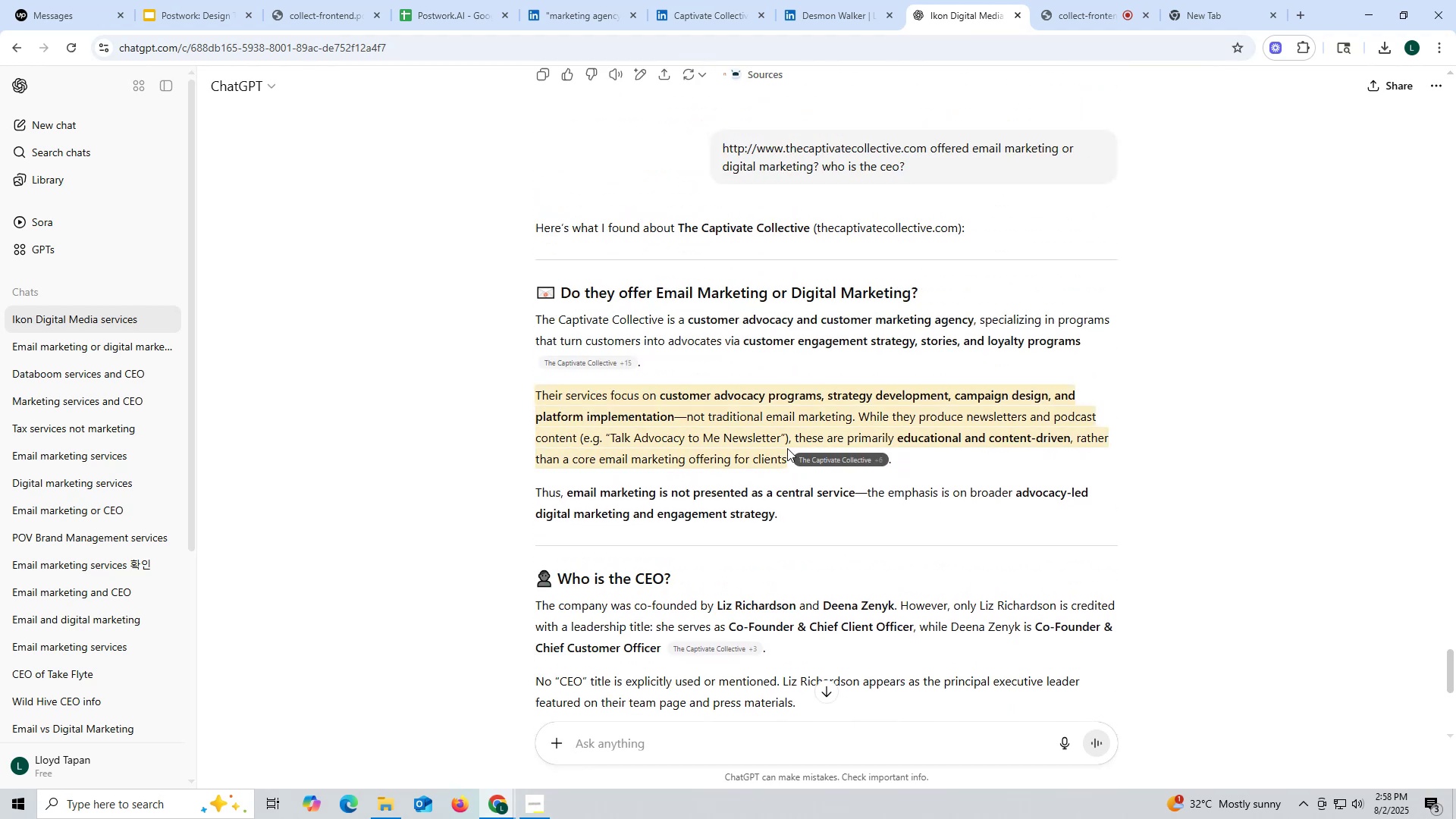 
scroll: coordinate [787, 448], scroll_direction: down, amount: 2.0
 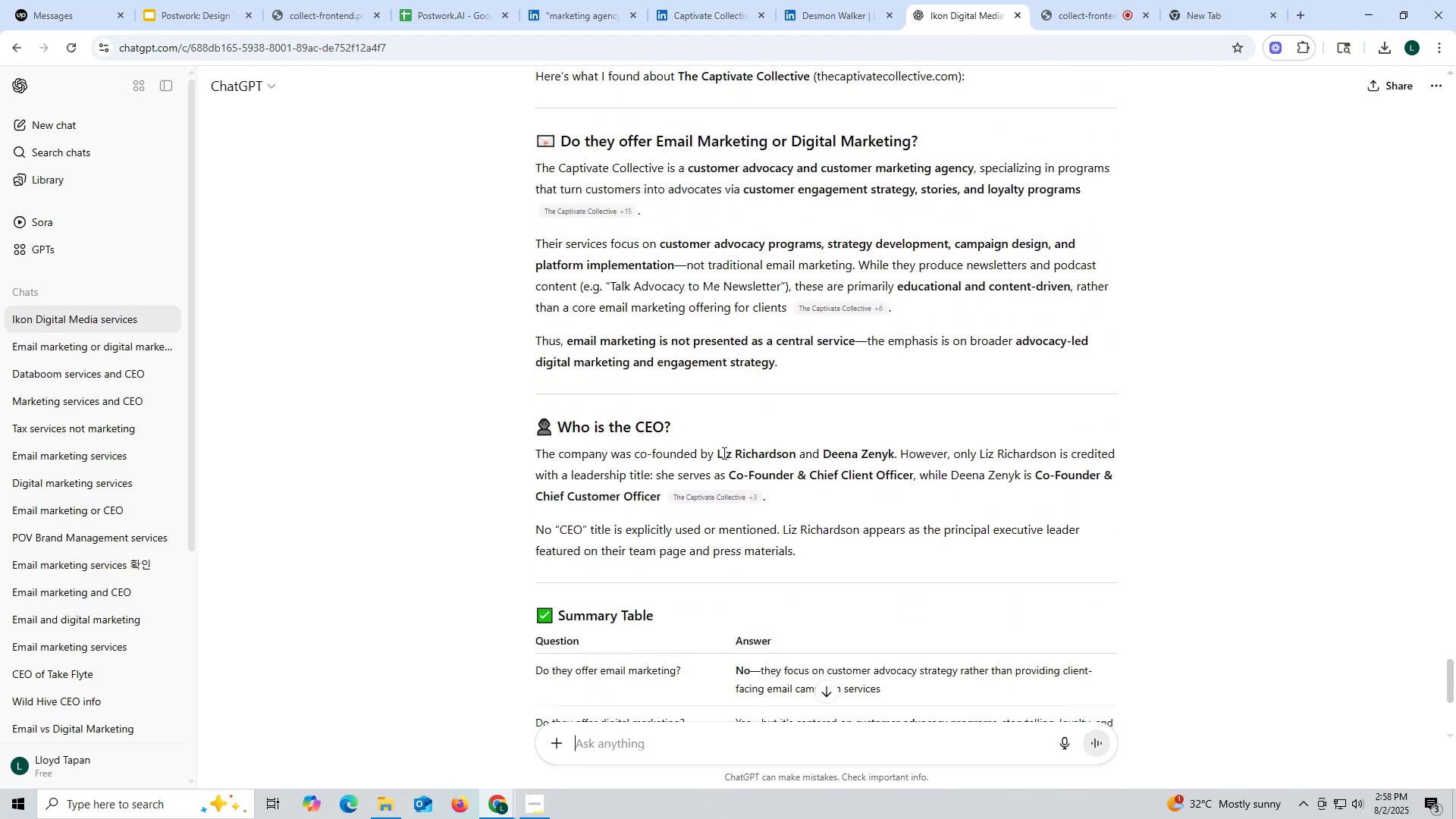 
left_click_drag(start_coordinate=[714, 451], to_coordinate=[794, 454])
 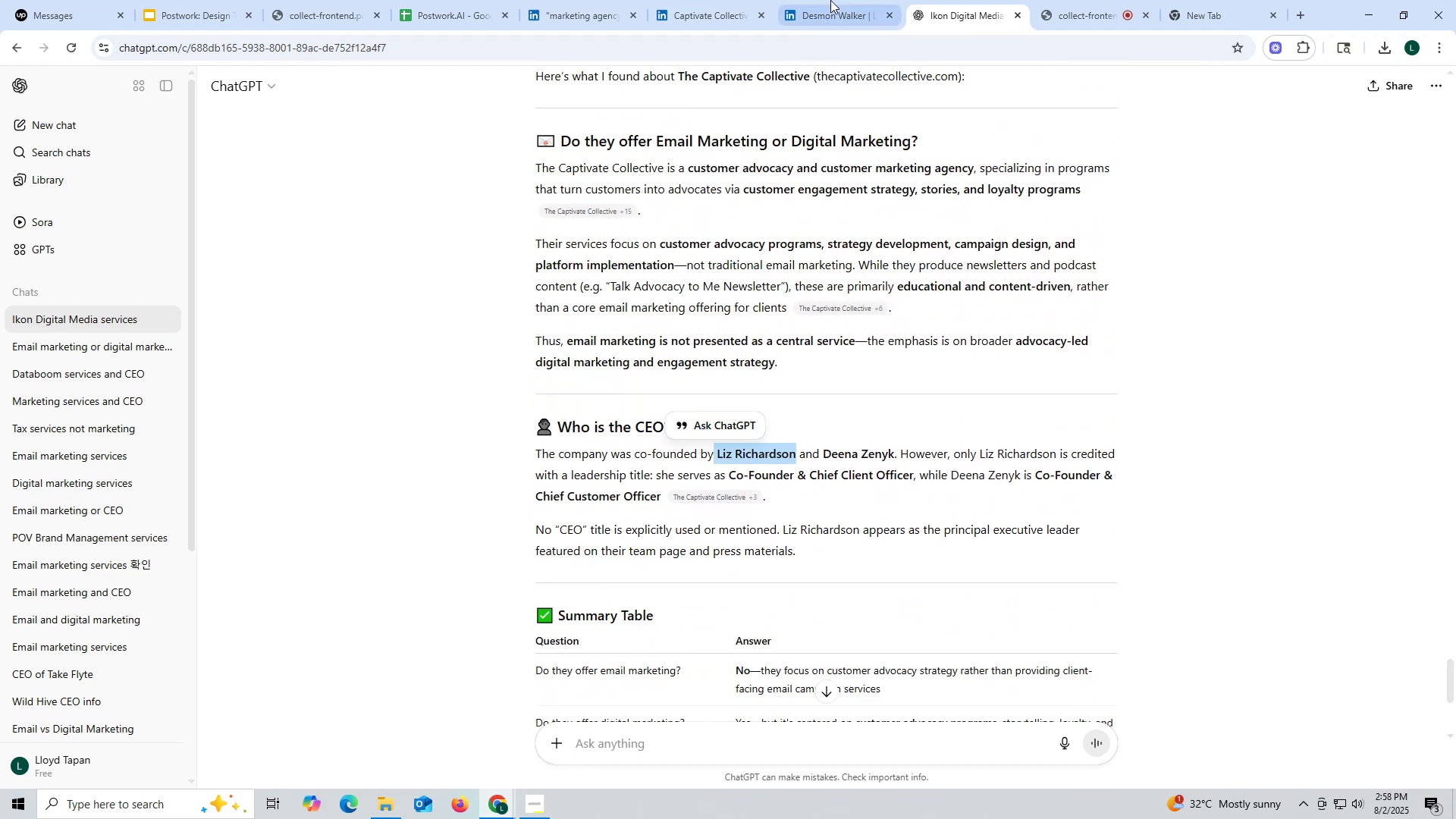 
key(Control+ControlLeft)
 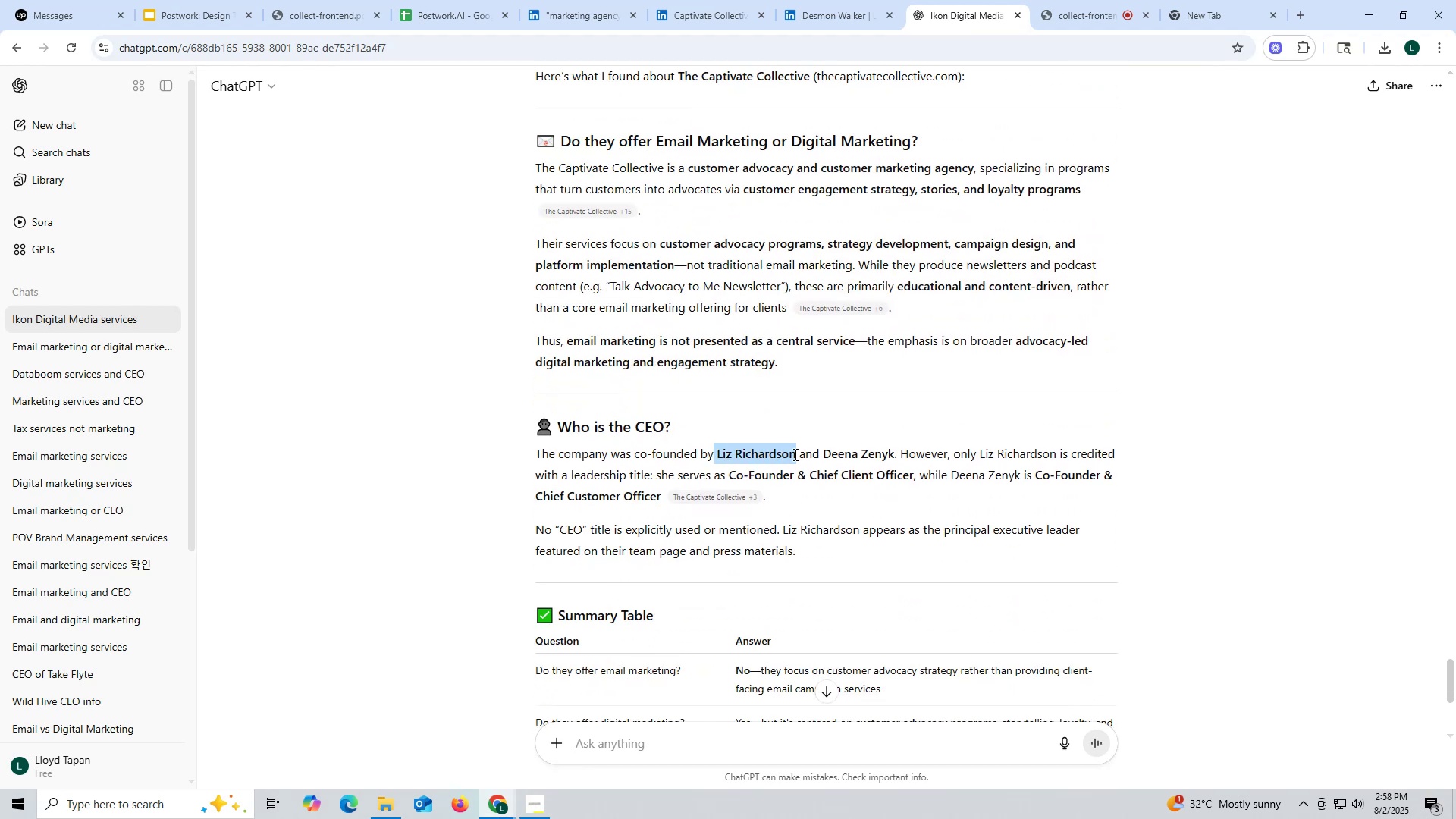 
key(Control+C)
 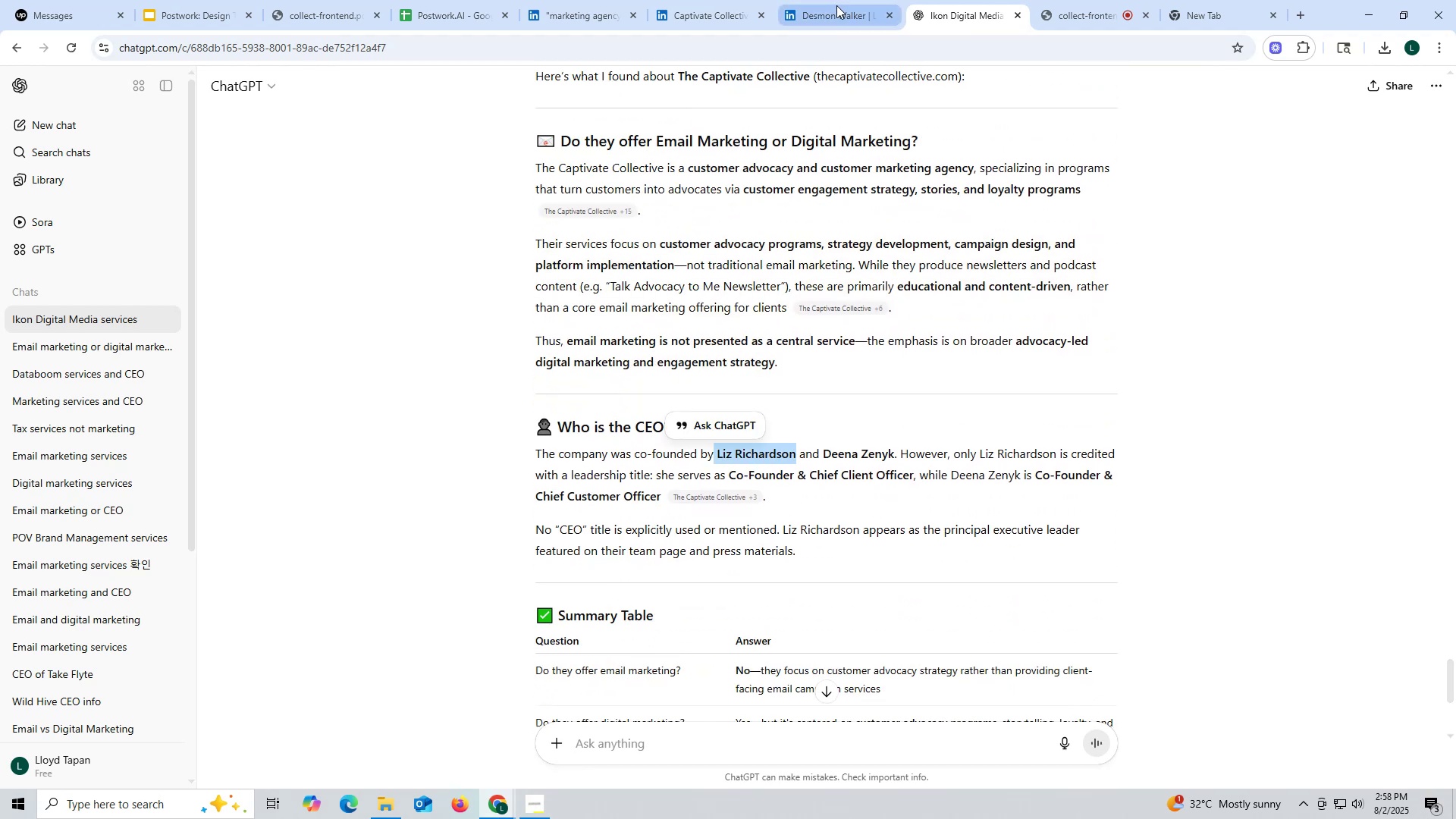 
left_click([837, 12])
 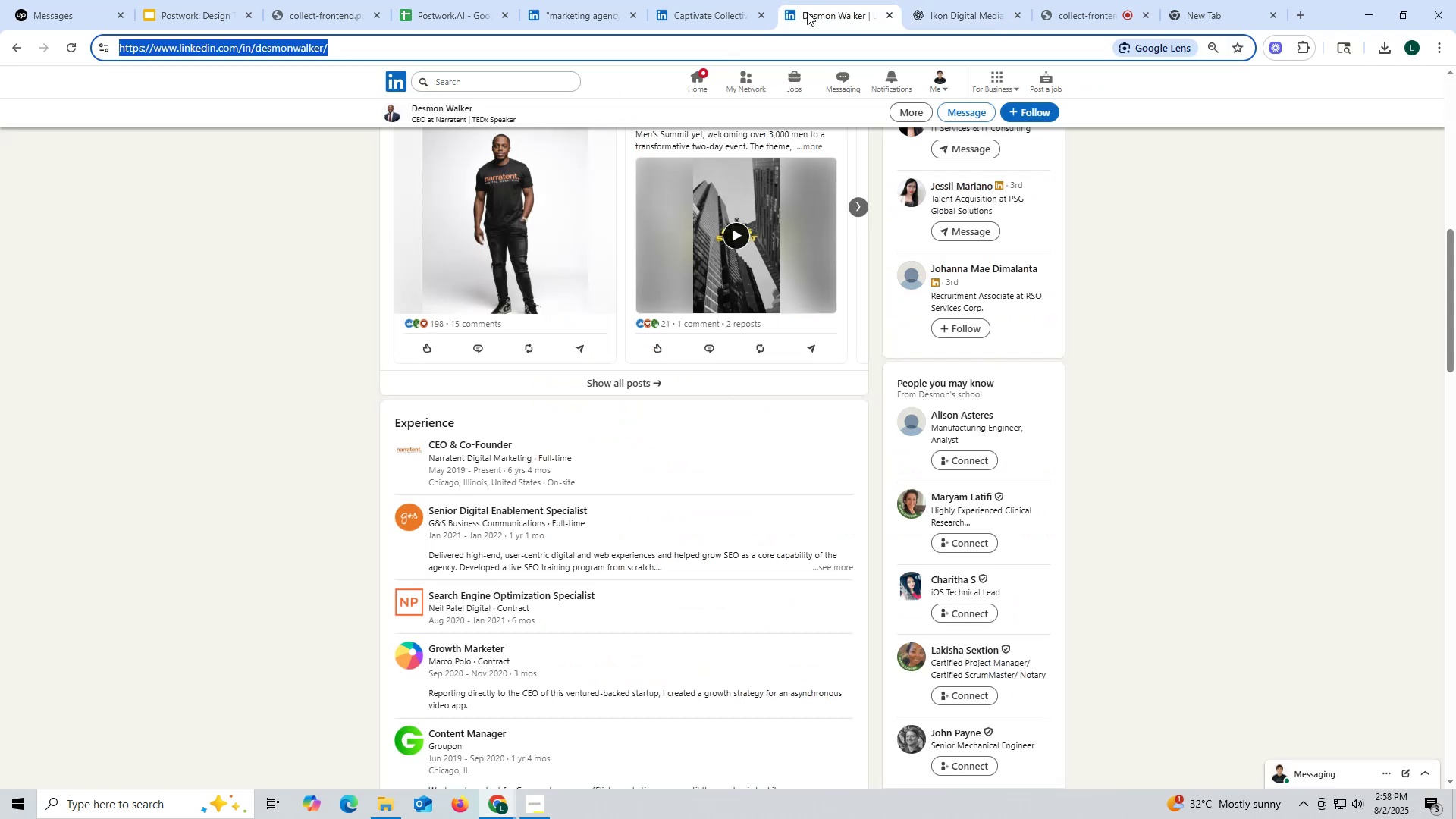 
key(Control+ControlLeft)
 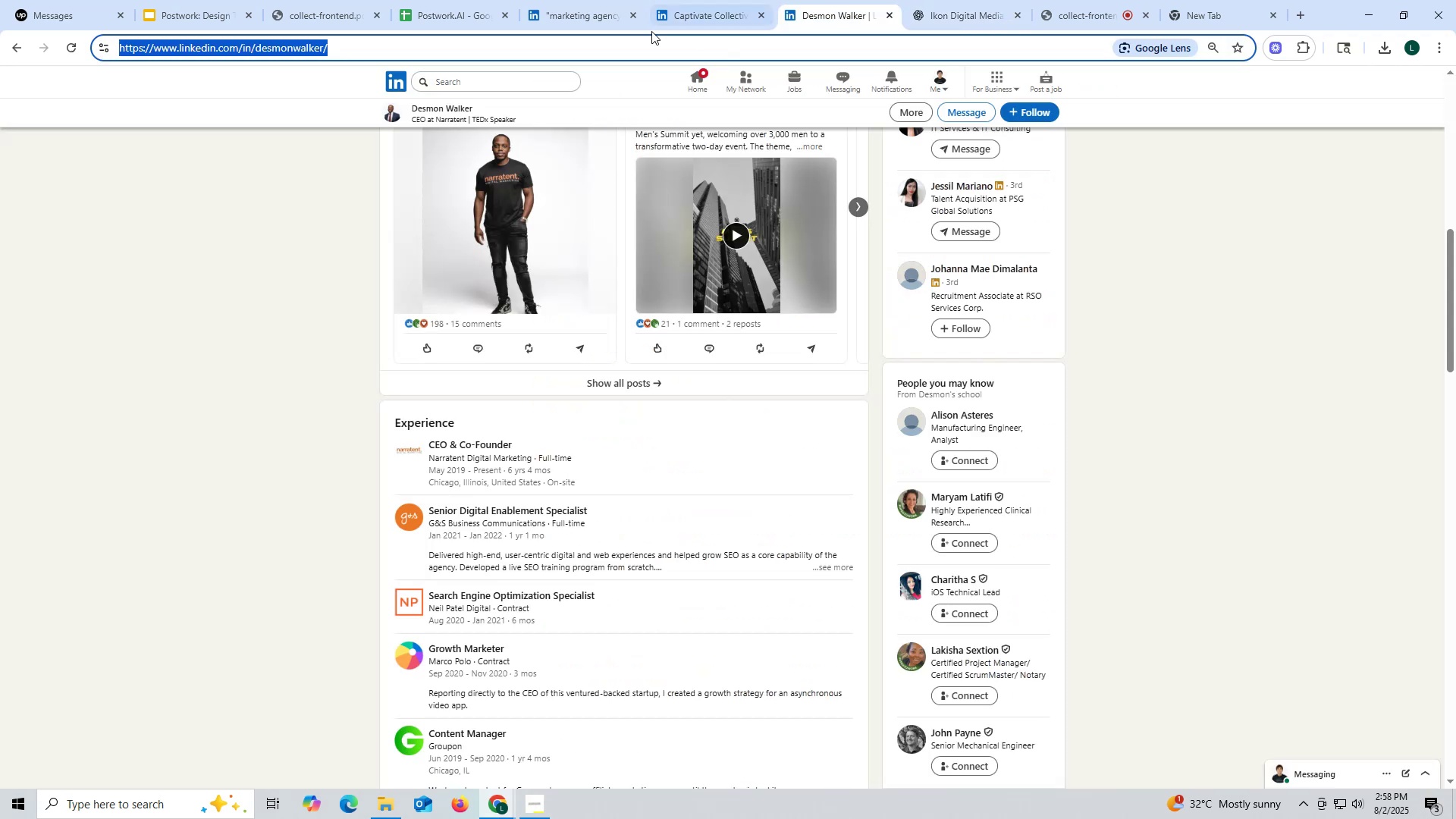 
key(Control+V)
 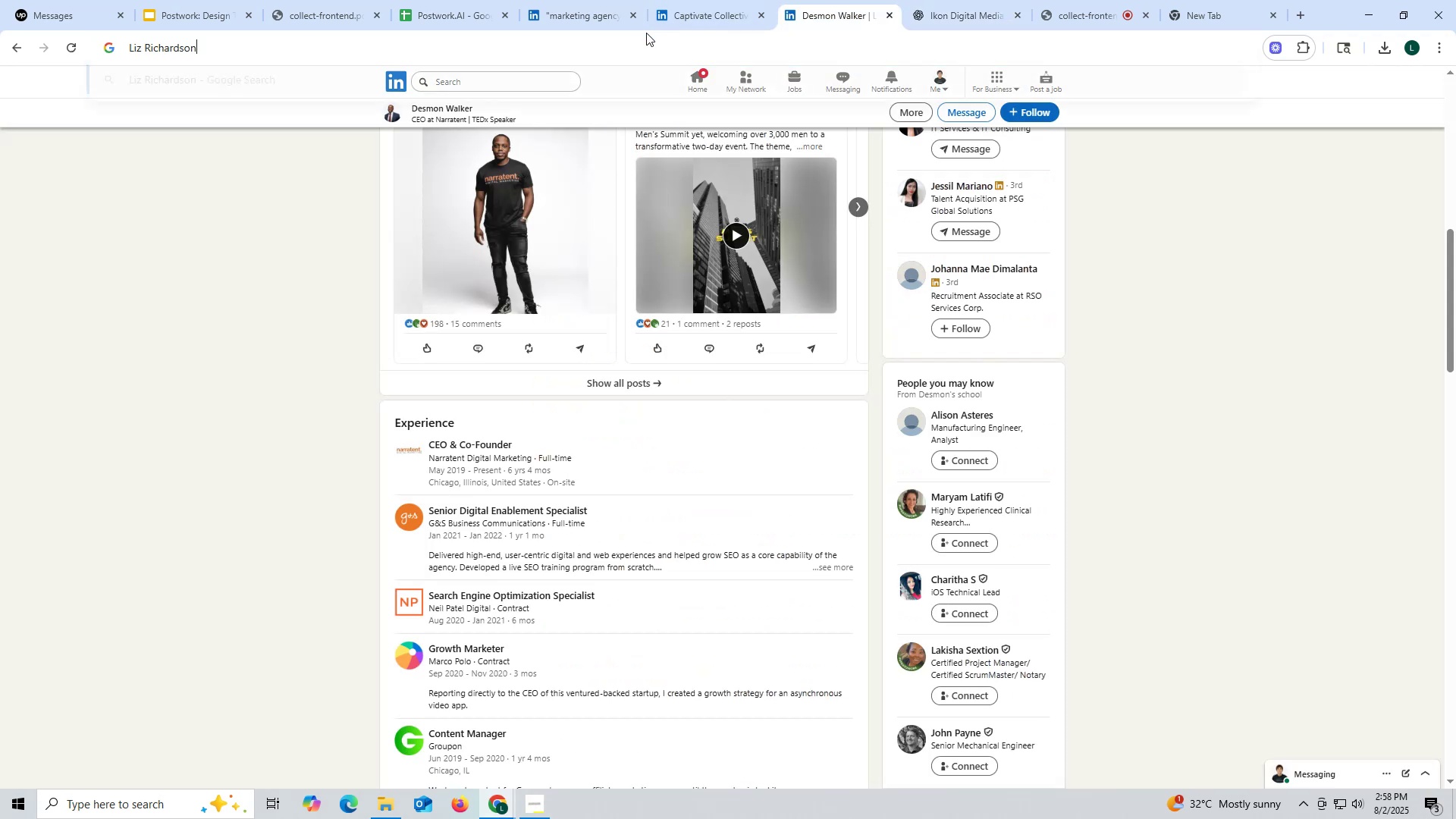 
key(Space)
 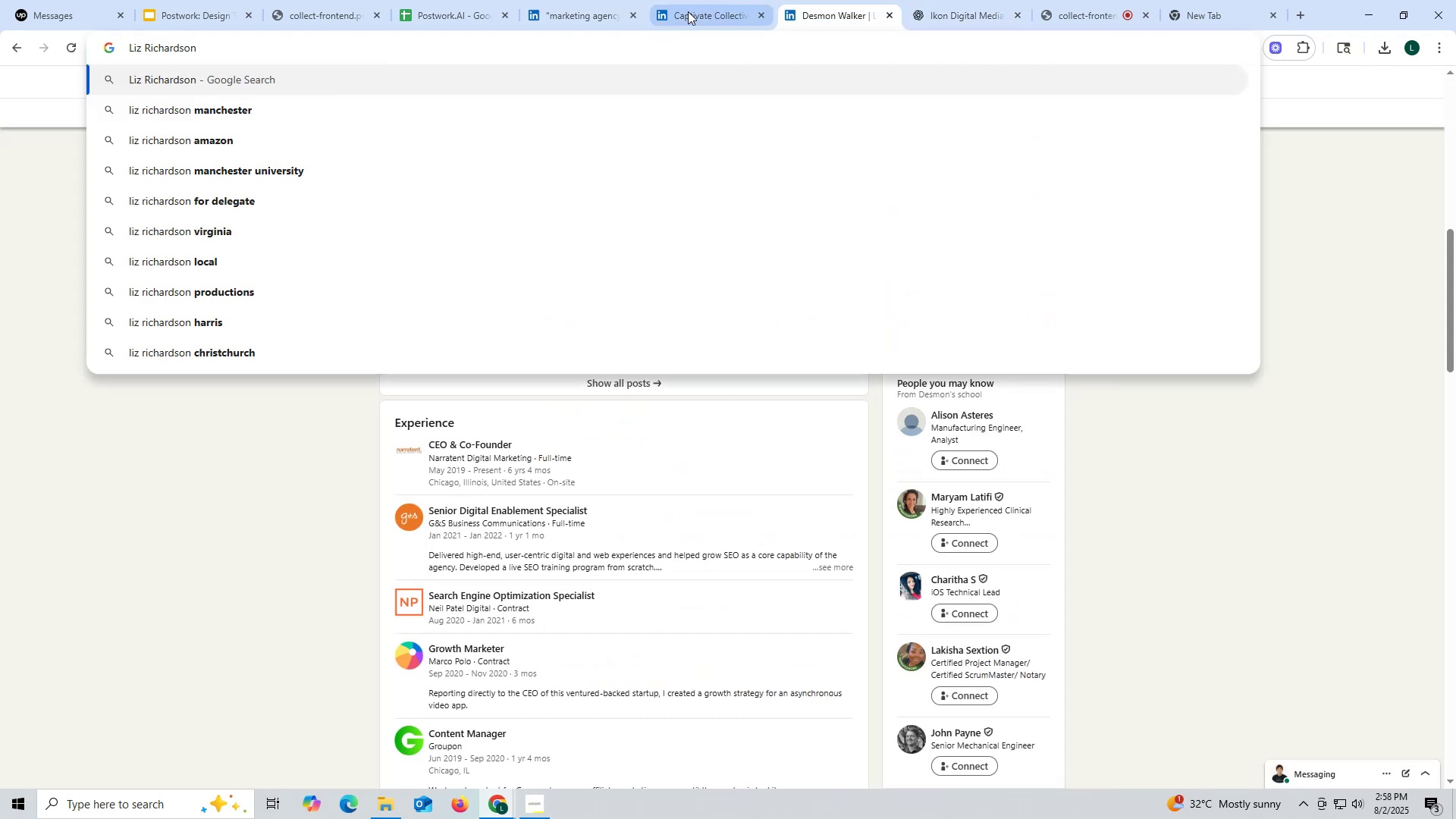 
left_click([690, 5])
 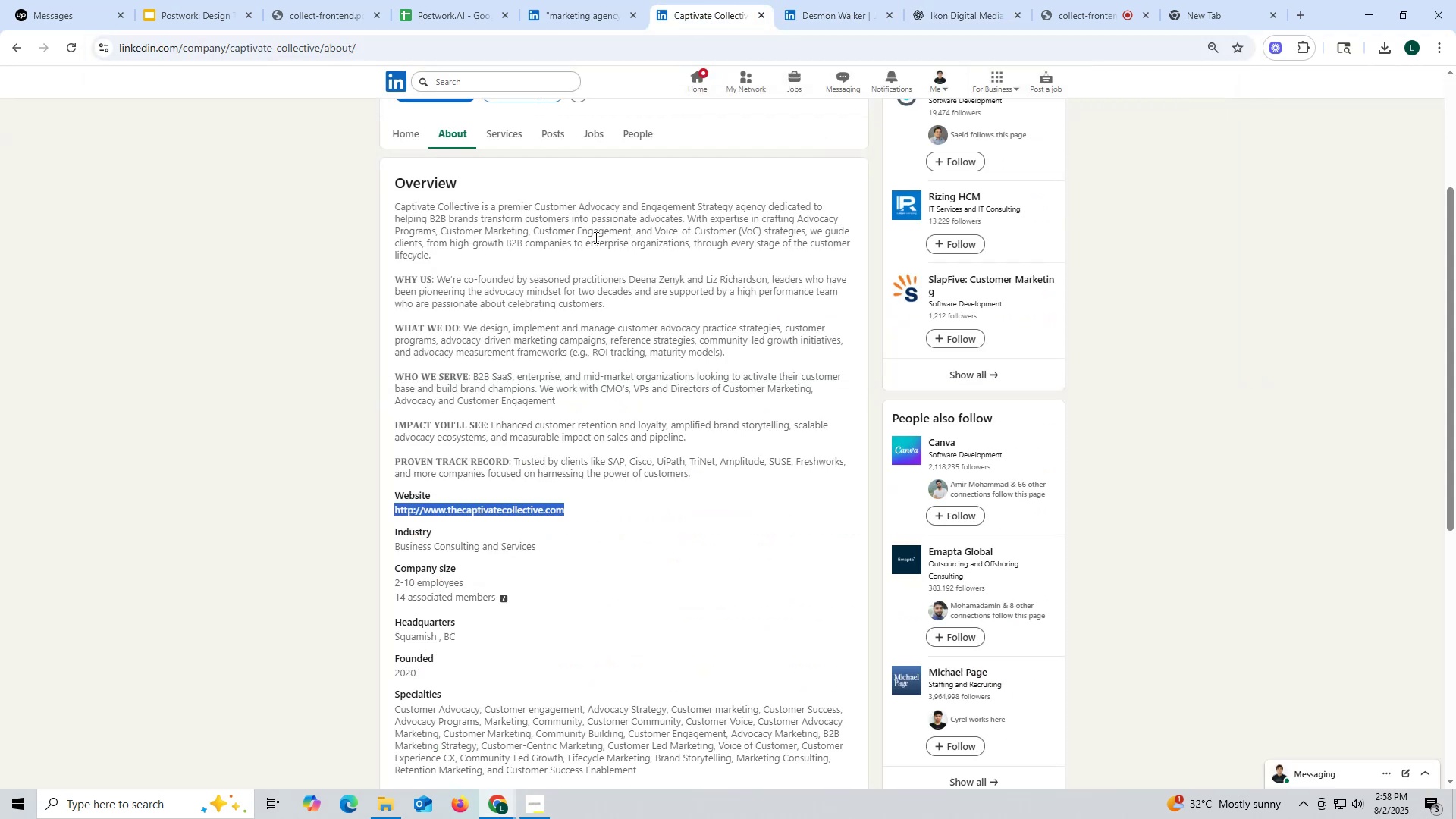 
scroll: coordinate [575, 272], scroll_direction: up, amount: 4.0
 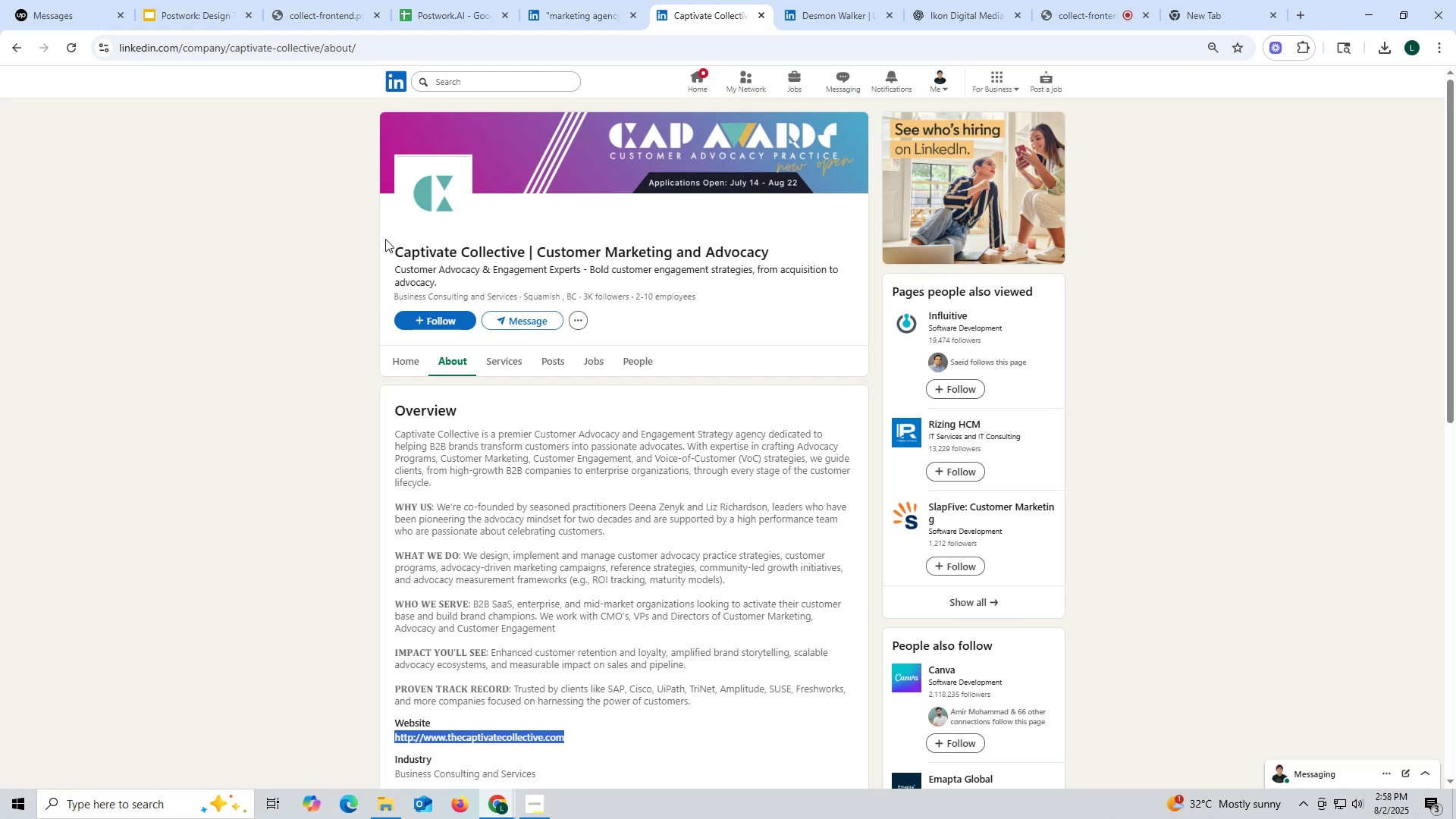 
left_click_drag(start_coordinate=[385, 255], to_coordinate=[820, 253])
 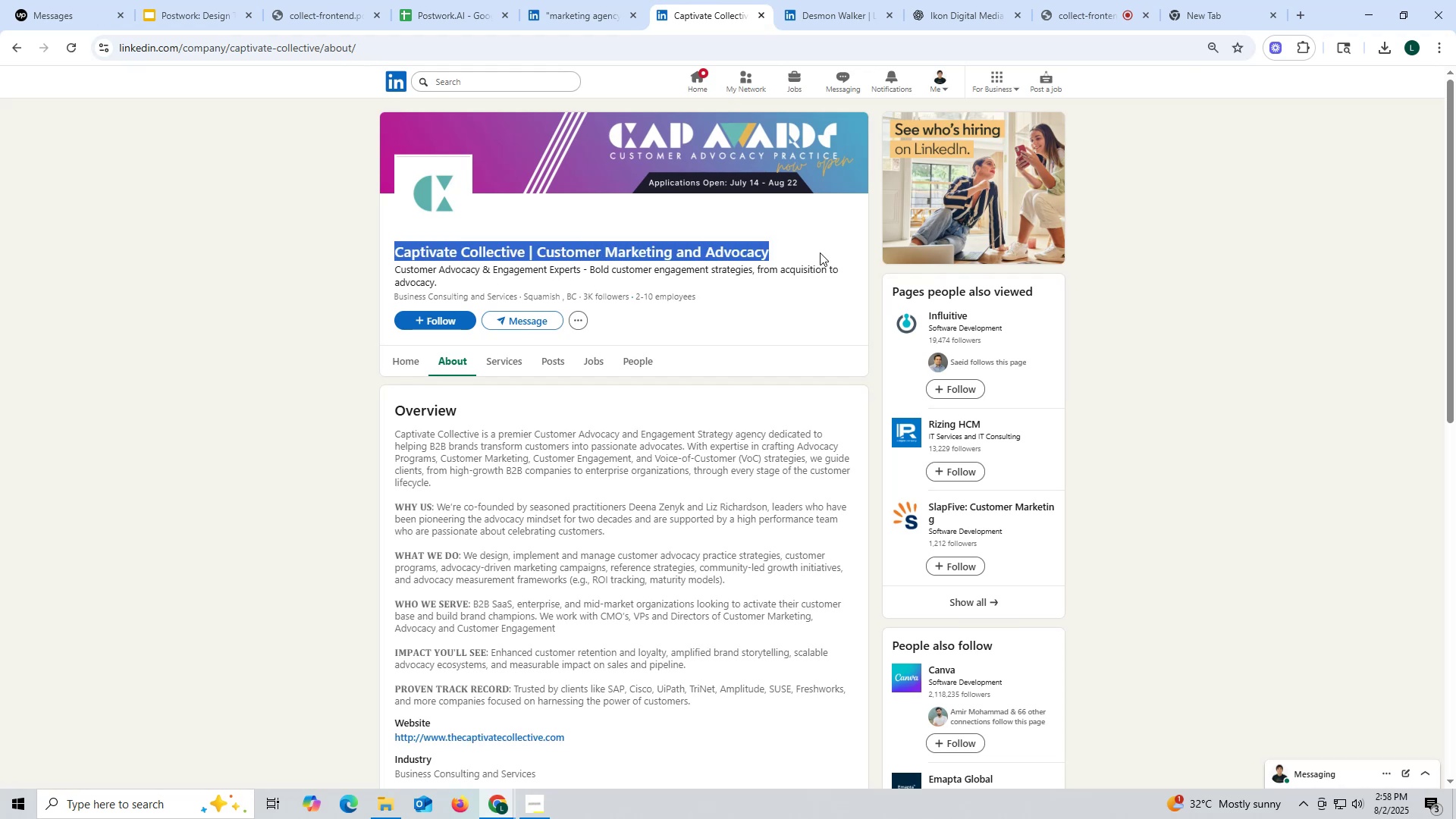 
key(Control+ControlLeft)
 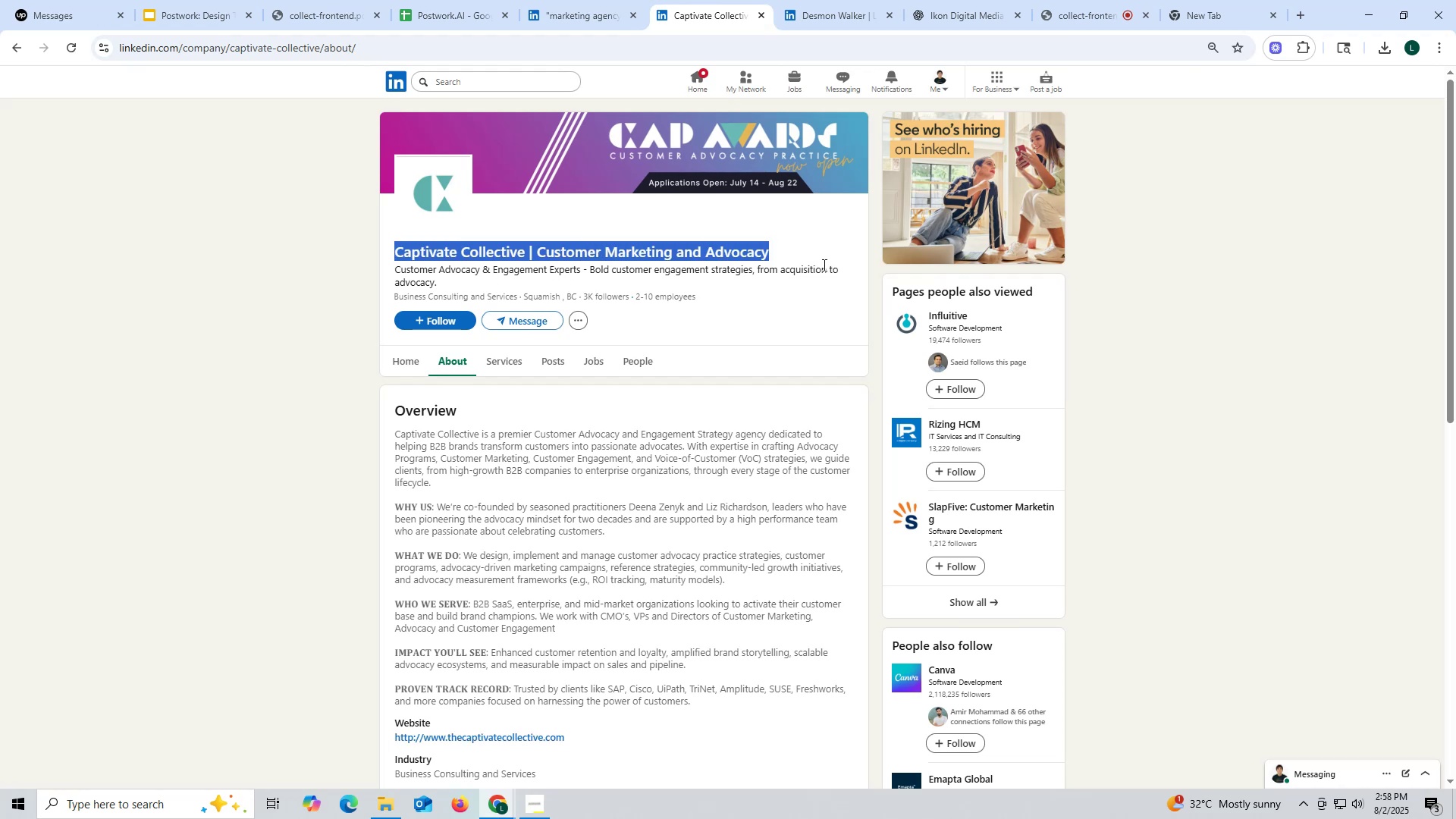 
key(Control+C)
 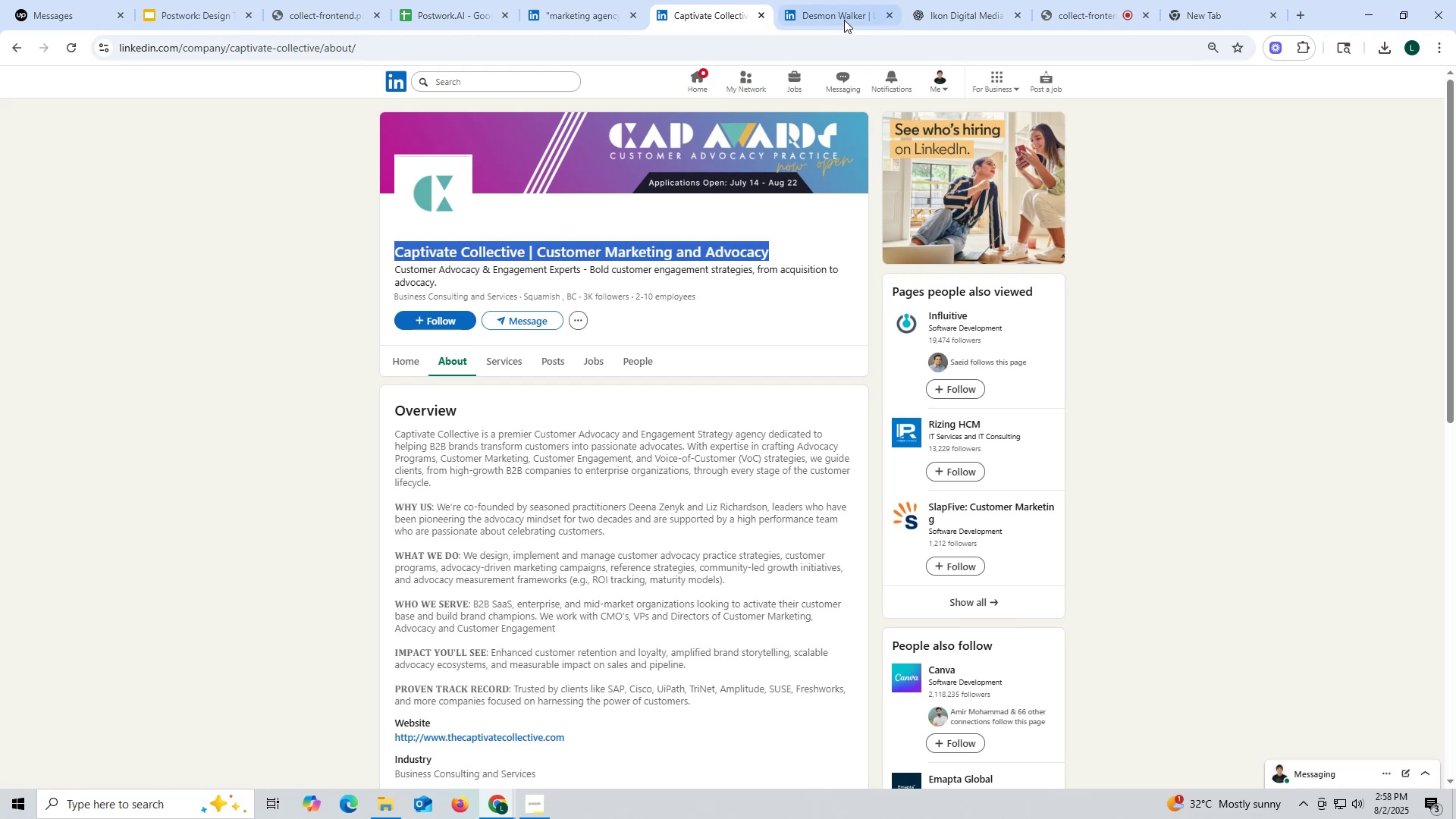 
left_click([843, 19])
 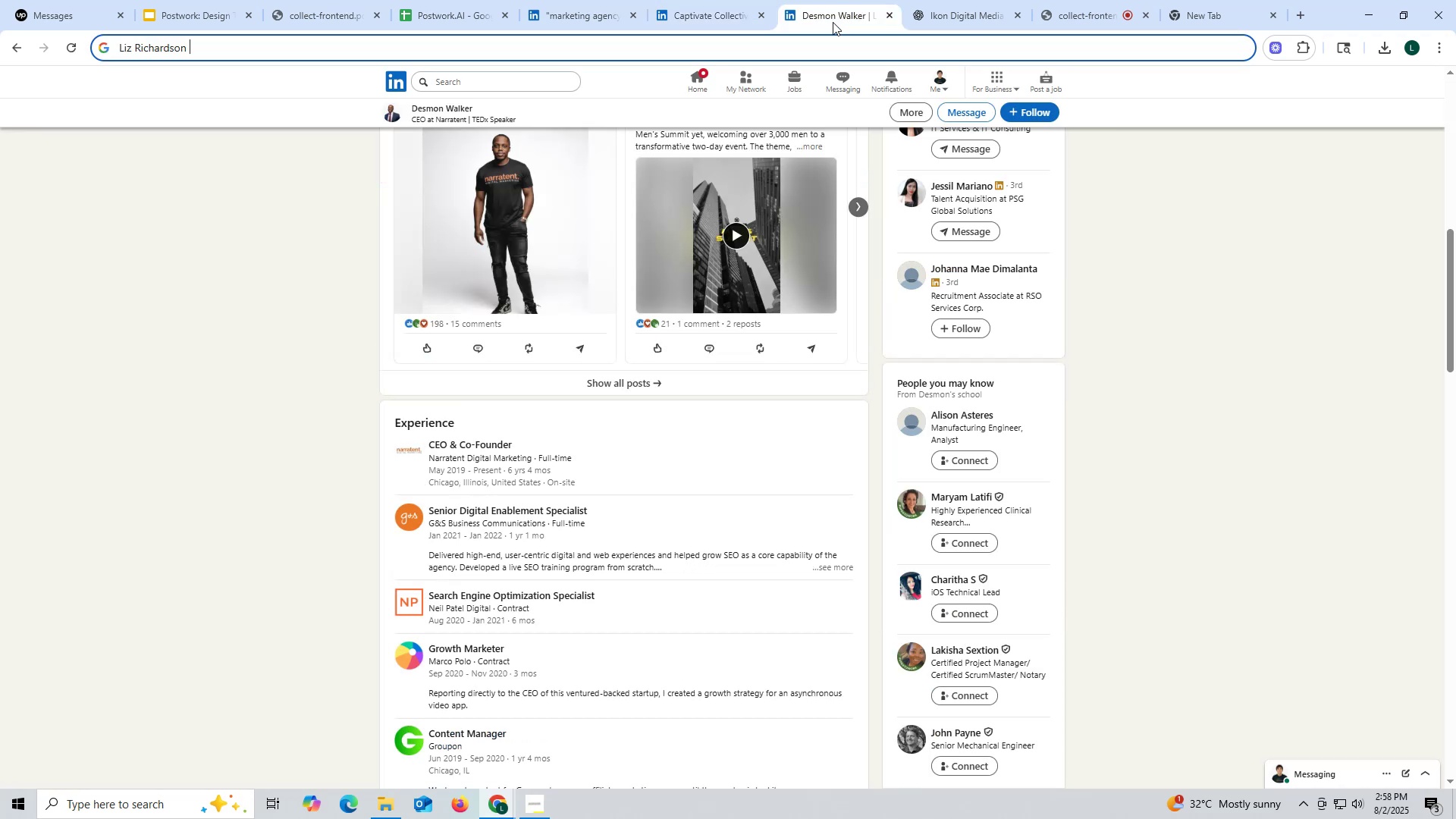 
key(Control+ControlLeft)
 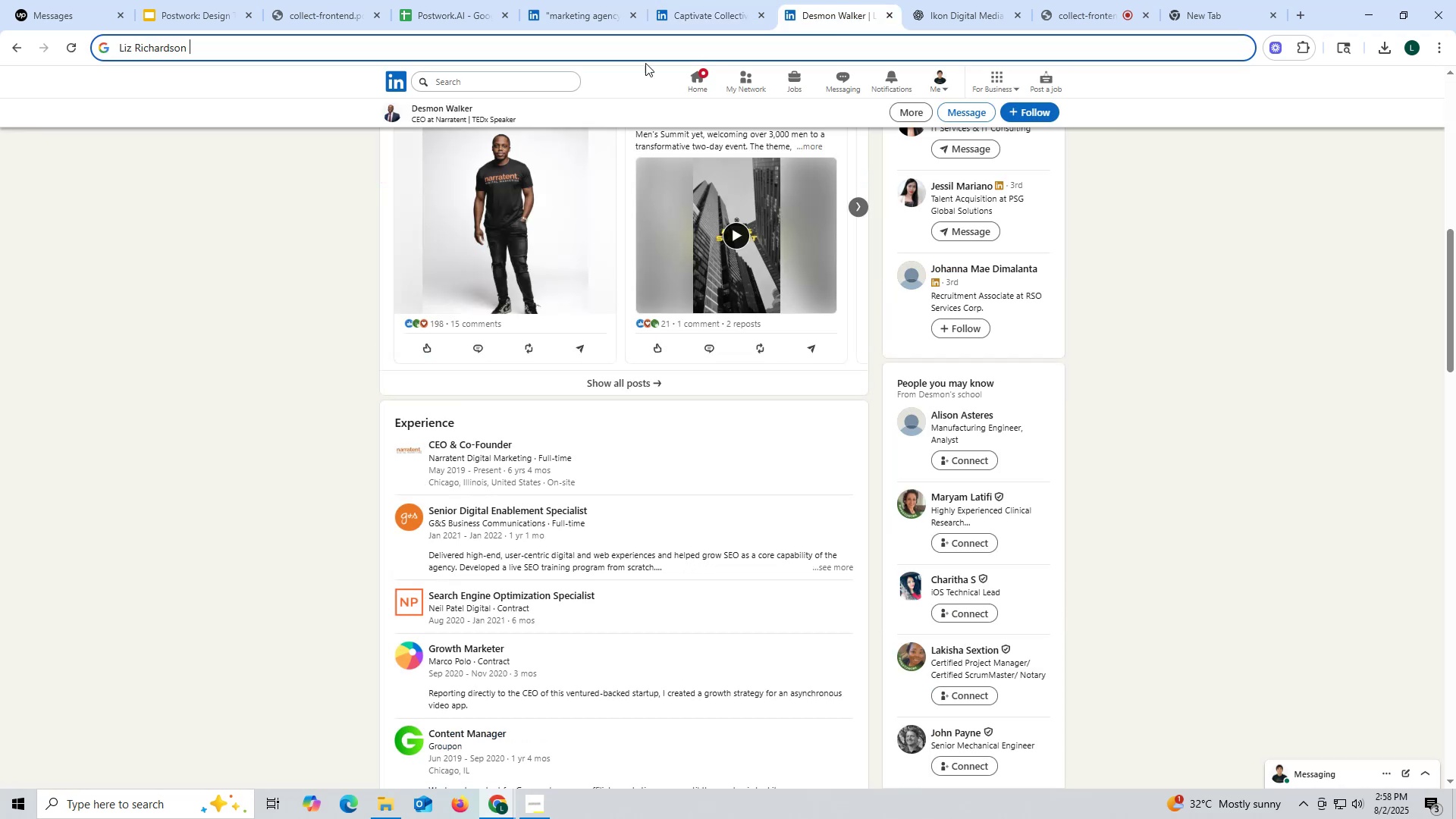 
key(Control+V)
 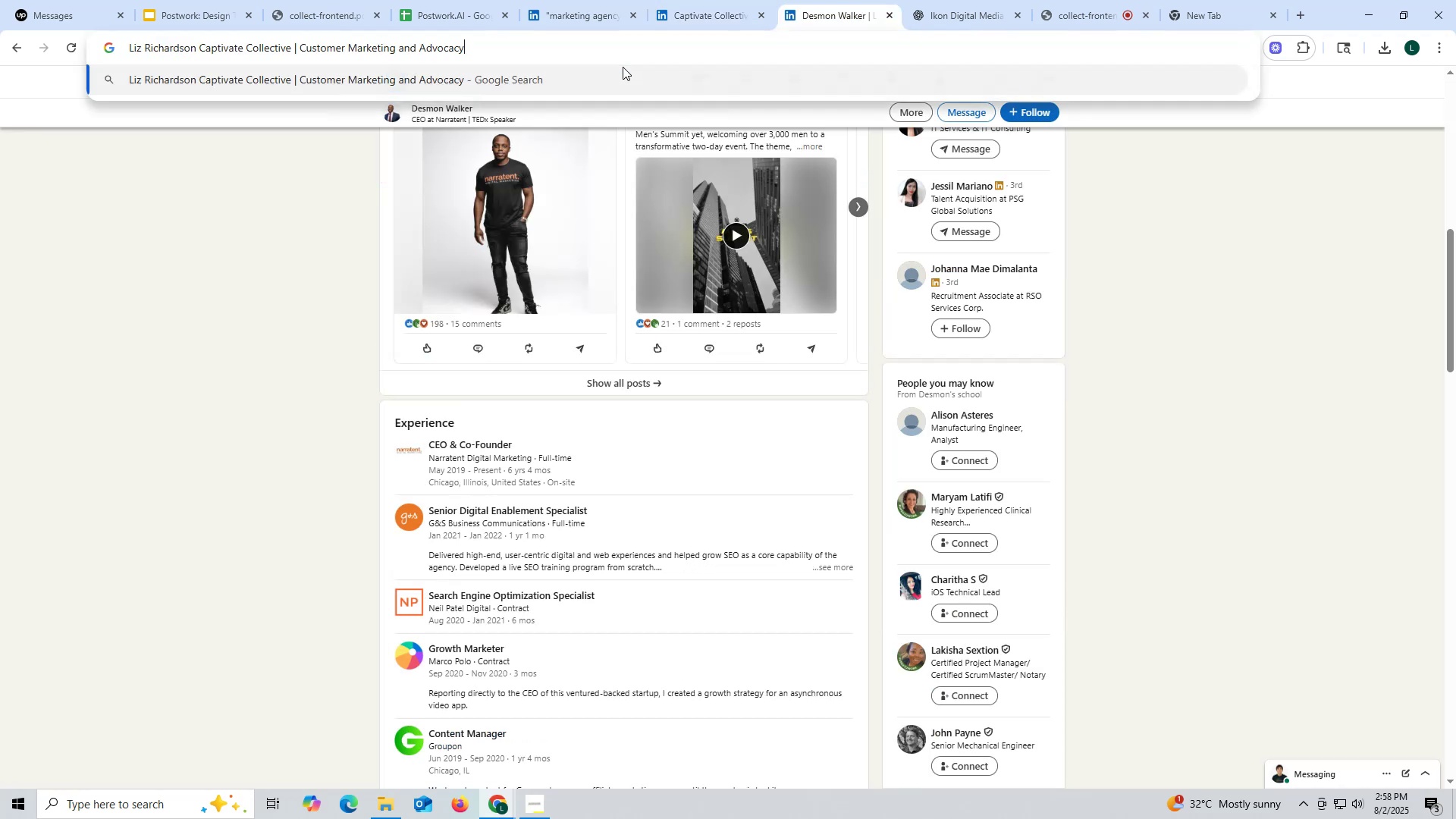 
type( lin)
 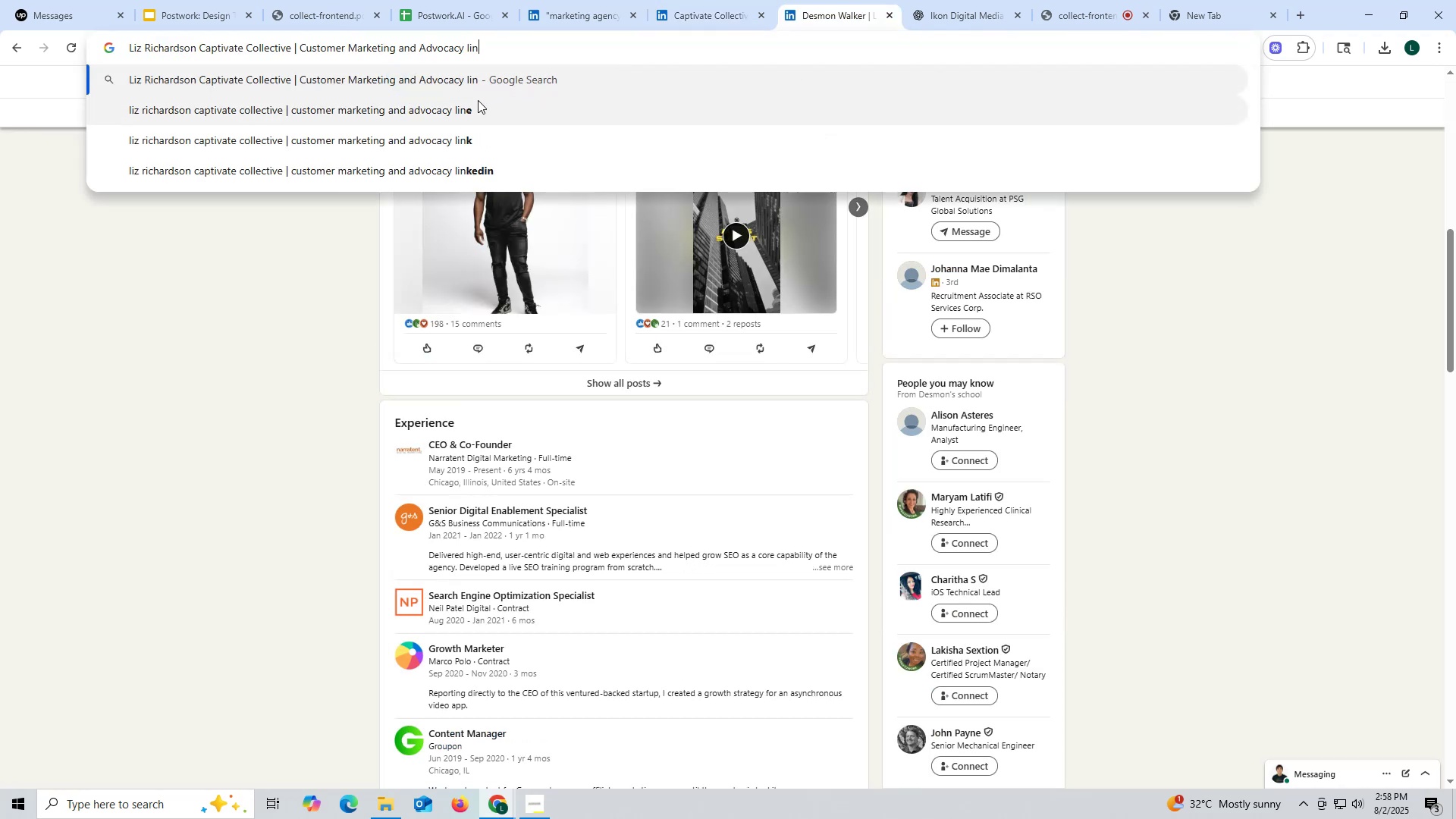 
wait(5.01)
 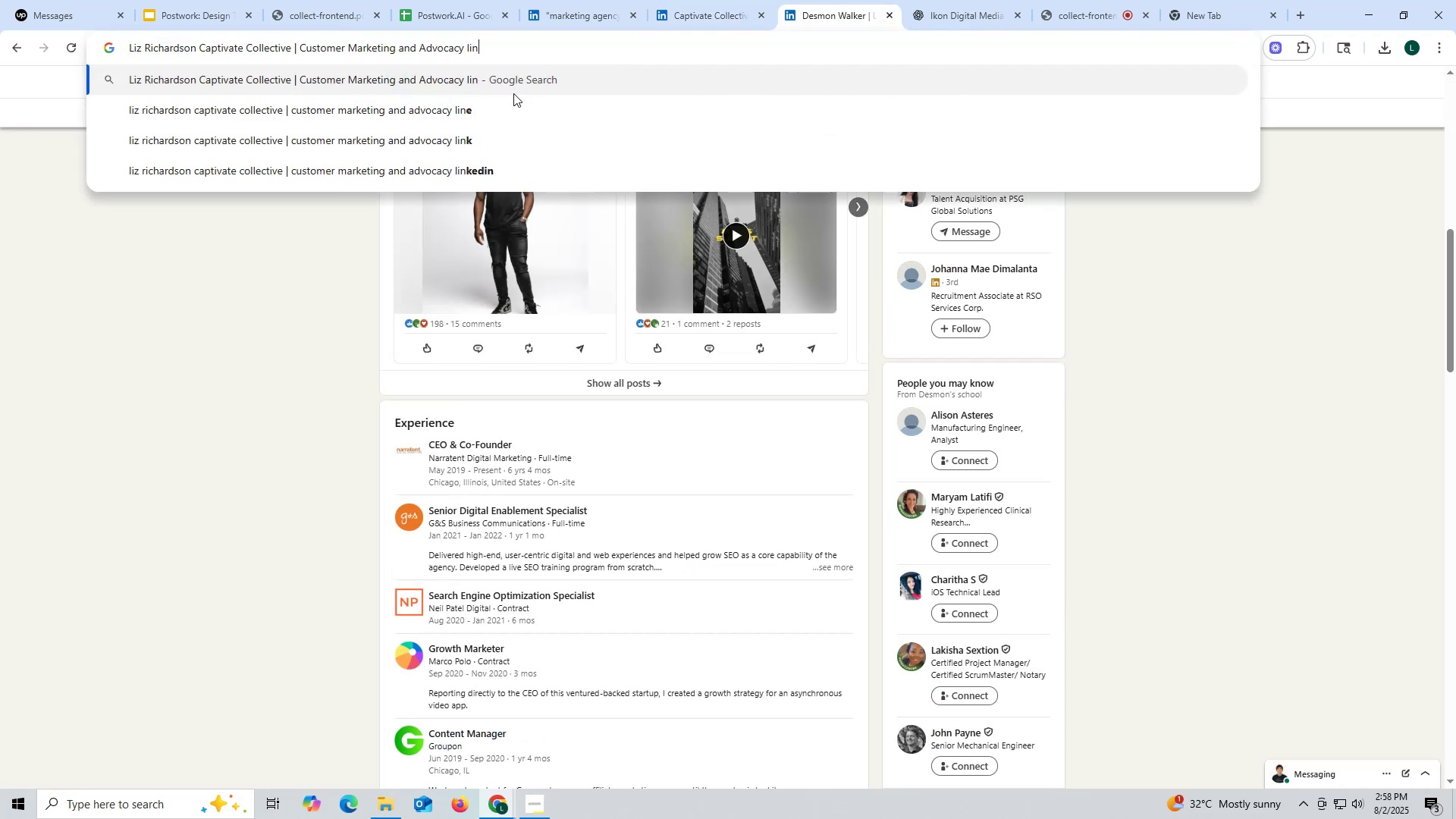 
left_click([453, 172])
 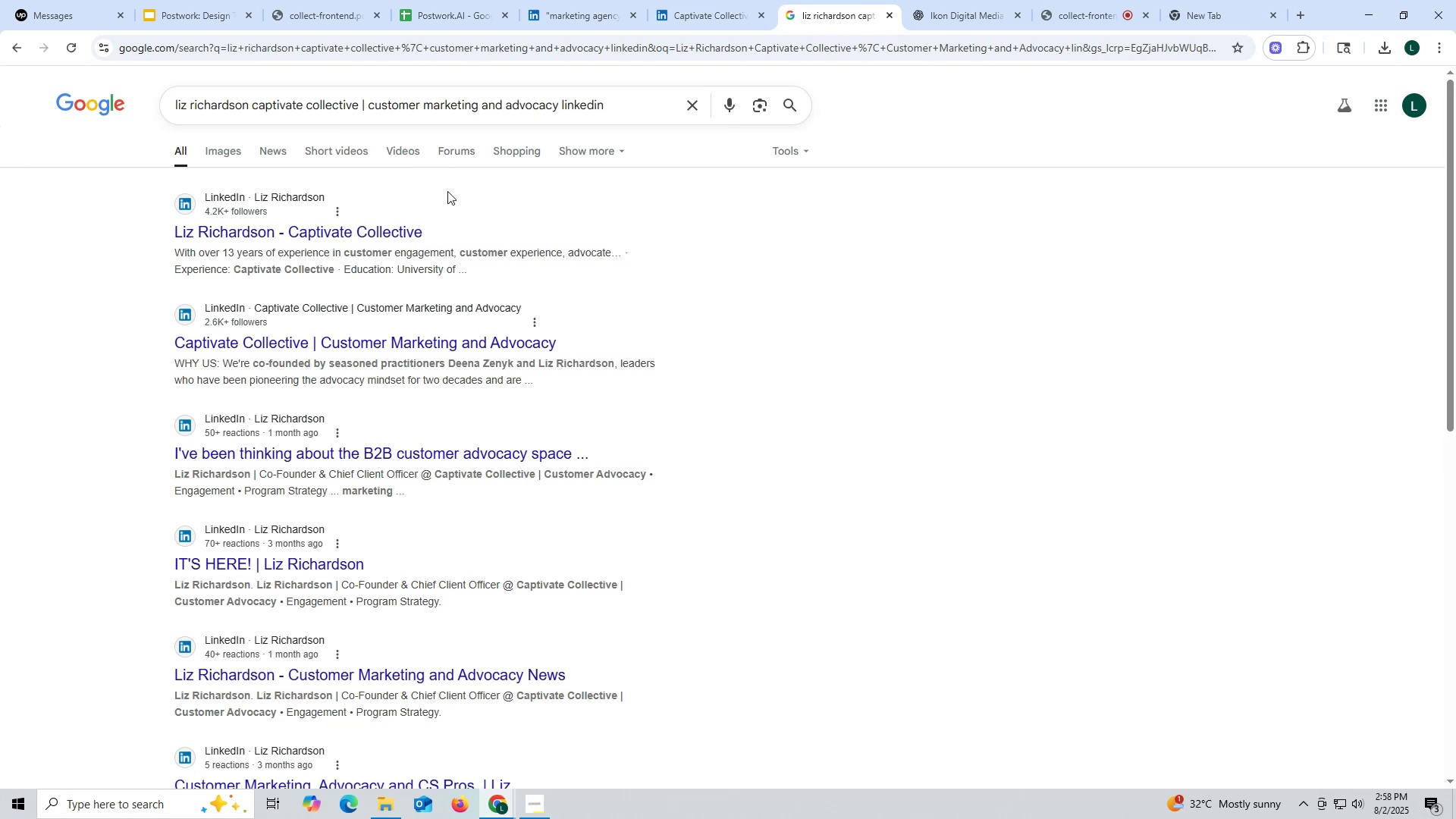 
left_click([358, 232])
 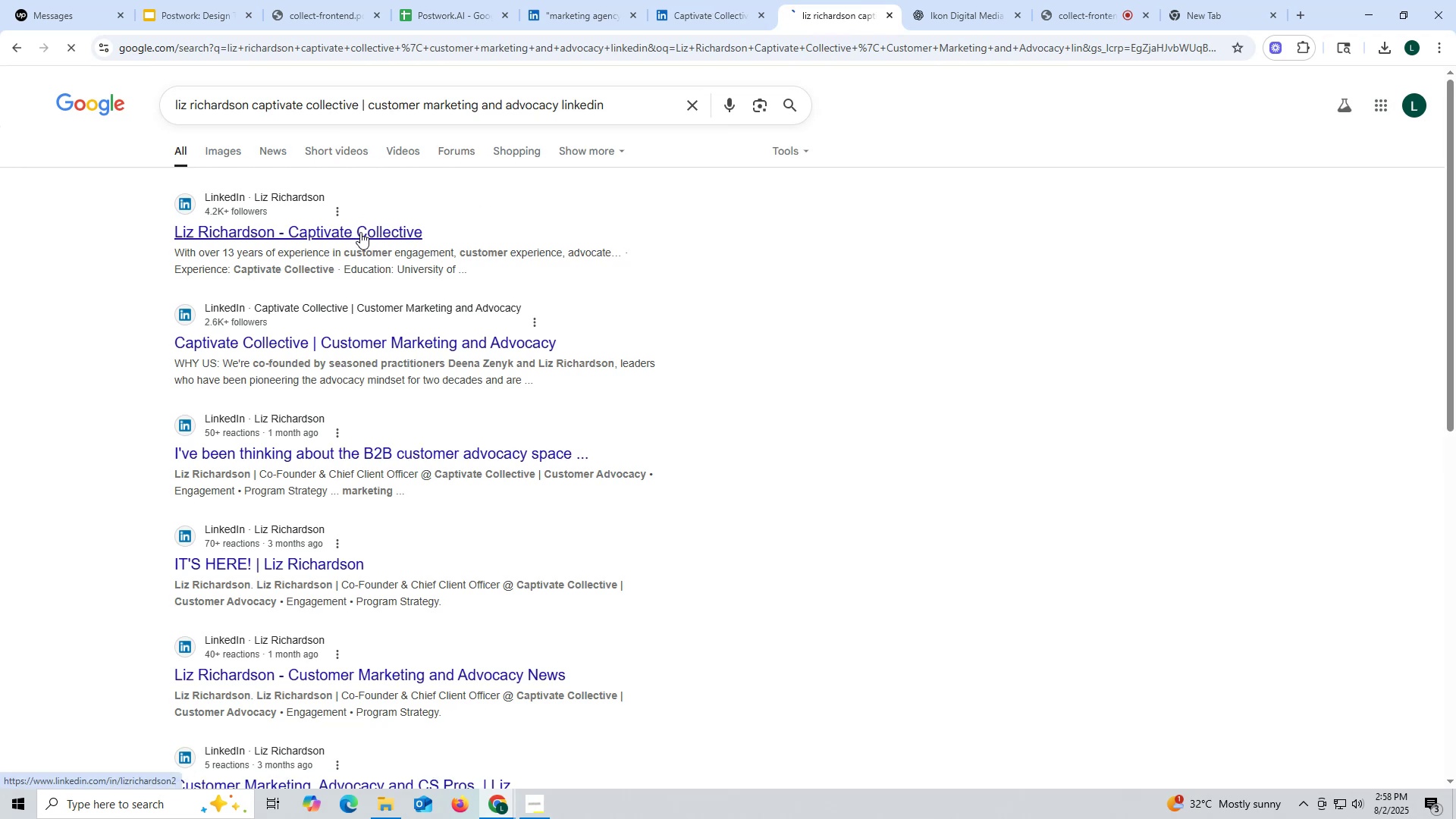 
mouse_move([416, 221])
 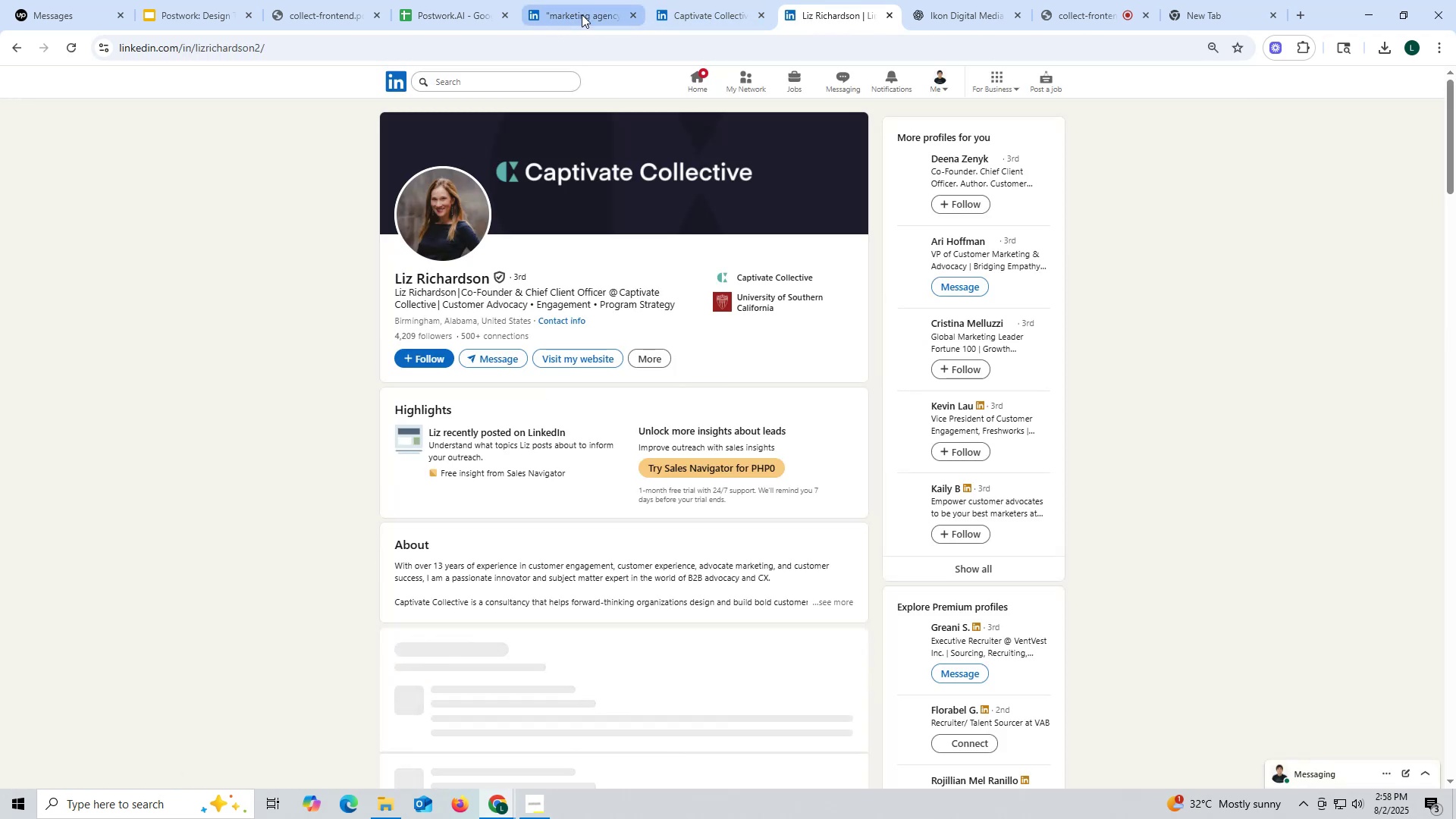 
left_click([688, 14])
 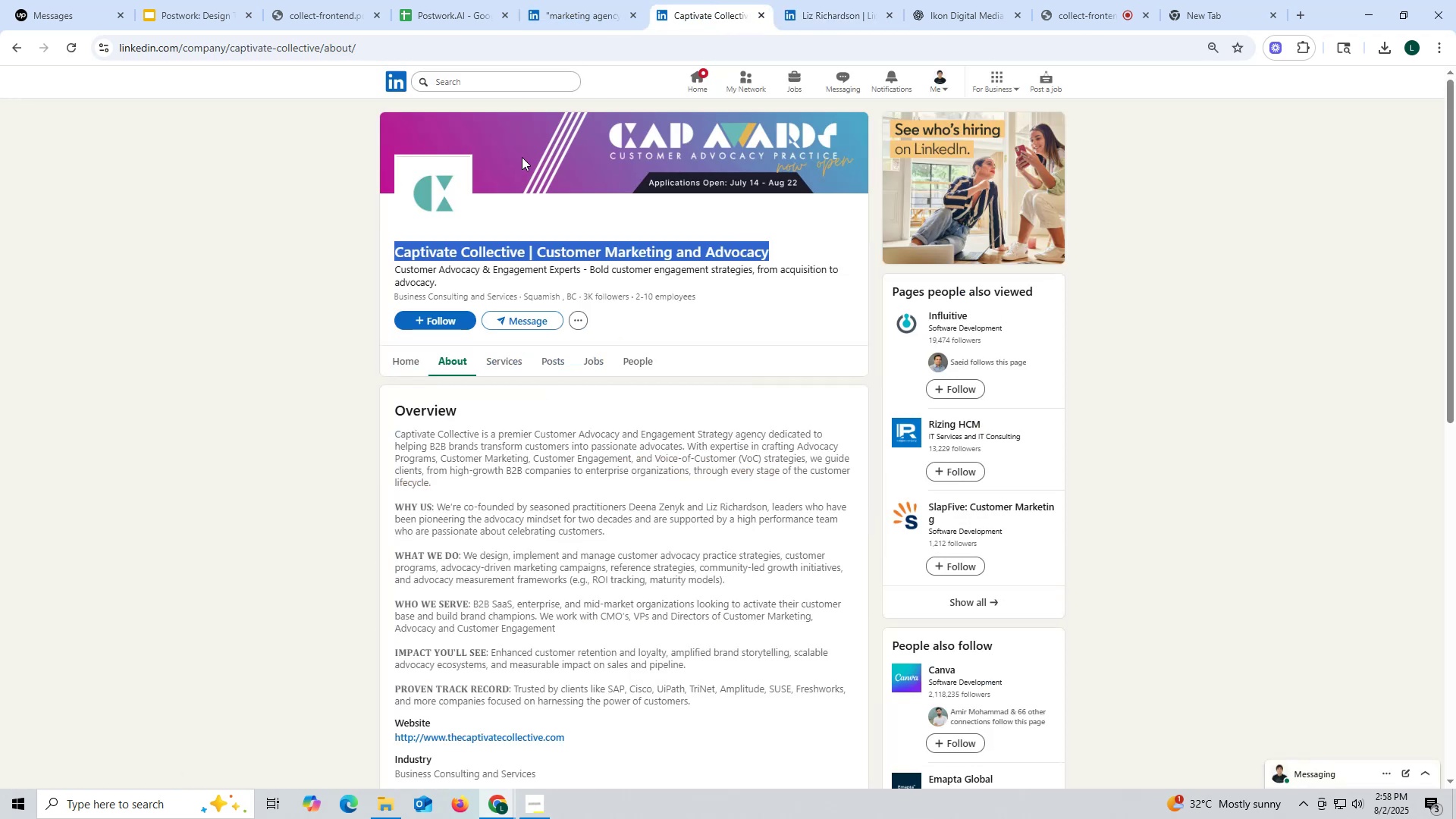 
key(Control+ControlLeft)
 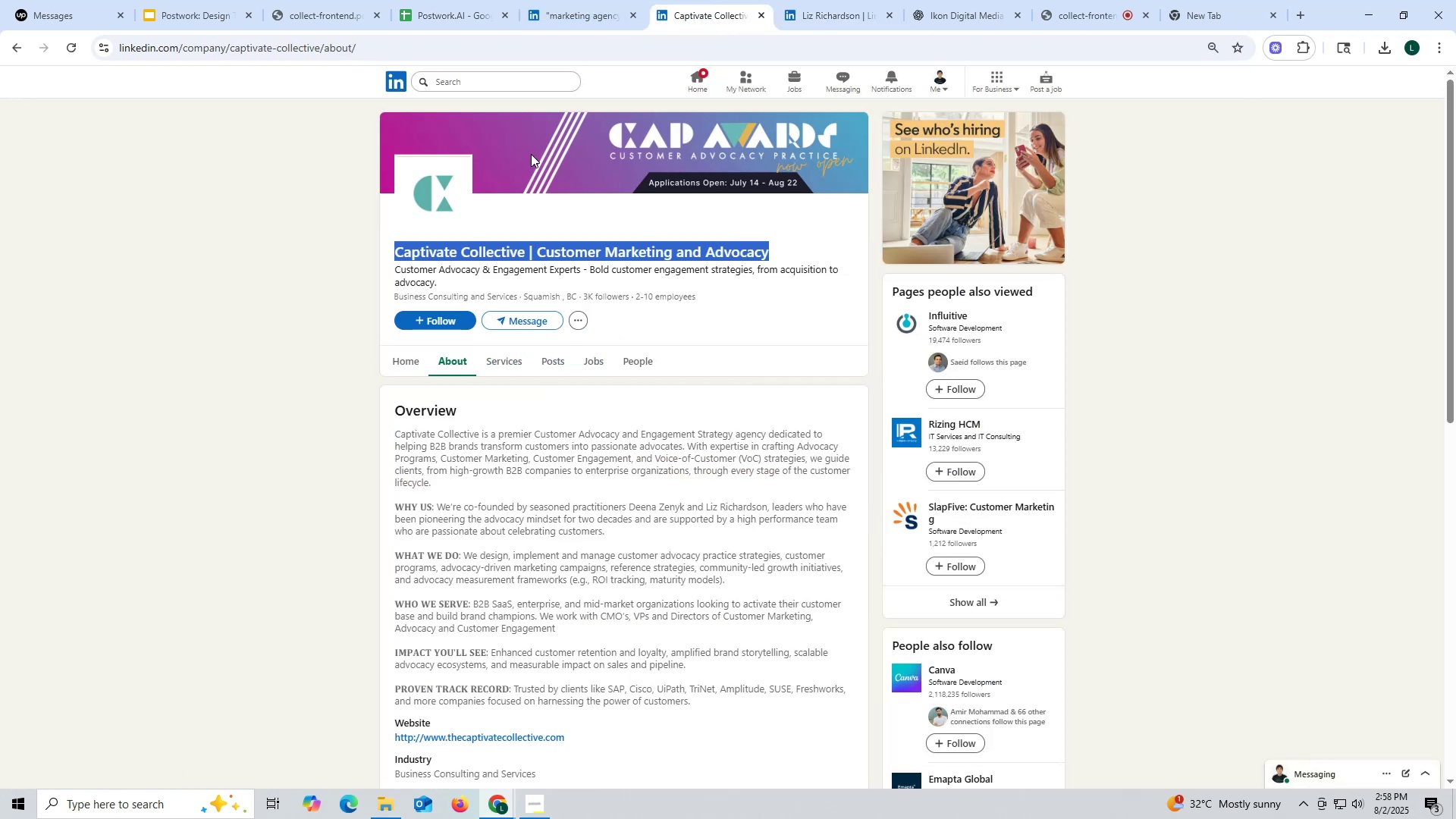 
key(Control+C)
 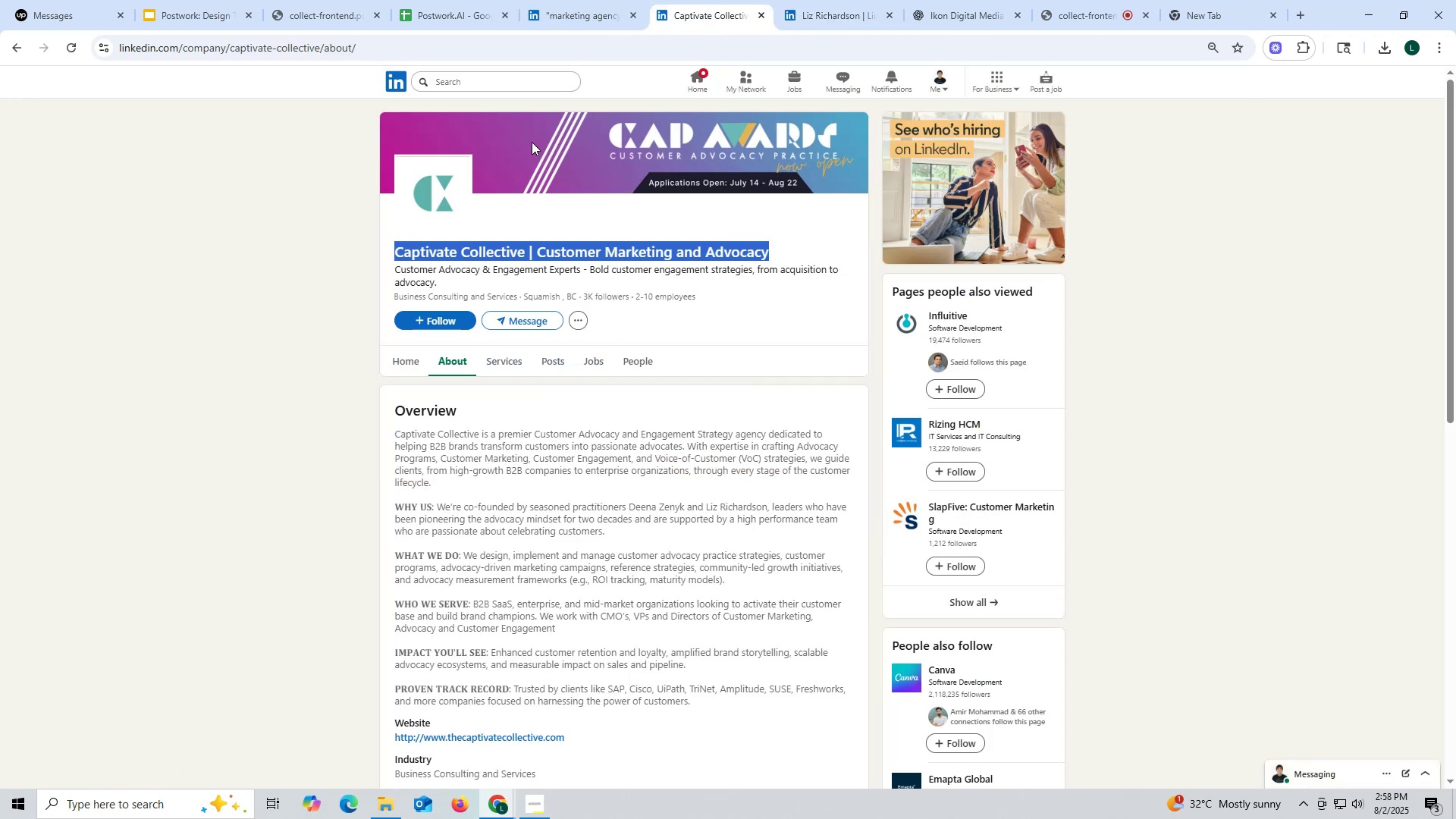 
key(Control+ControlLeft)
 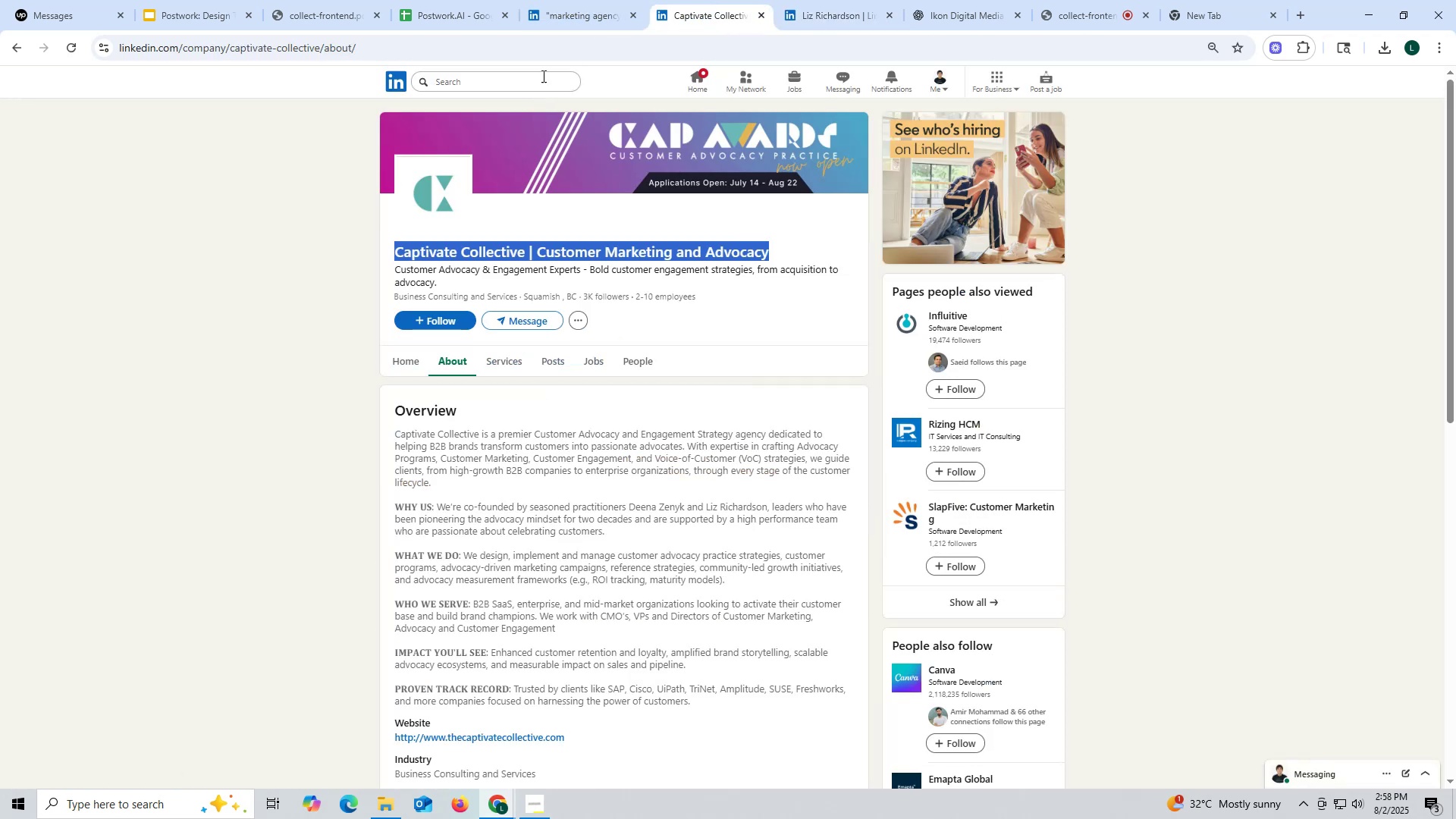 
key(Control+C)
 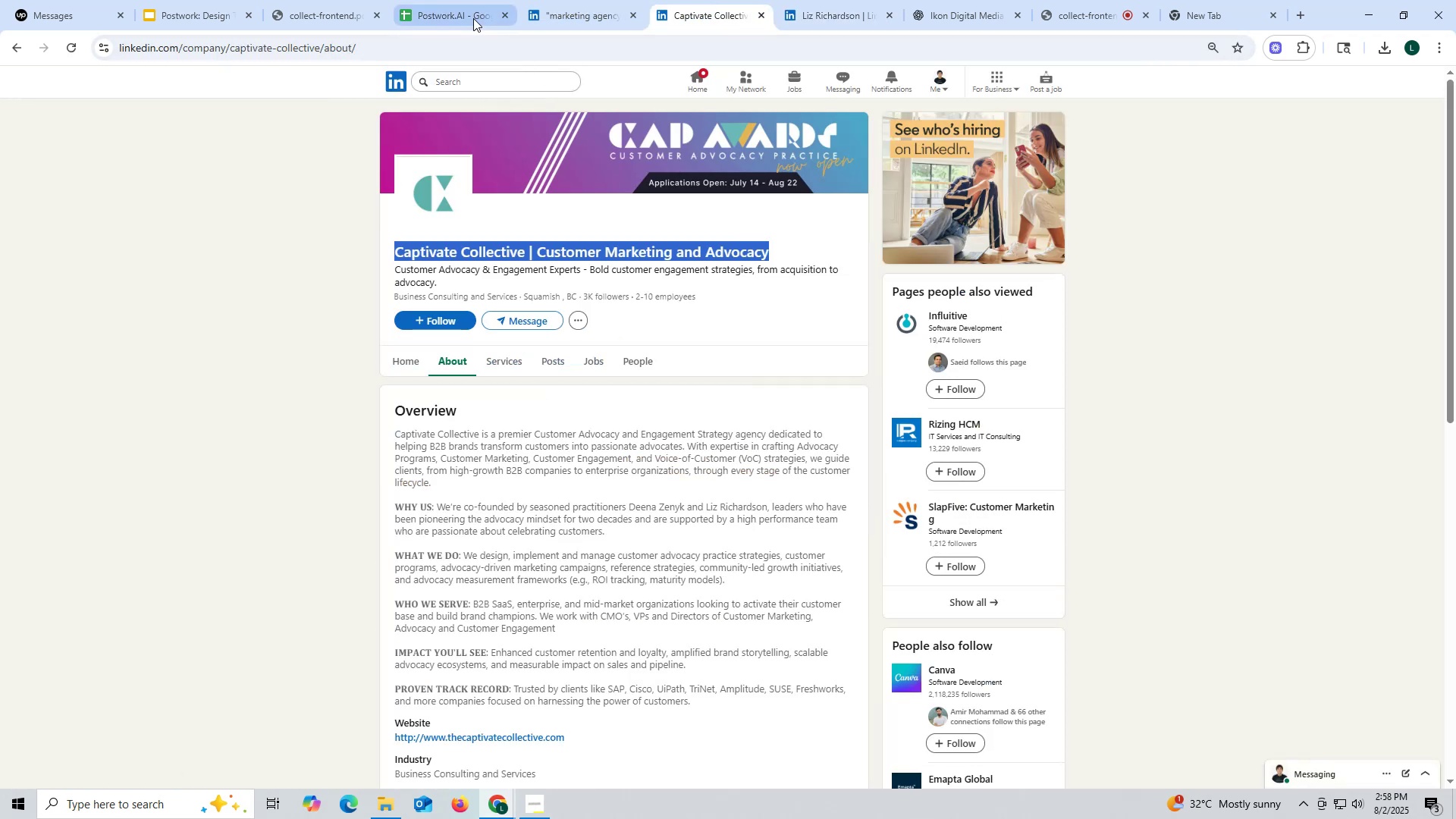 
left_click([472, 17])
 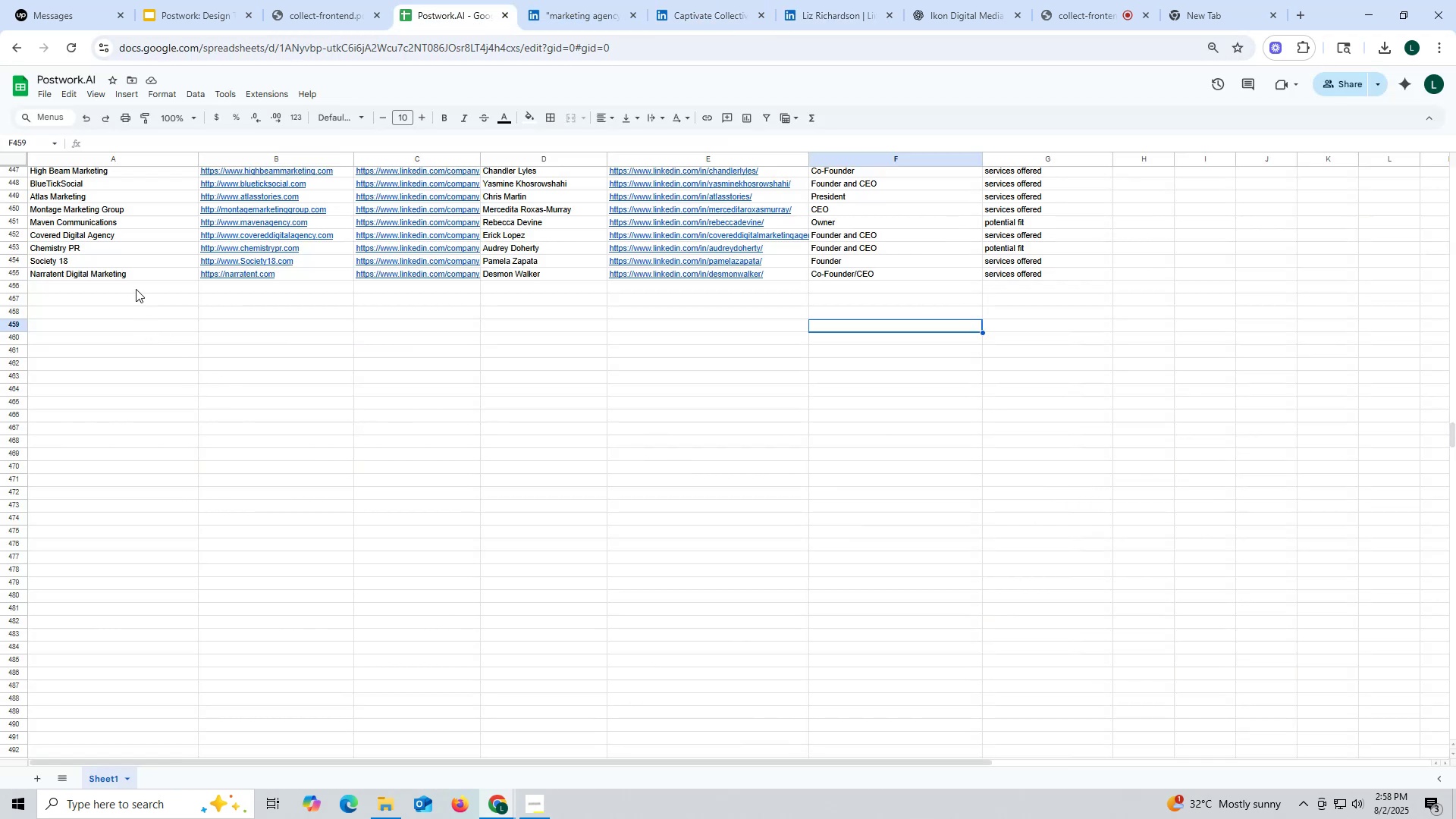 
double_click([136, 289])
 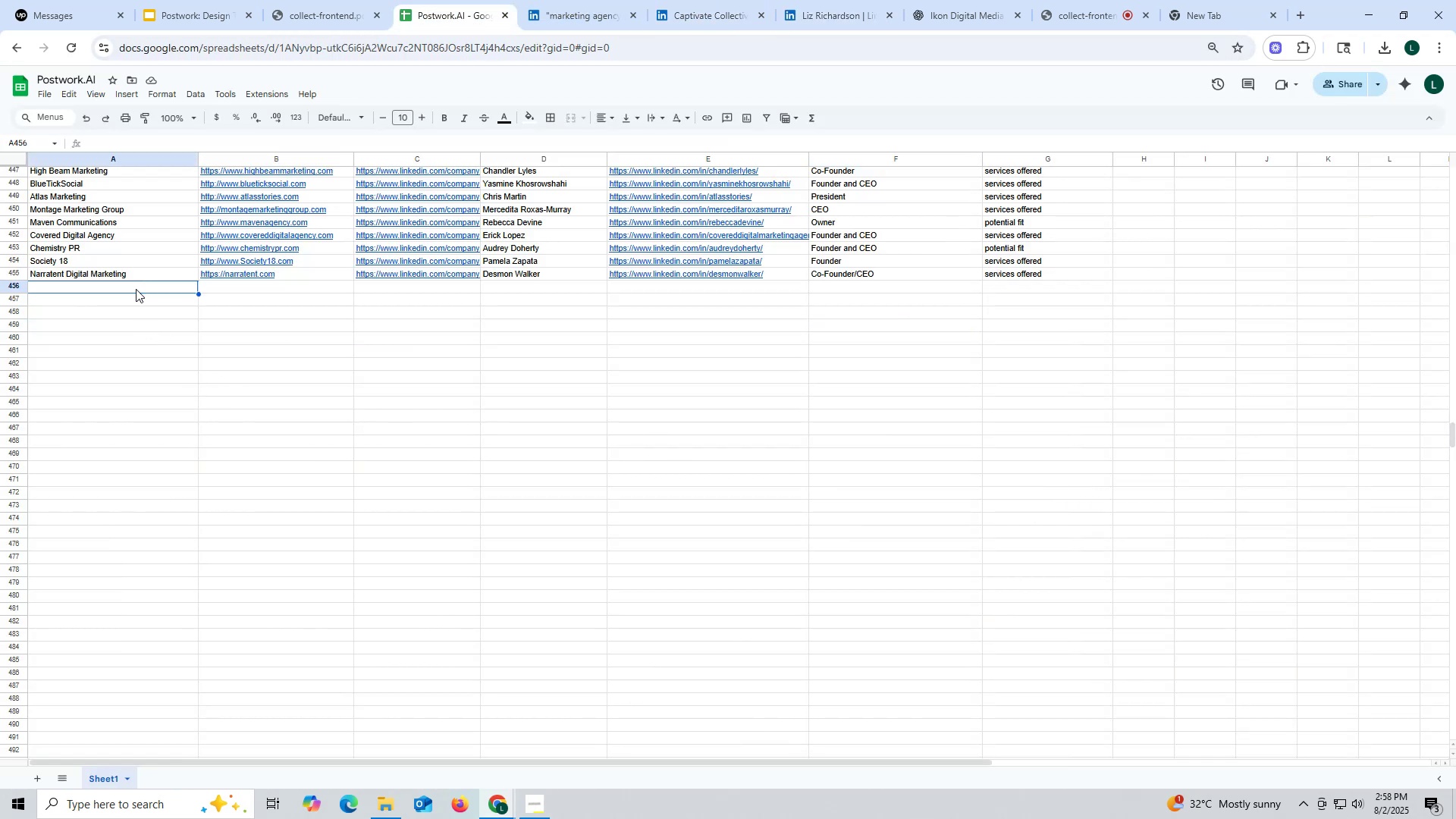 
key(Control+ControlLeft)
 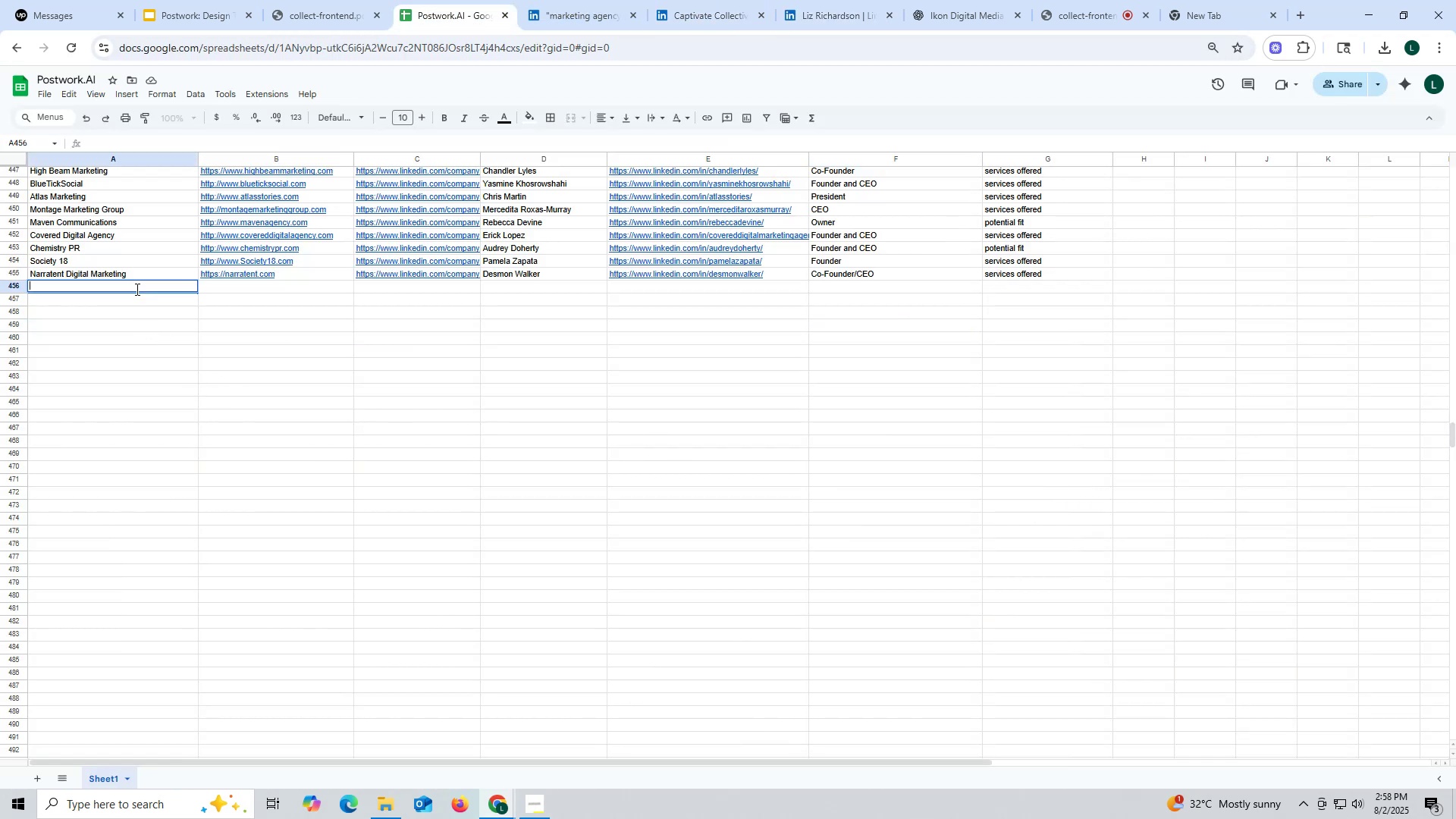 
key(Control+V)
 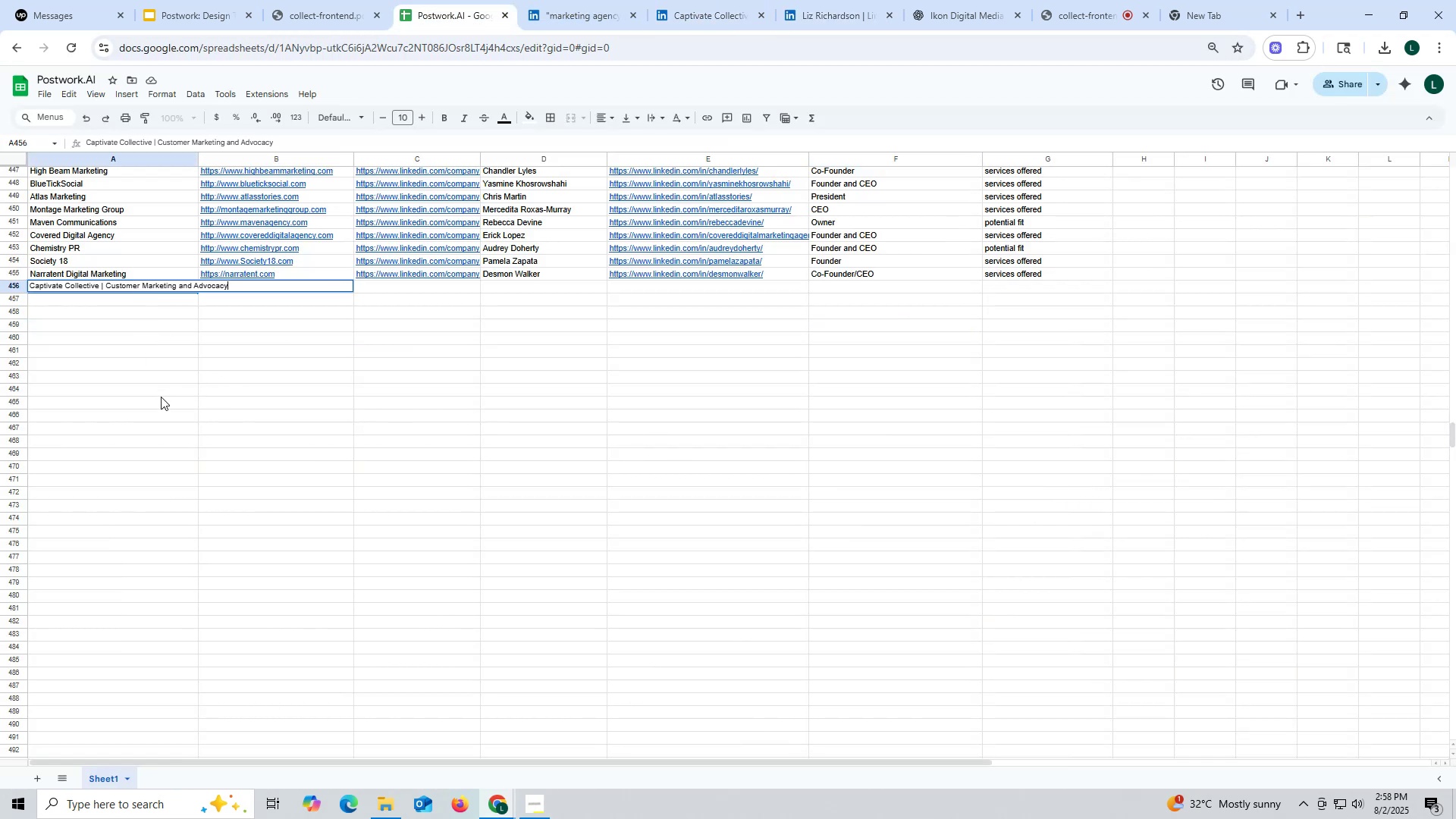 
left_click([161, 397])
 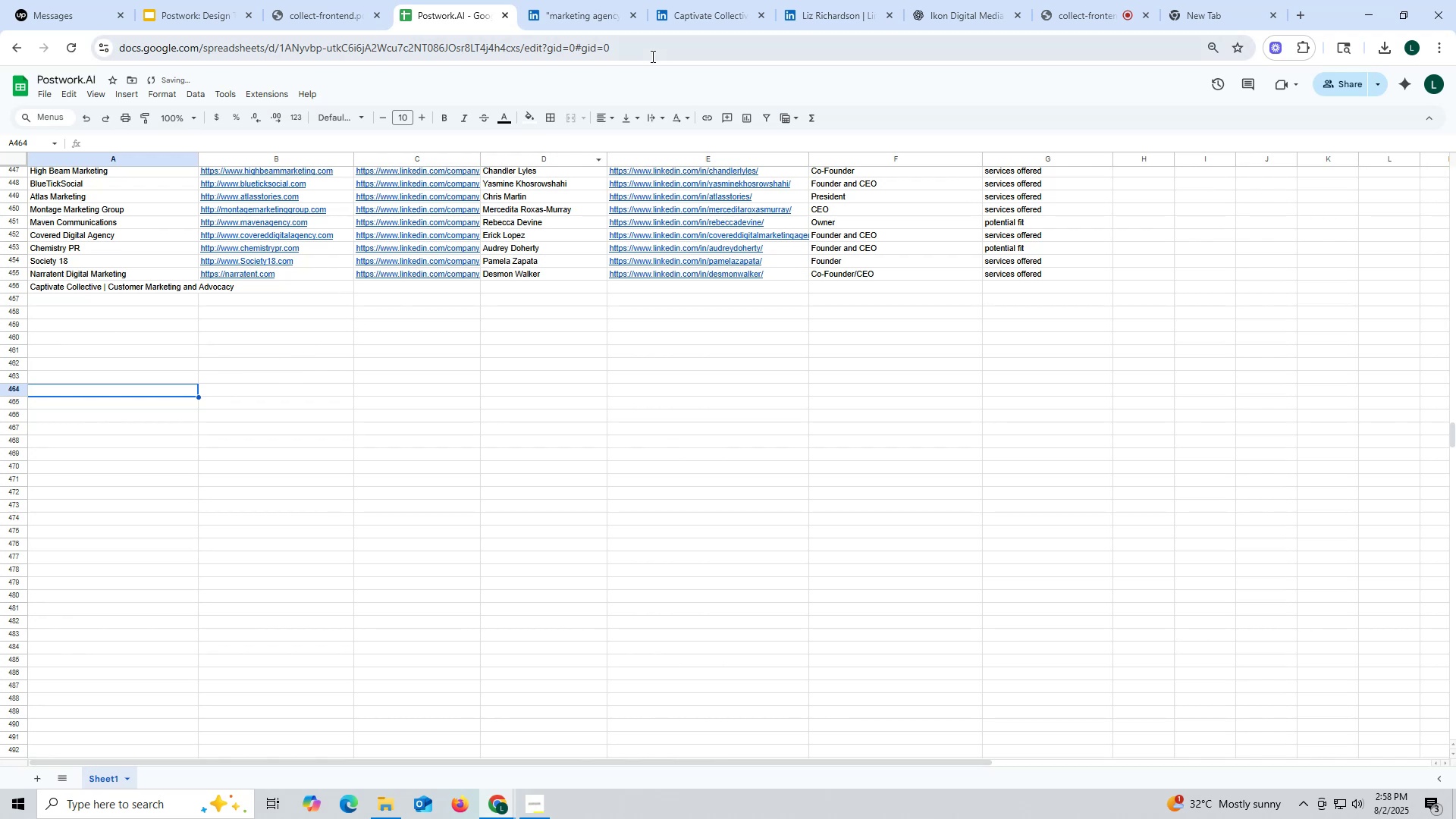 
left_click([588, 18])
 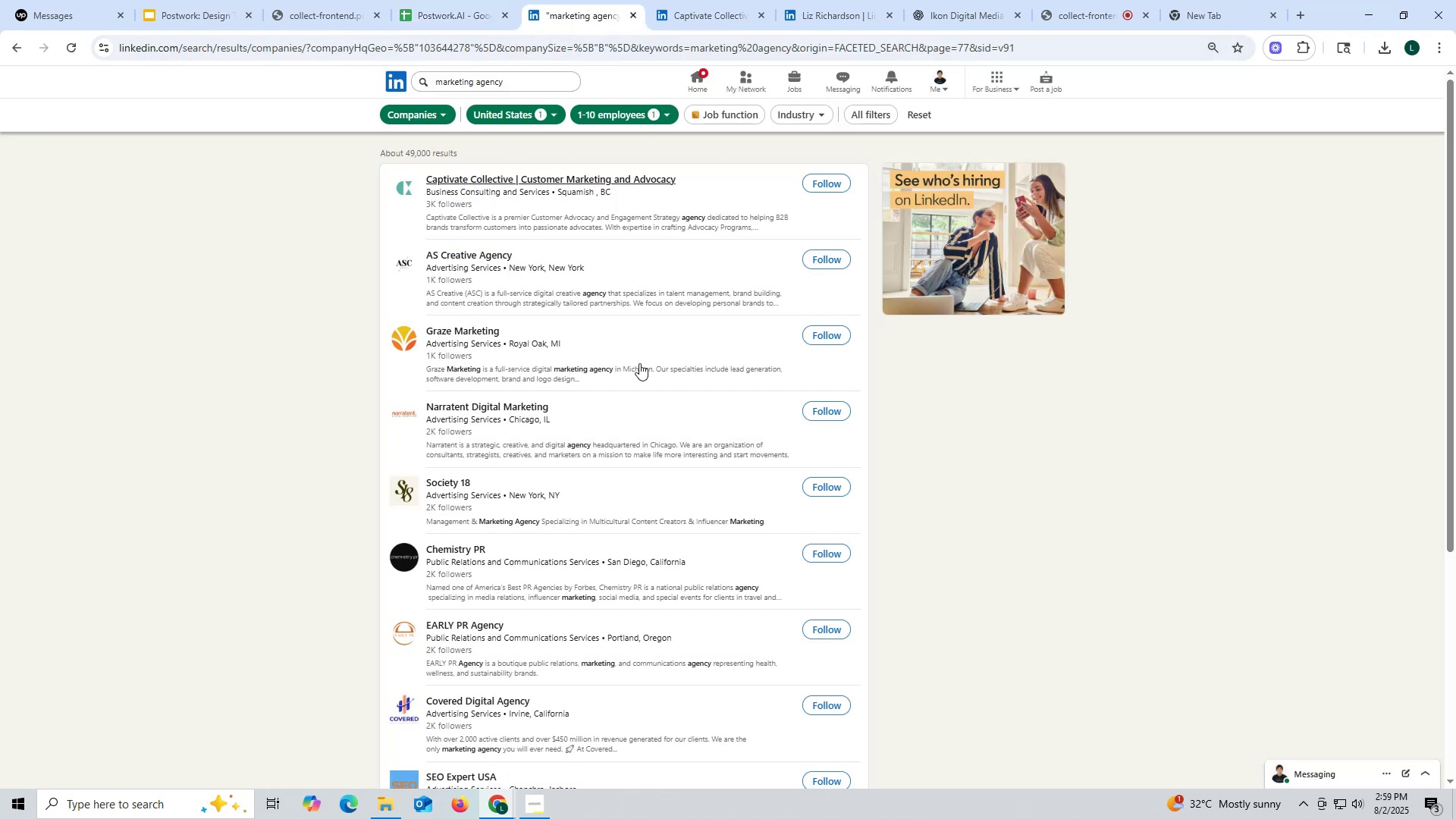 
wait(7.28)
 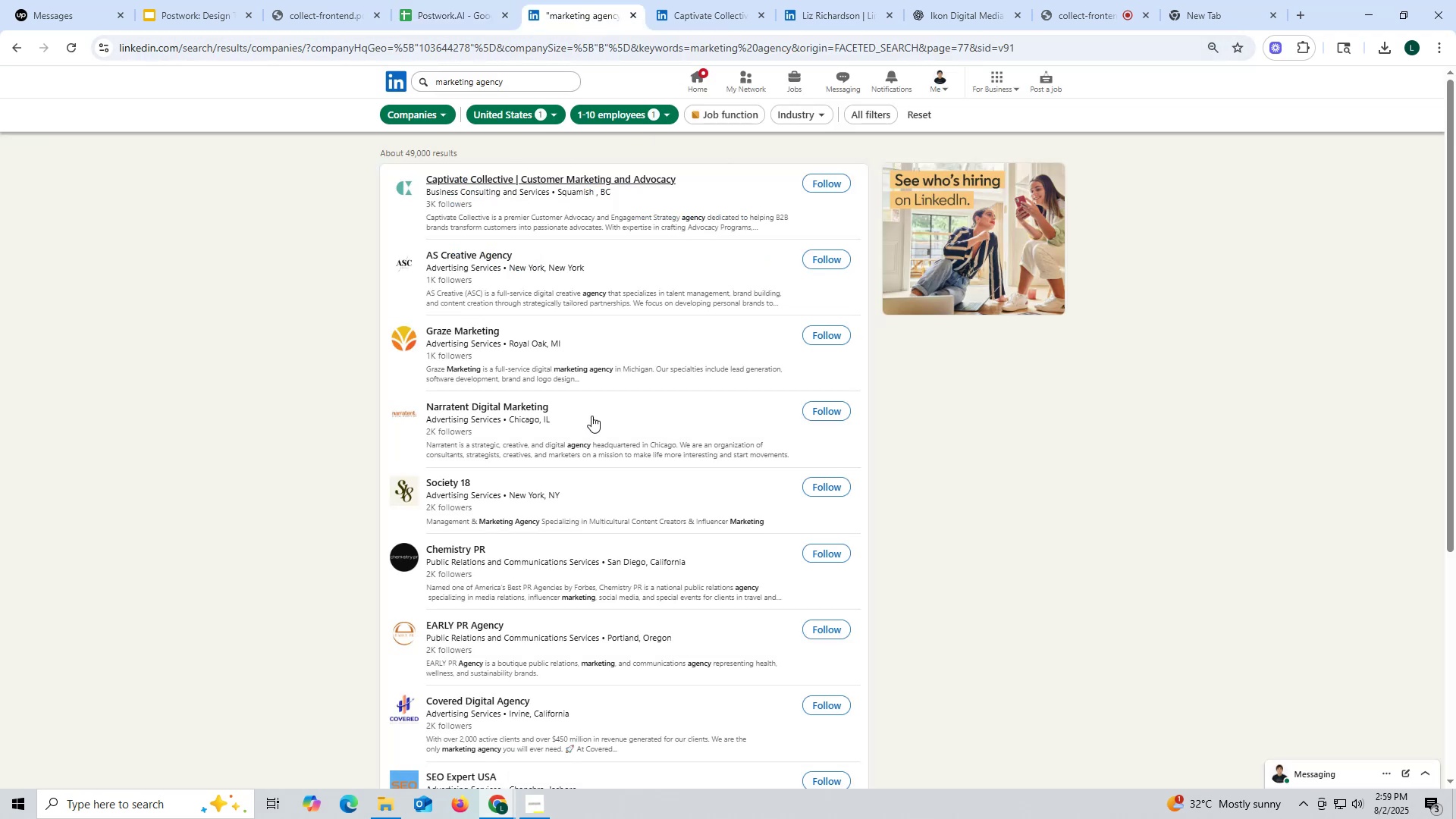 
left_click([723, 10])
 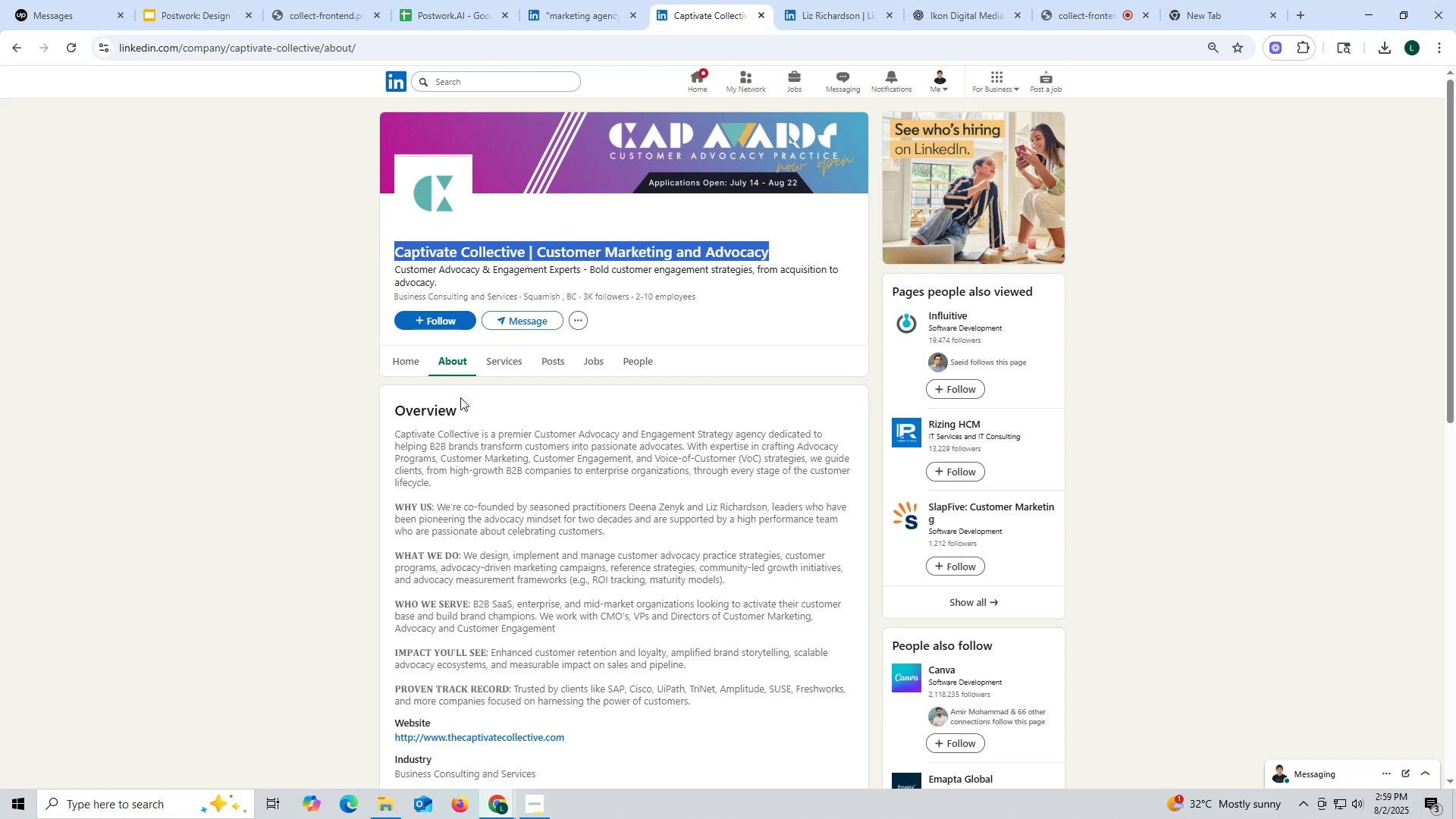 
scroll: coordinate [484, 478], scroll_direction: down, amount: 2.0
 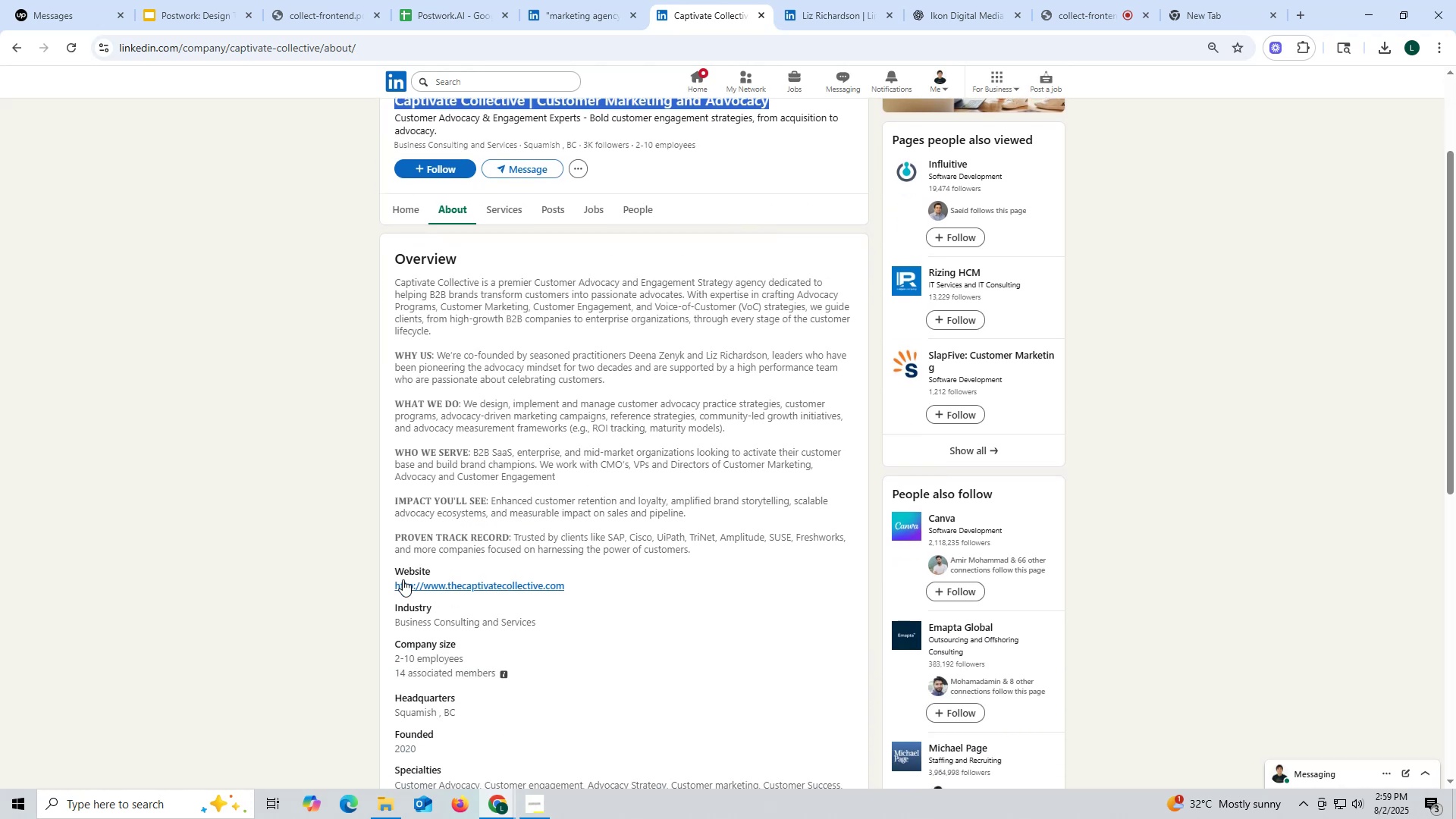 
left_click_drag(start_coordinate=[391, 583], to_coordinate=[626, 585])
 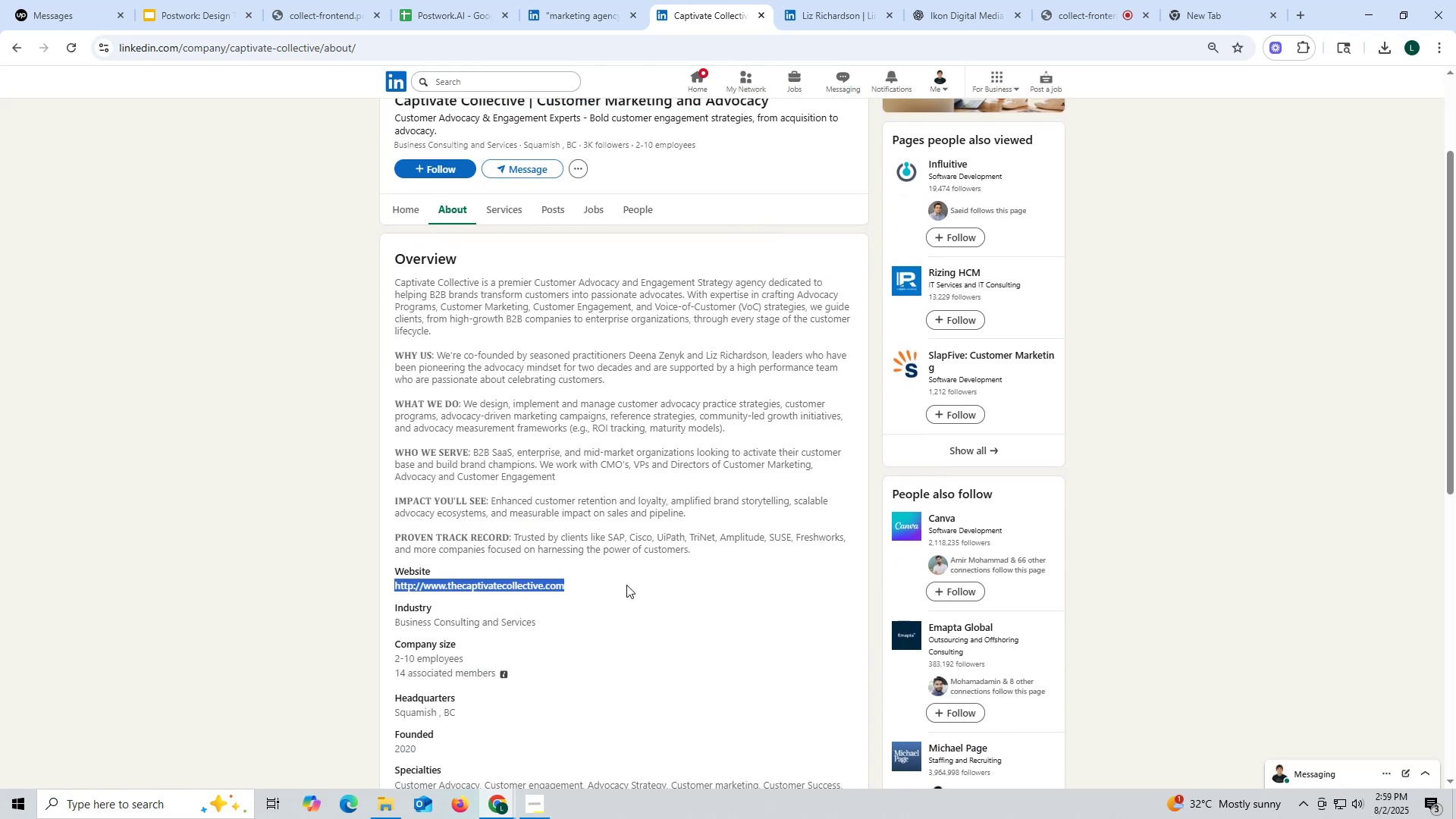 
key(Control+ControlLeft)
 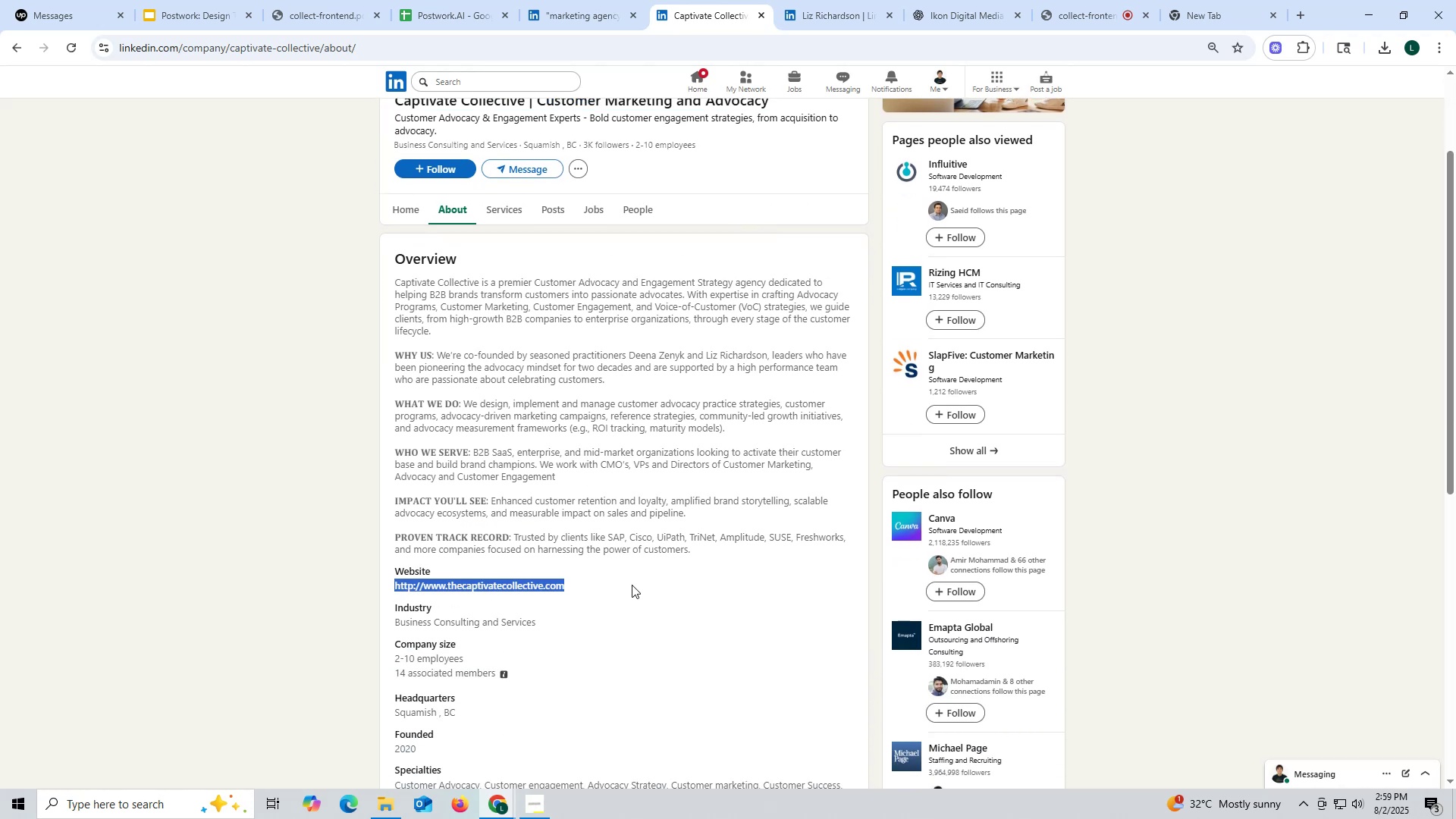 
key(Control+C)
 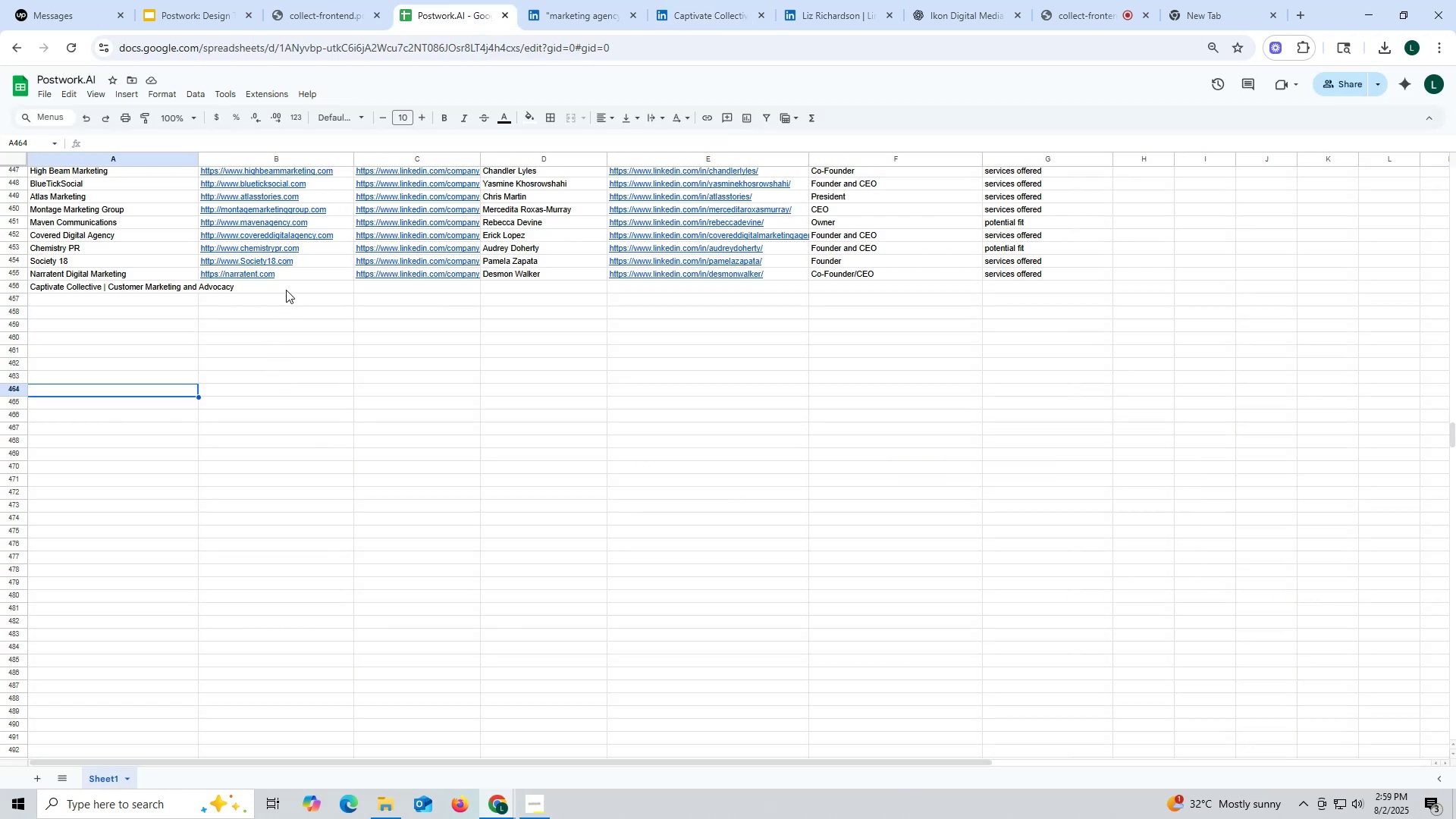 
double_click([286, 284])
 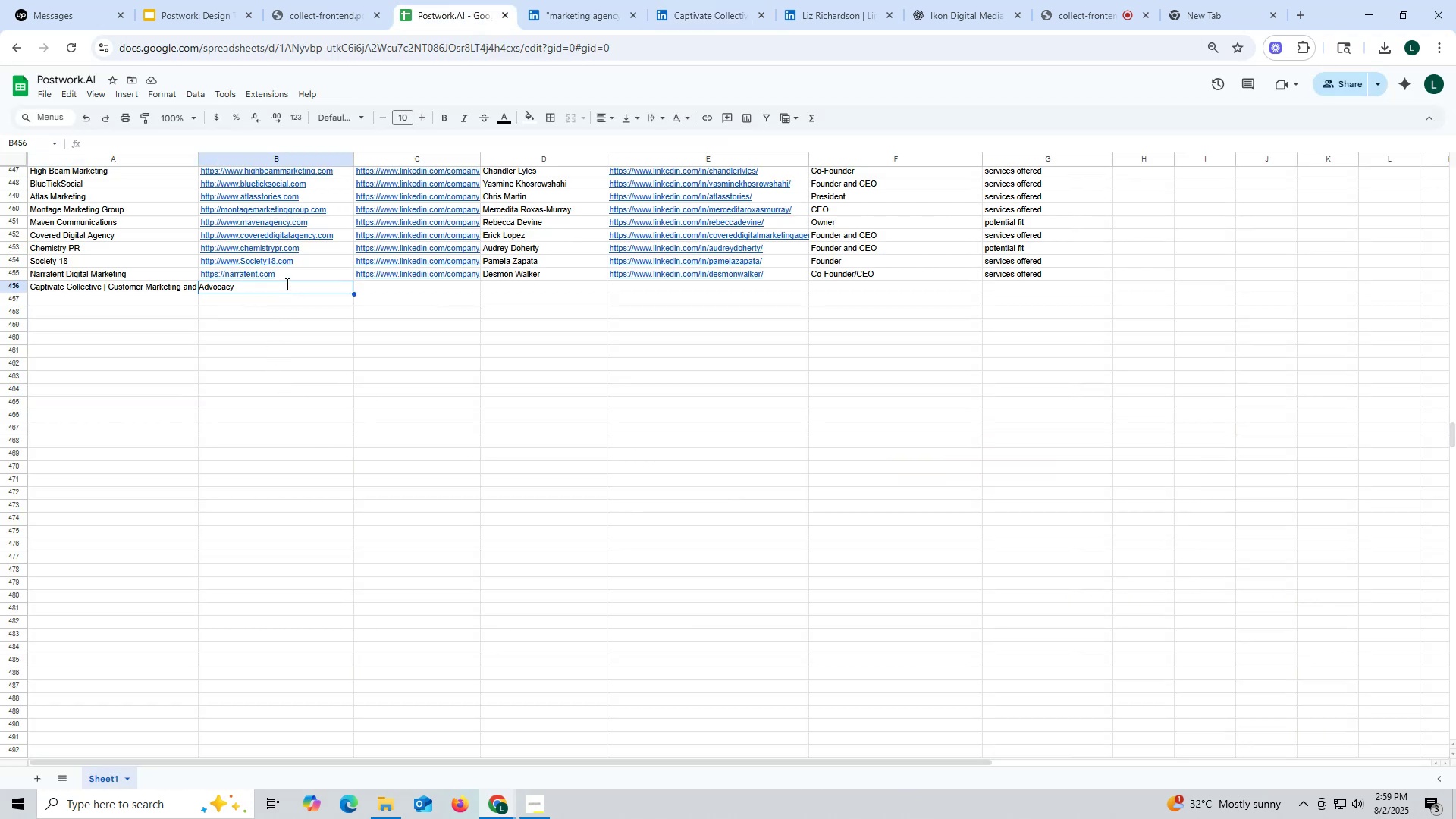 
key(Control+ControlLeft)
 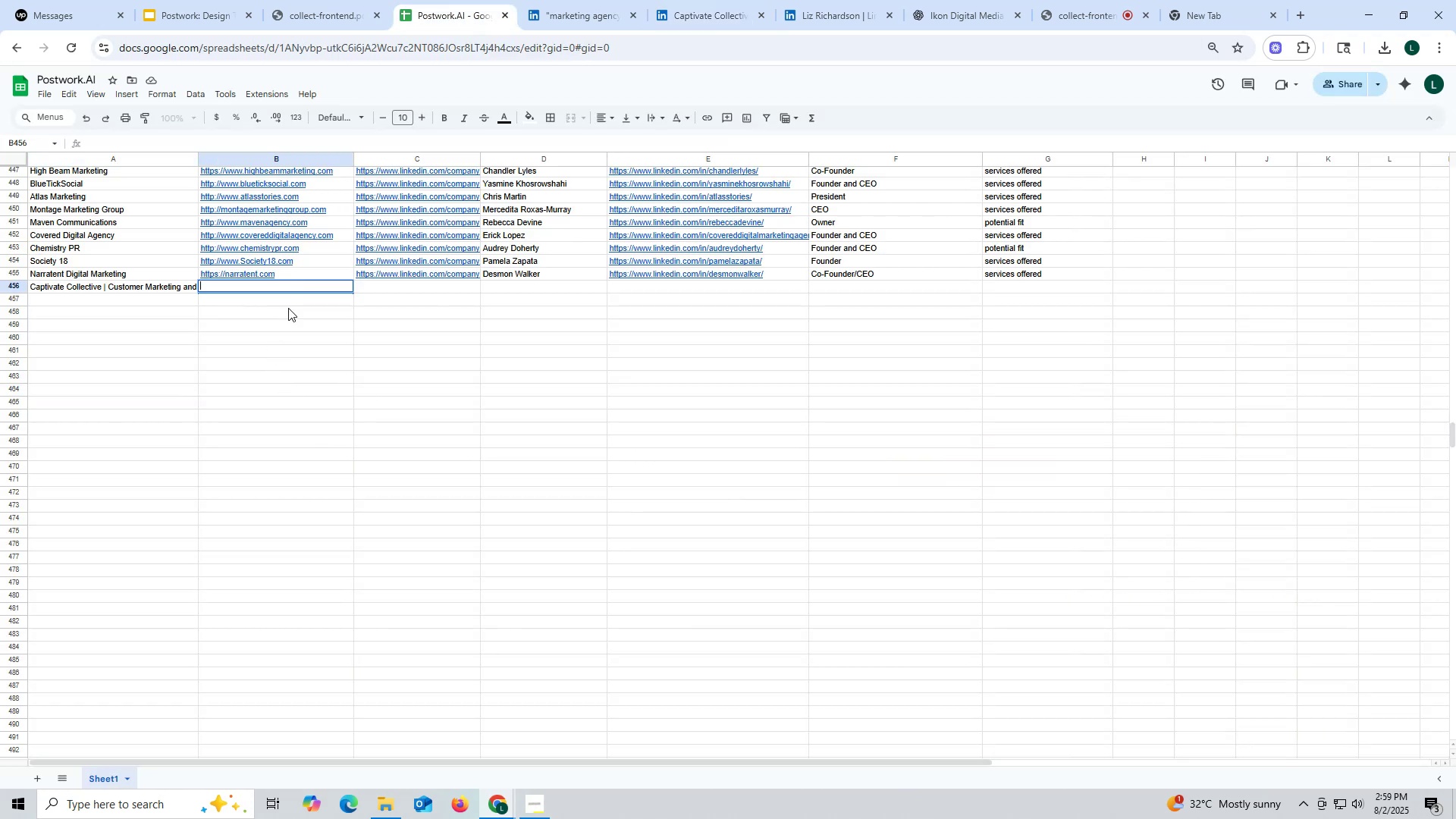 
key(Control+V)
 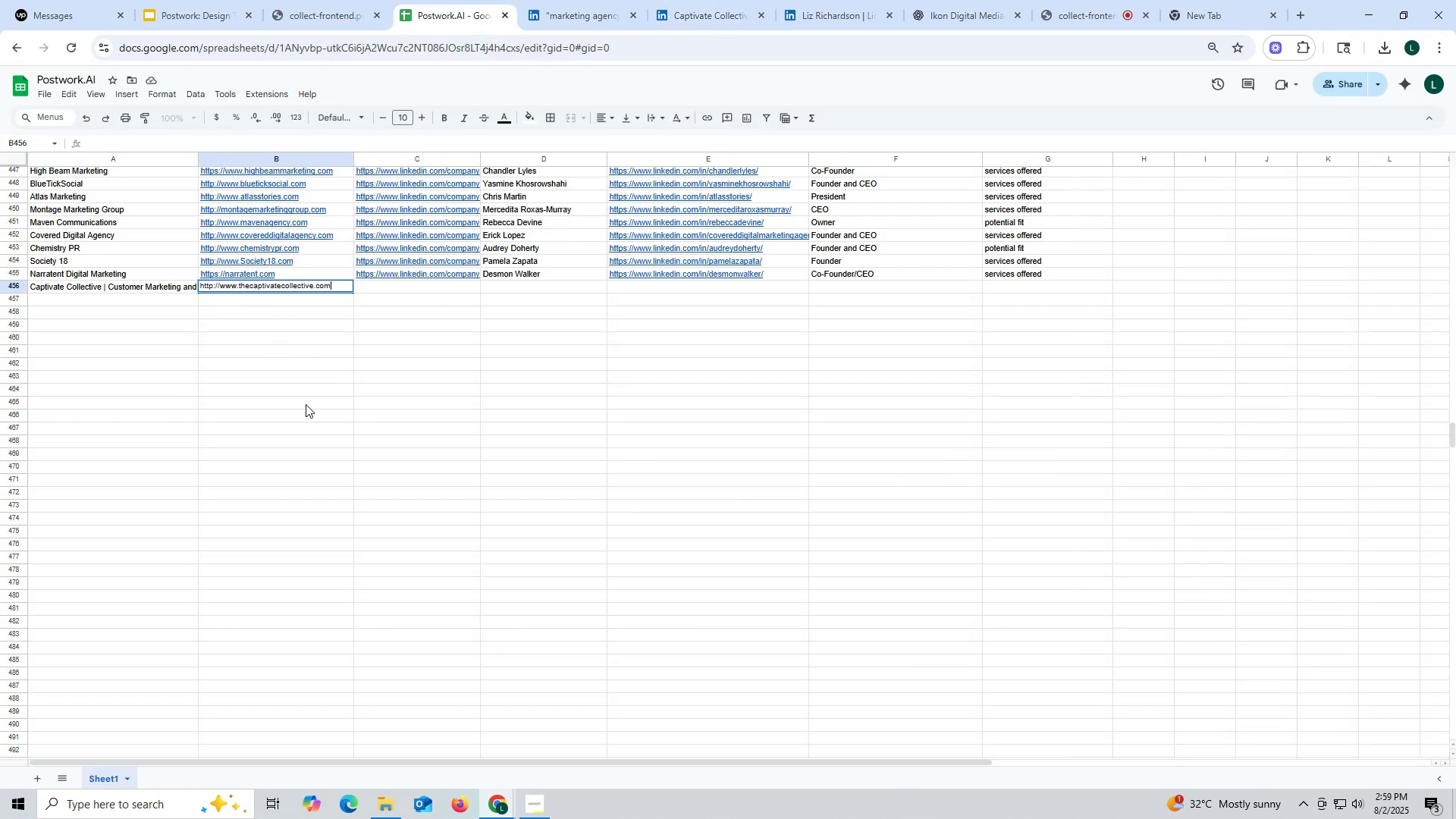 
triple_click([306, 404])
 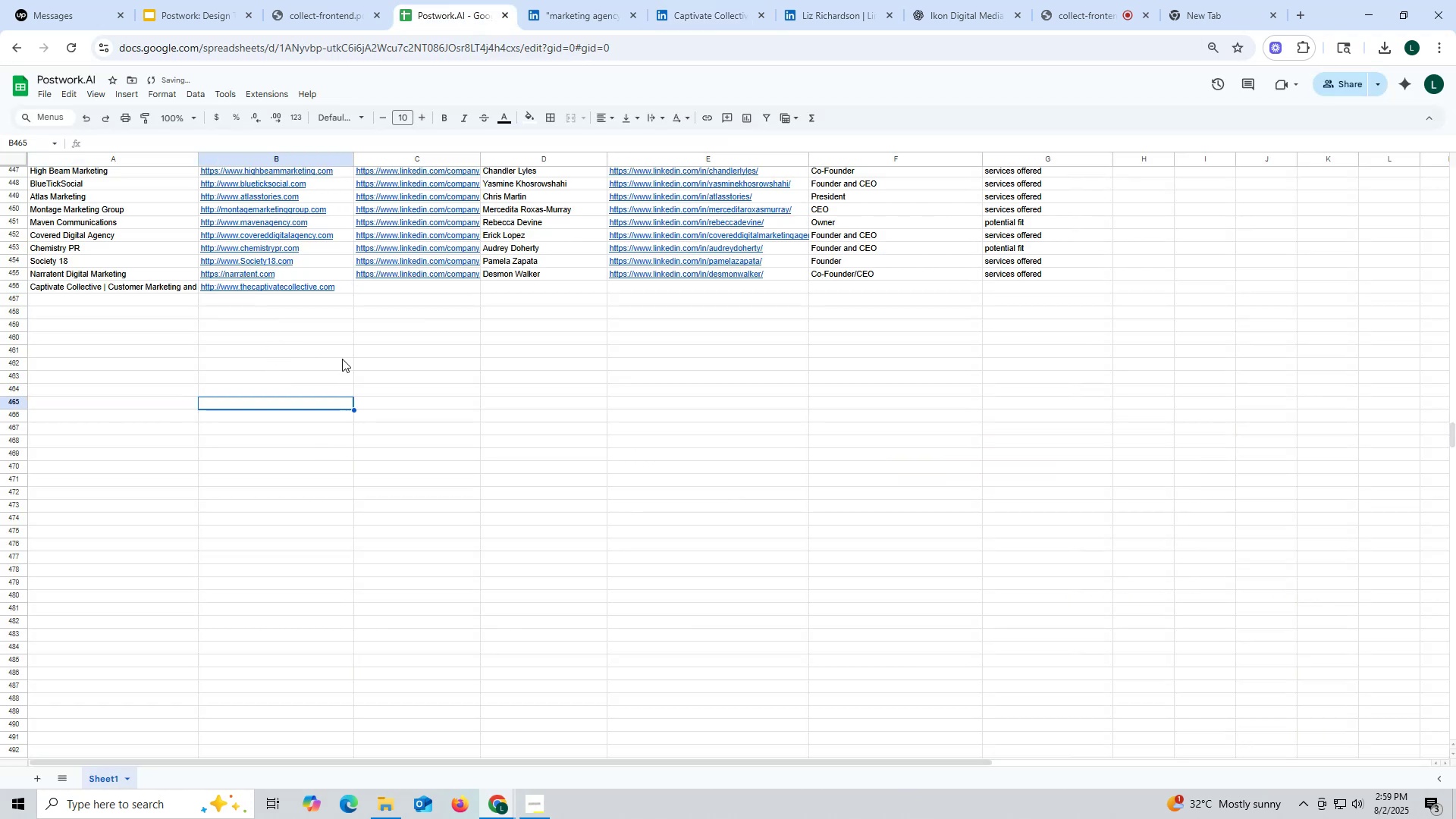 
mouse_move([431, 238])
 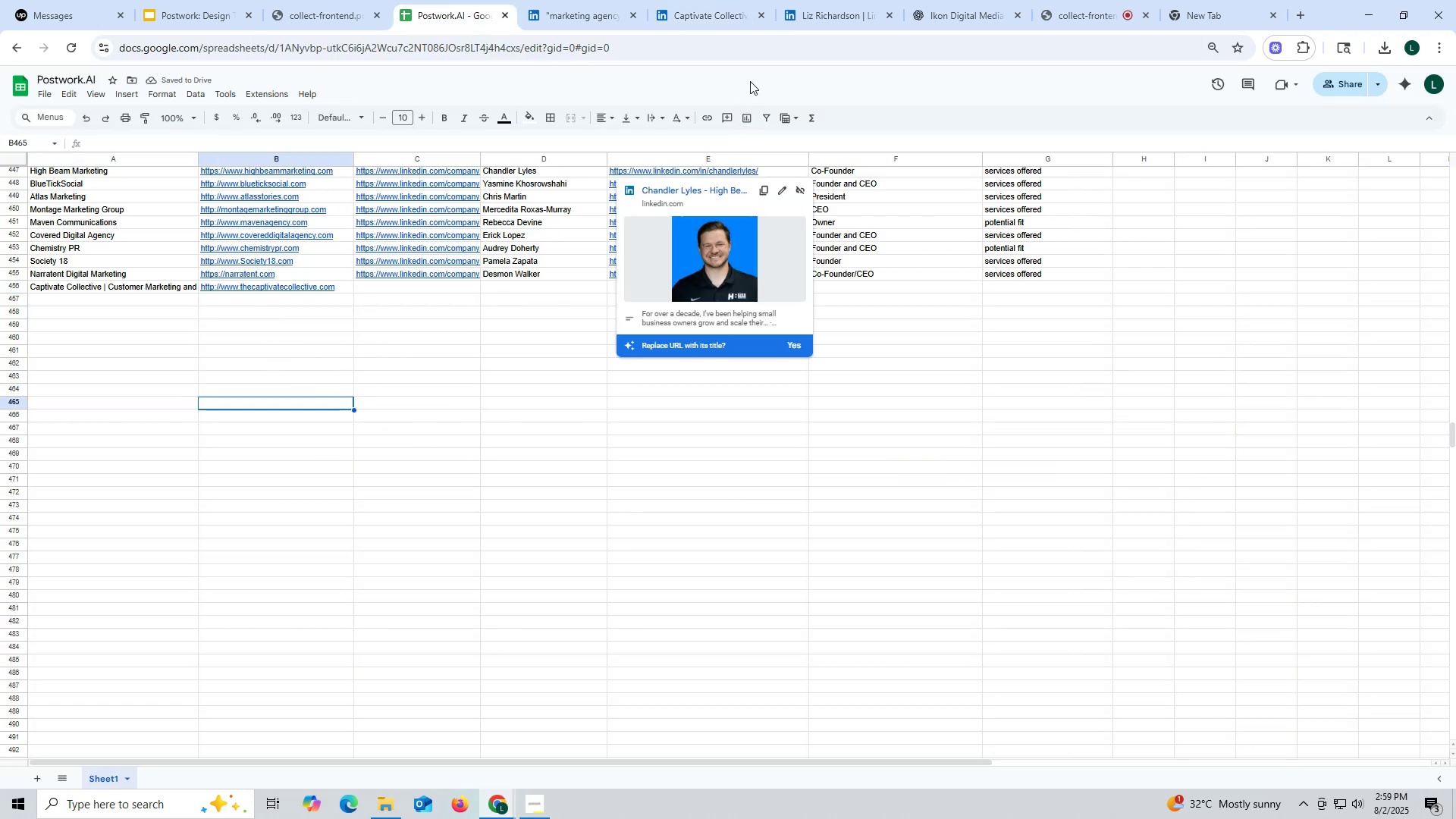 
left_click([700, 17])
 